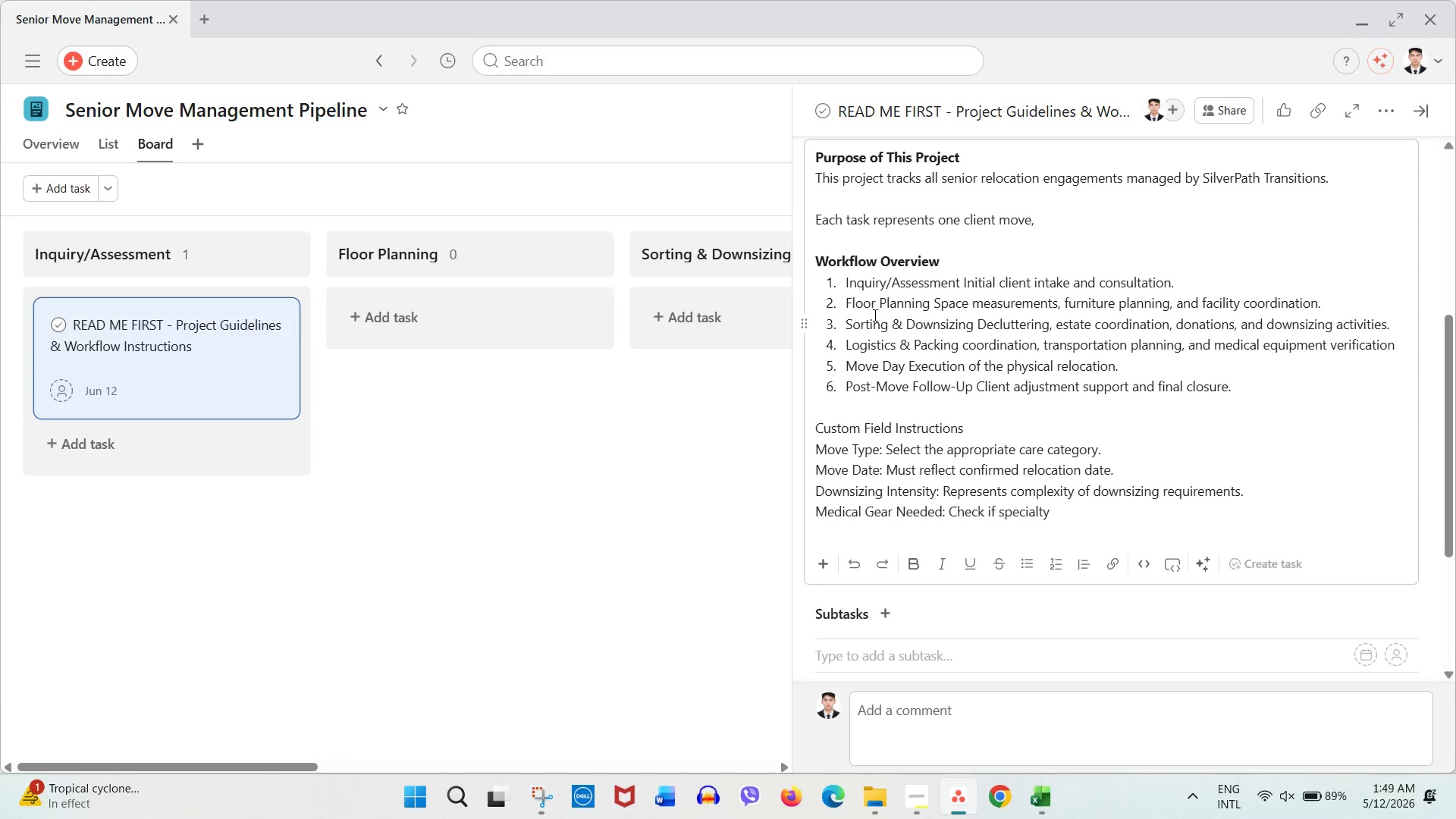 
type( medical transport support o)
key(Backspace)
type(is required.)
 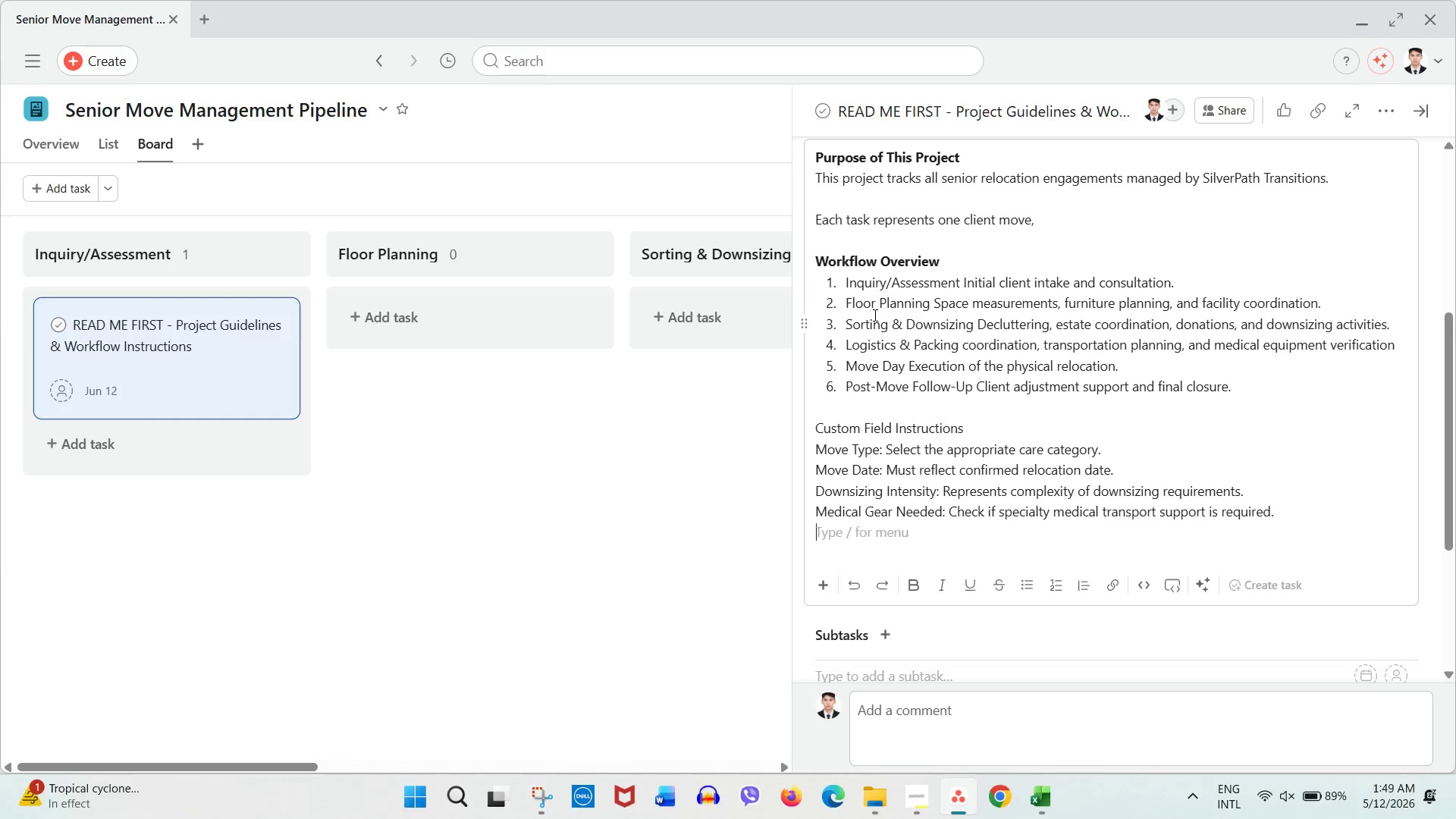 
key(Enter)
 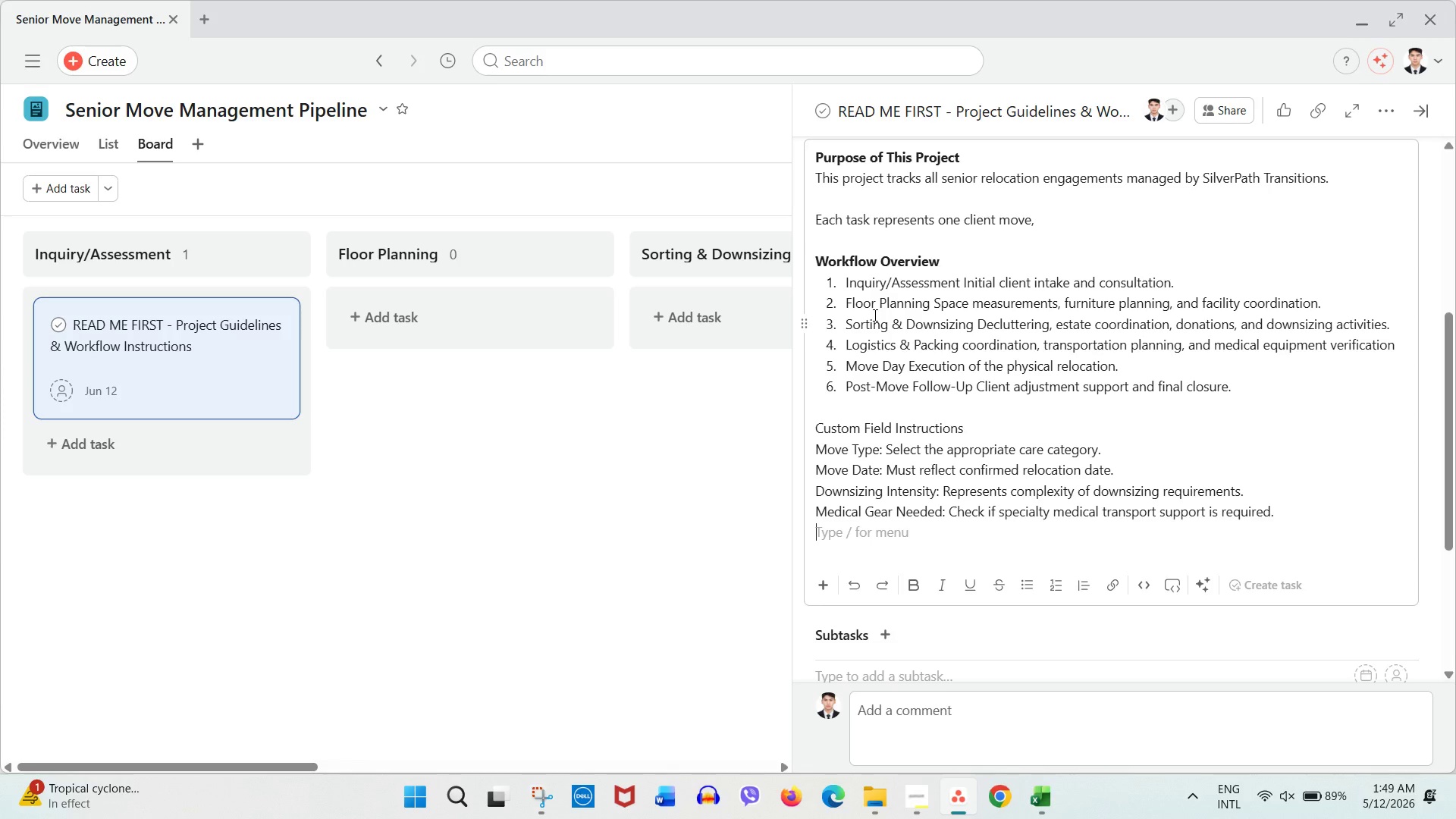 
type(Primary Family Contt)
key(Backspace)
type(act: Record the primary decision-maker or communication contact.)
 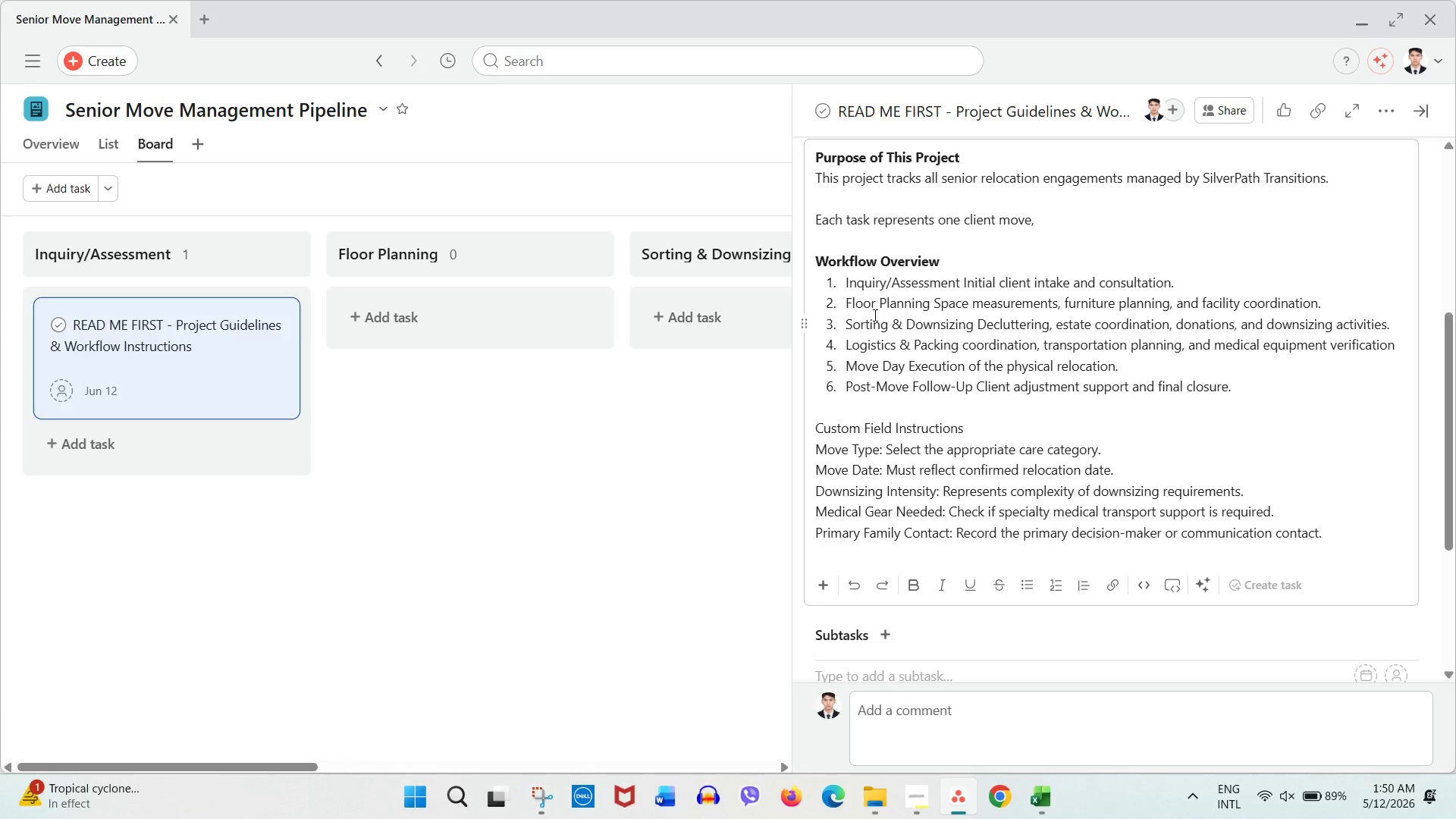 
double_click([899, 433])
 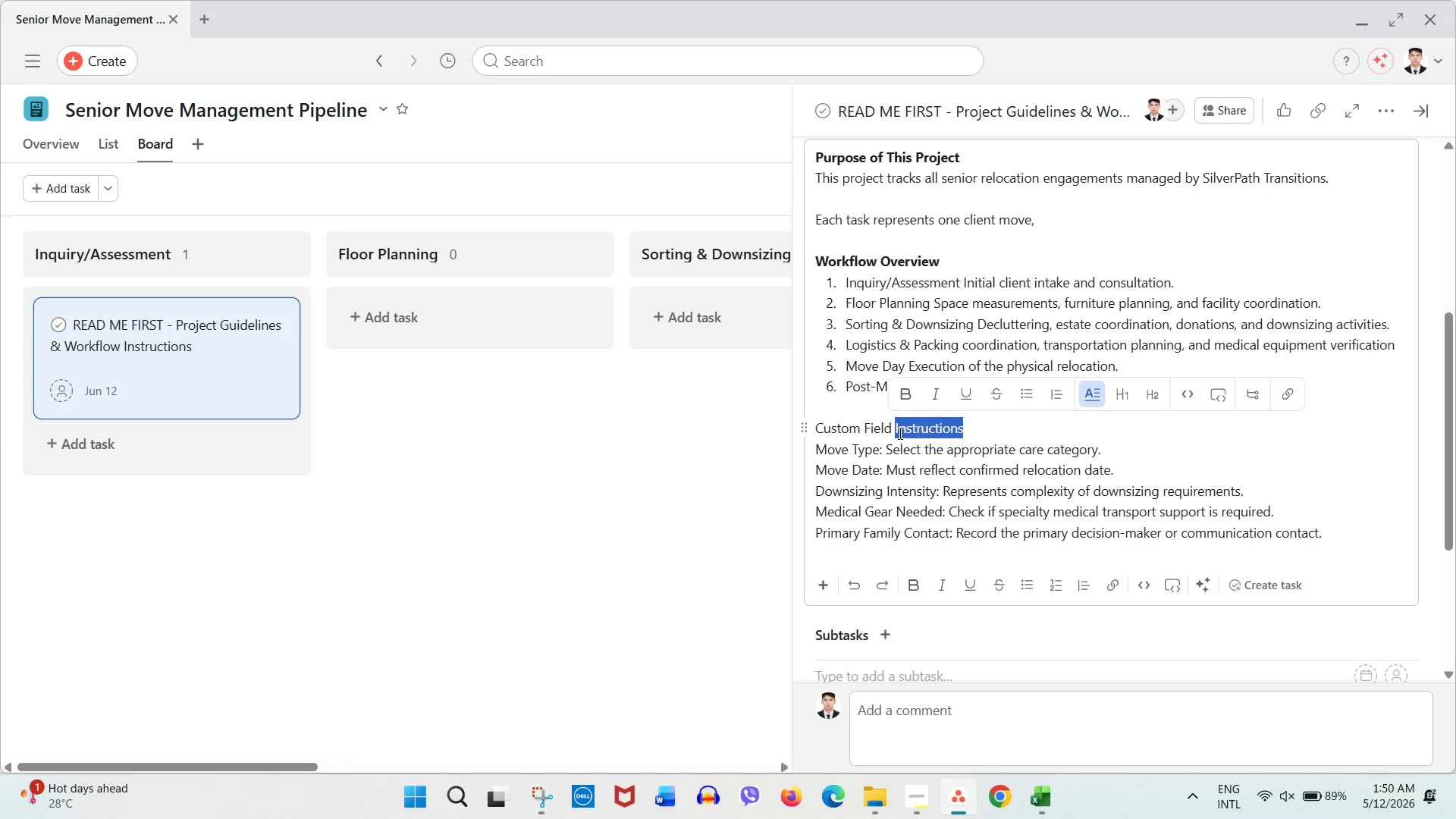 
triple_click([899, 433])
 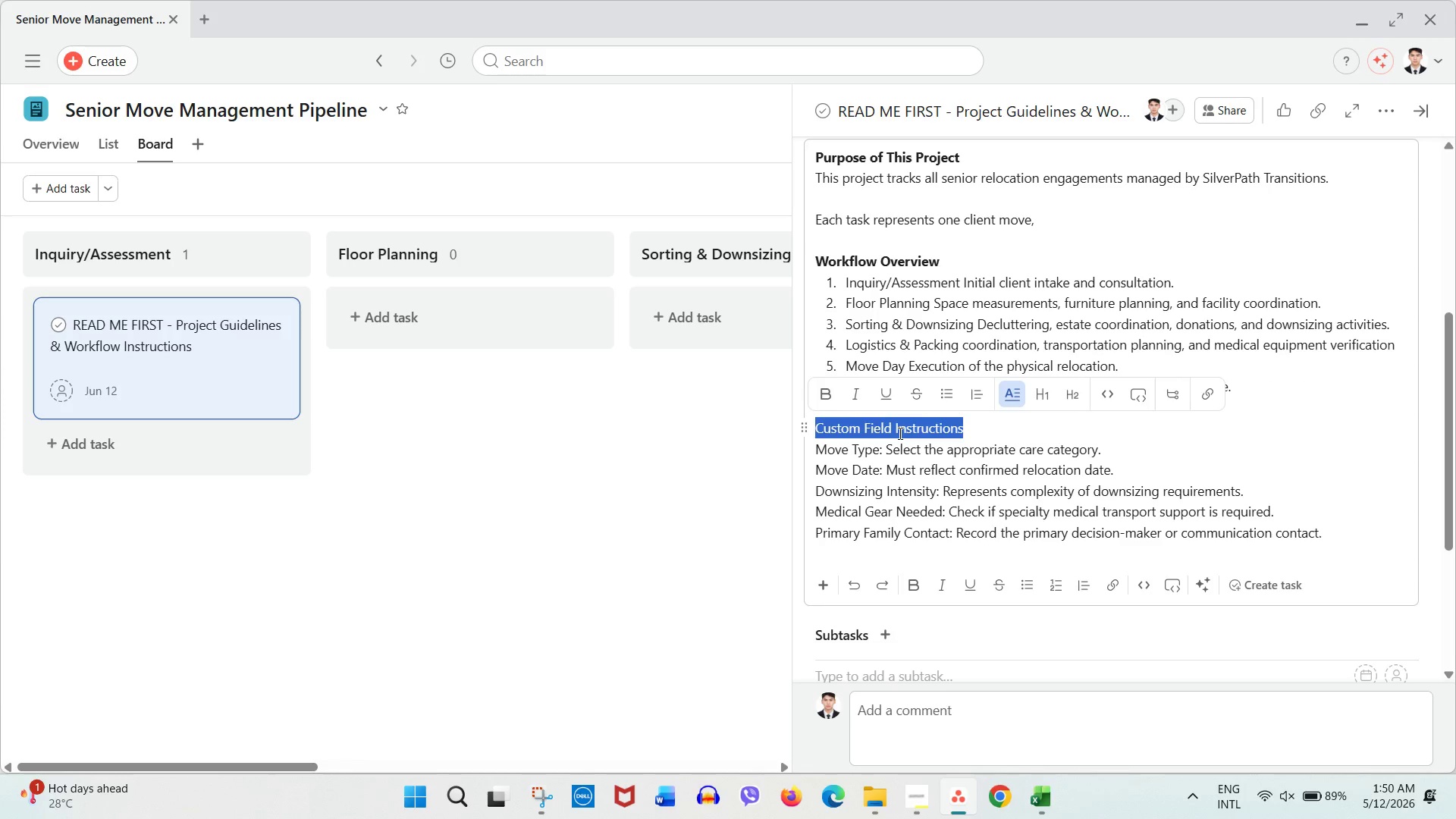 
key(Control+ControlLeft)
 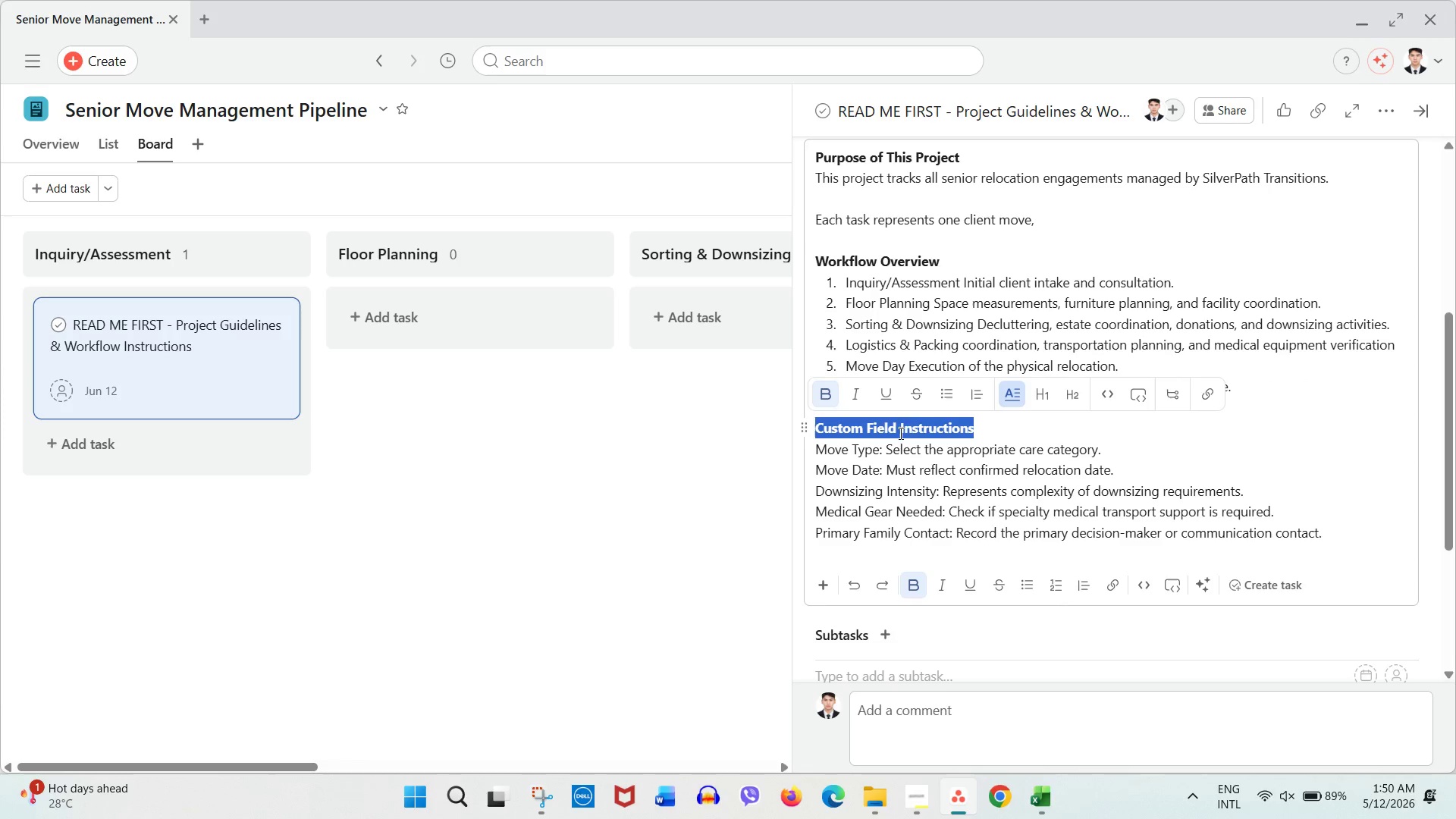 
key(Control+B)
 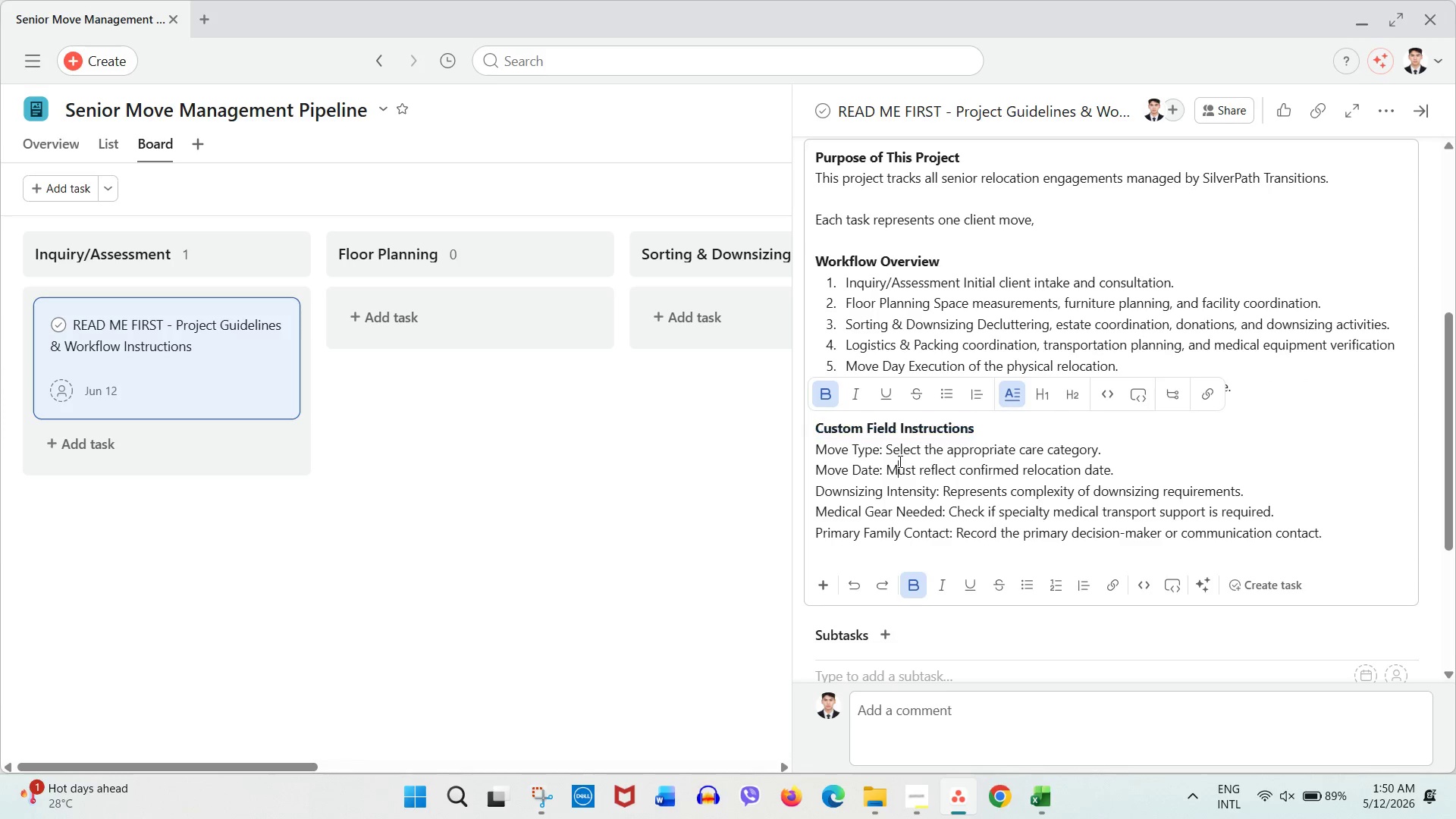 
left_click([899, 461])
 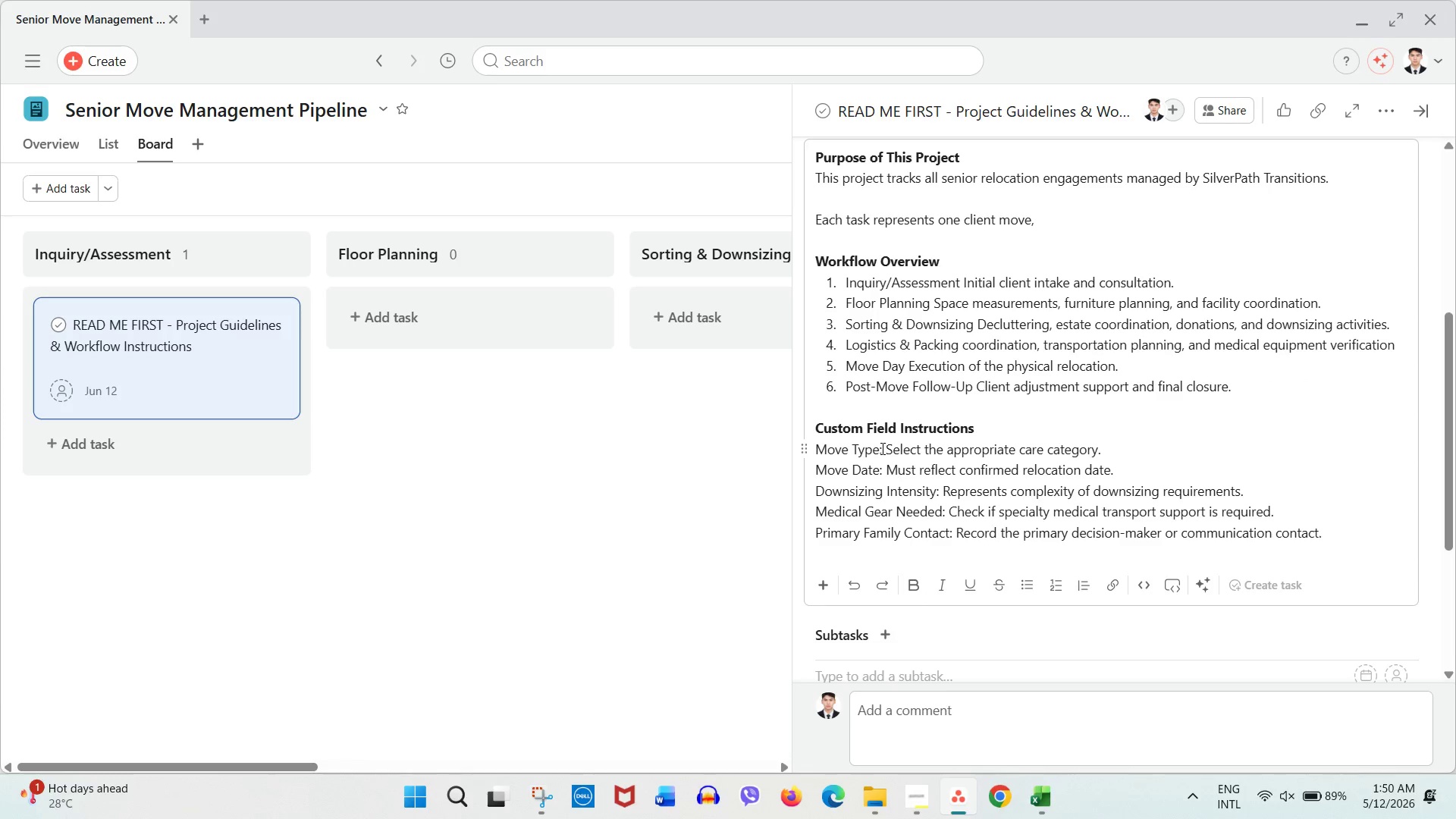 
left_click_drag(start_coordinate=[881, 448], to_coordinate=[788, 441])
 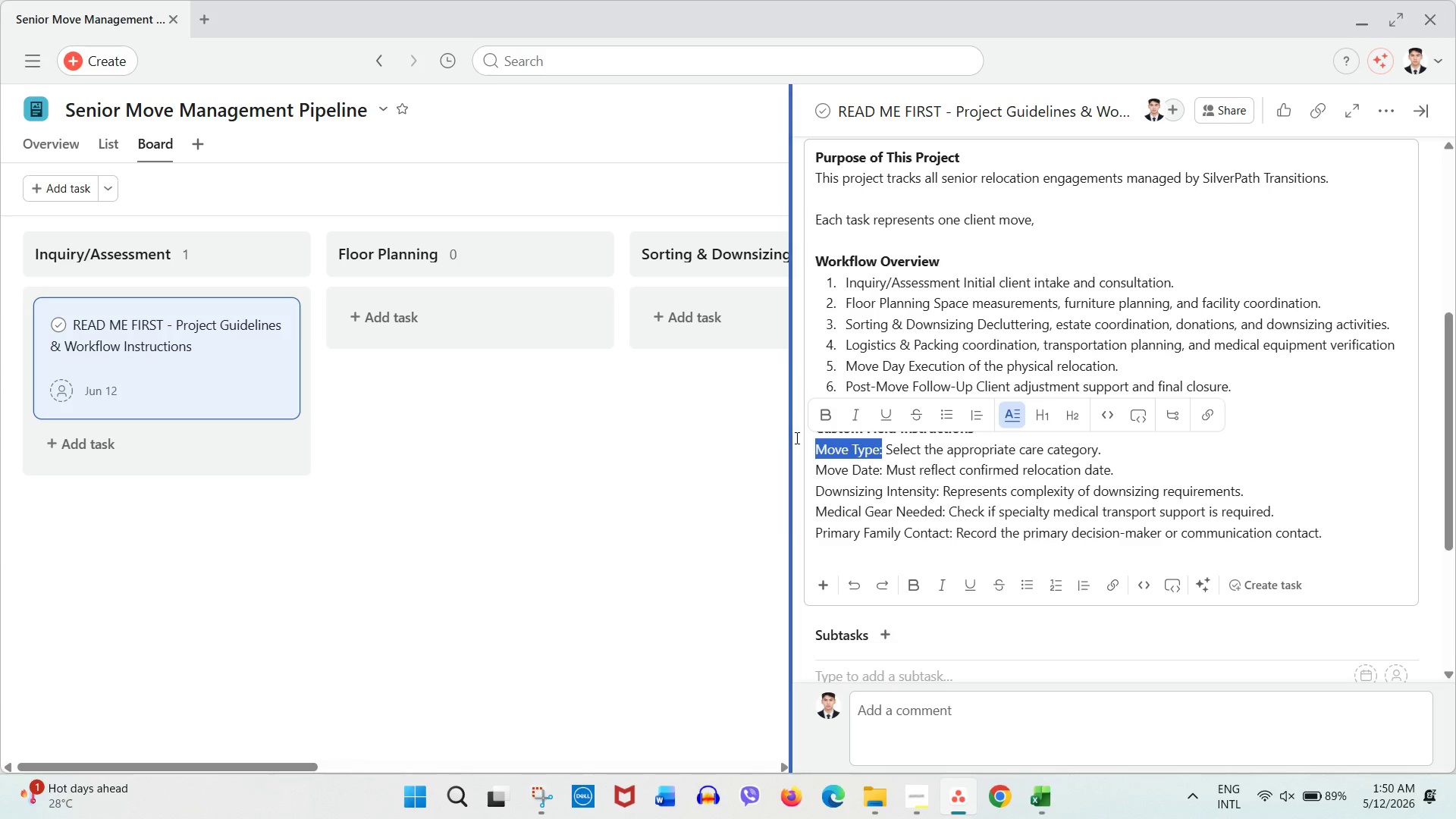 
key(Control+B)
 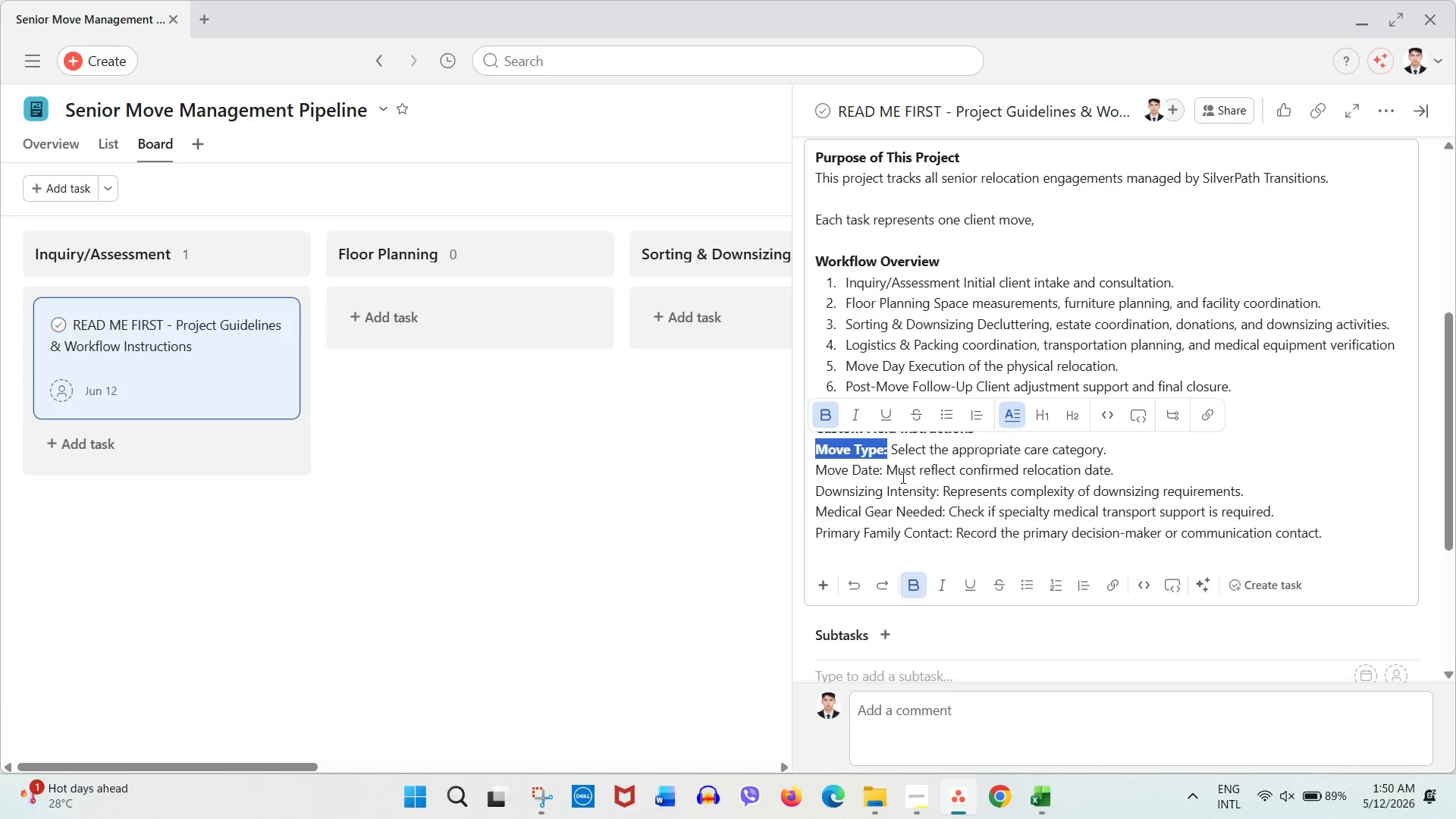 
left_click([902, 477])
 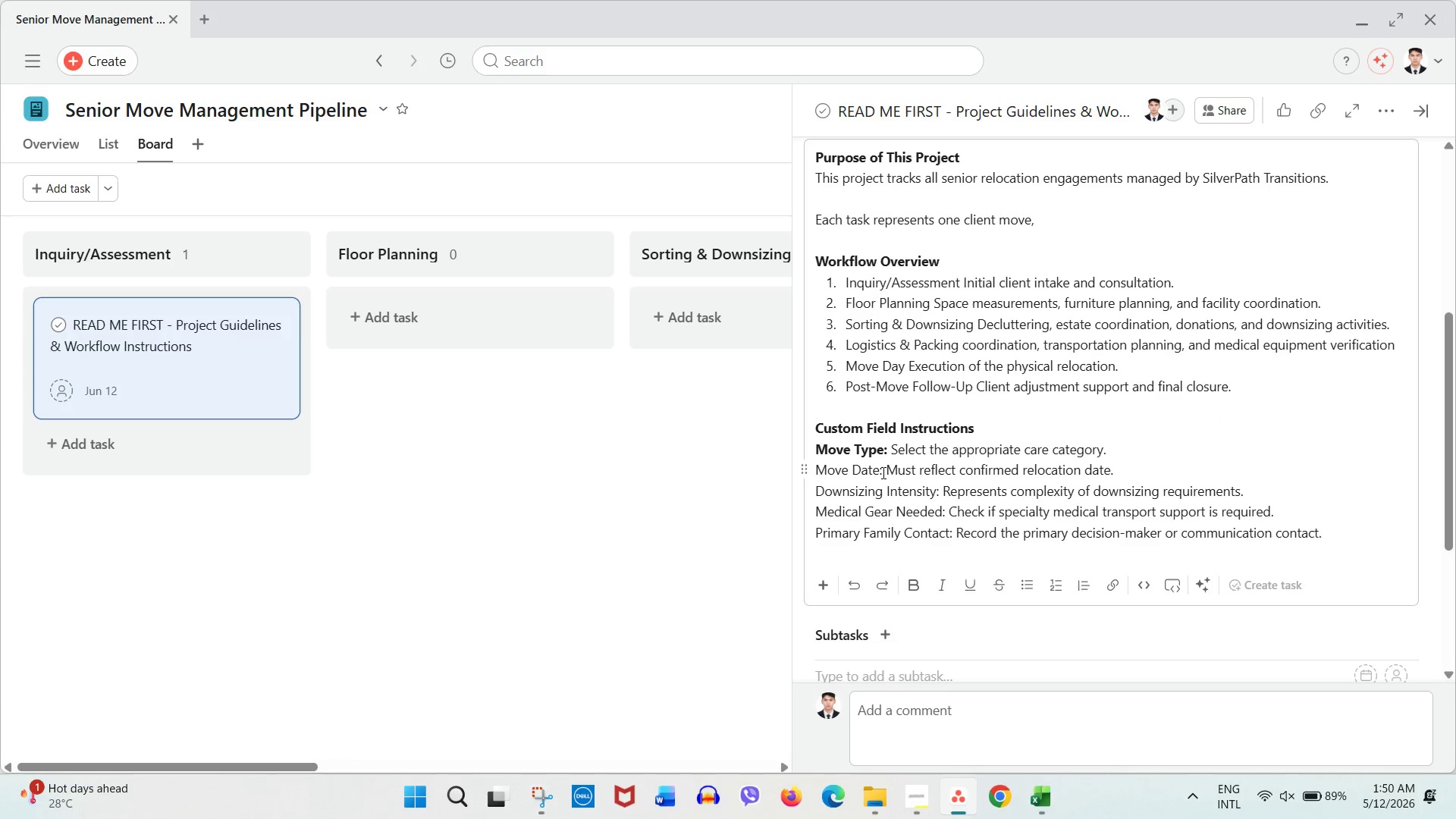 
left_click_drag(start_coordinate=[881, 472], to_coordinate=[809, 463])
 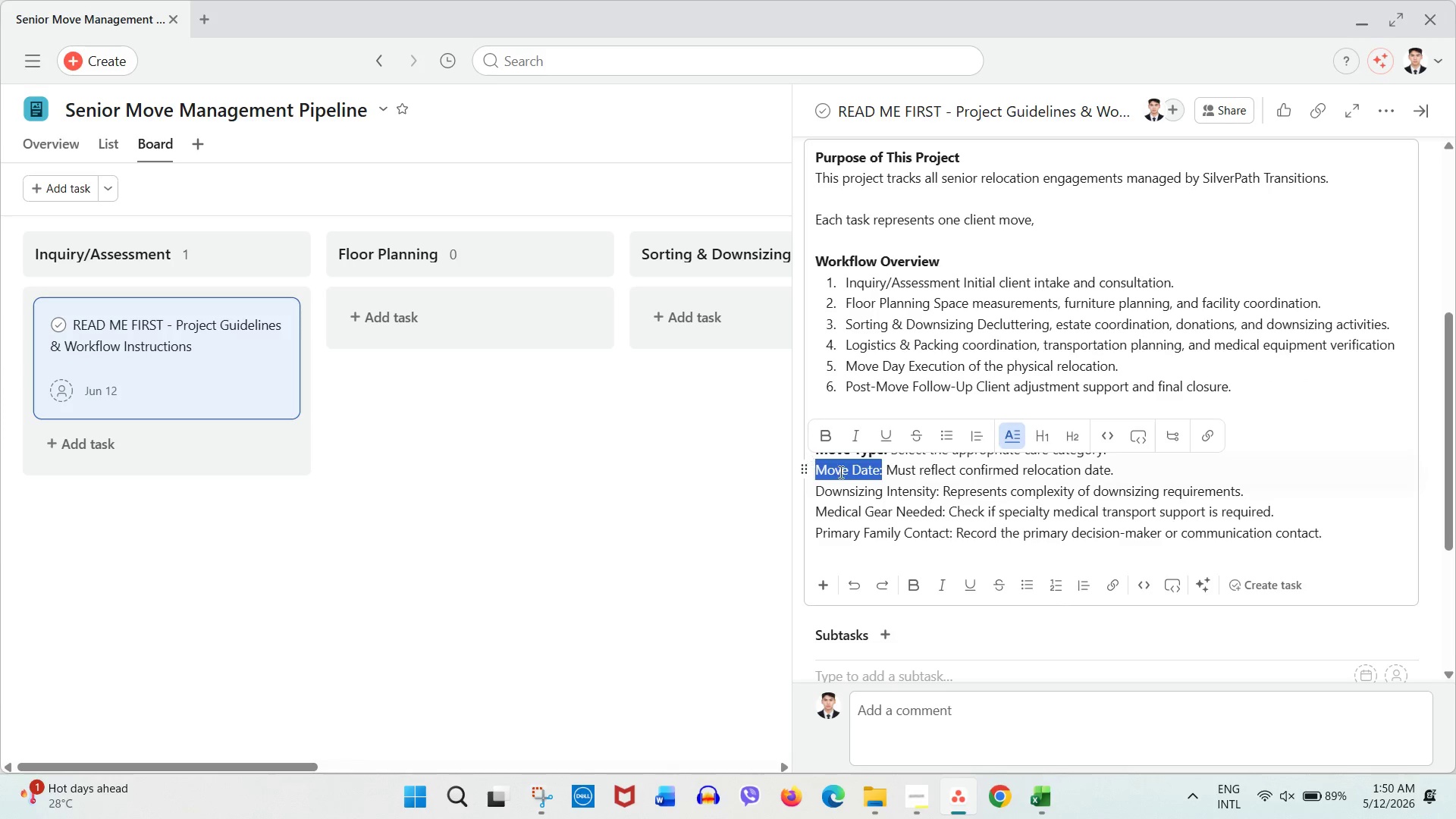 
key(Control+B)
 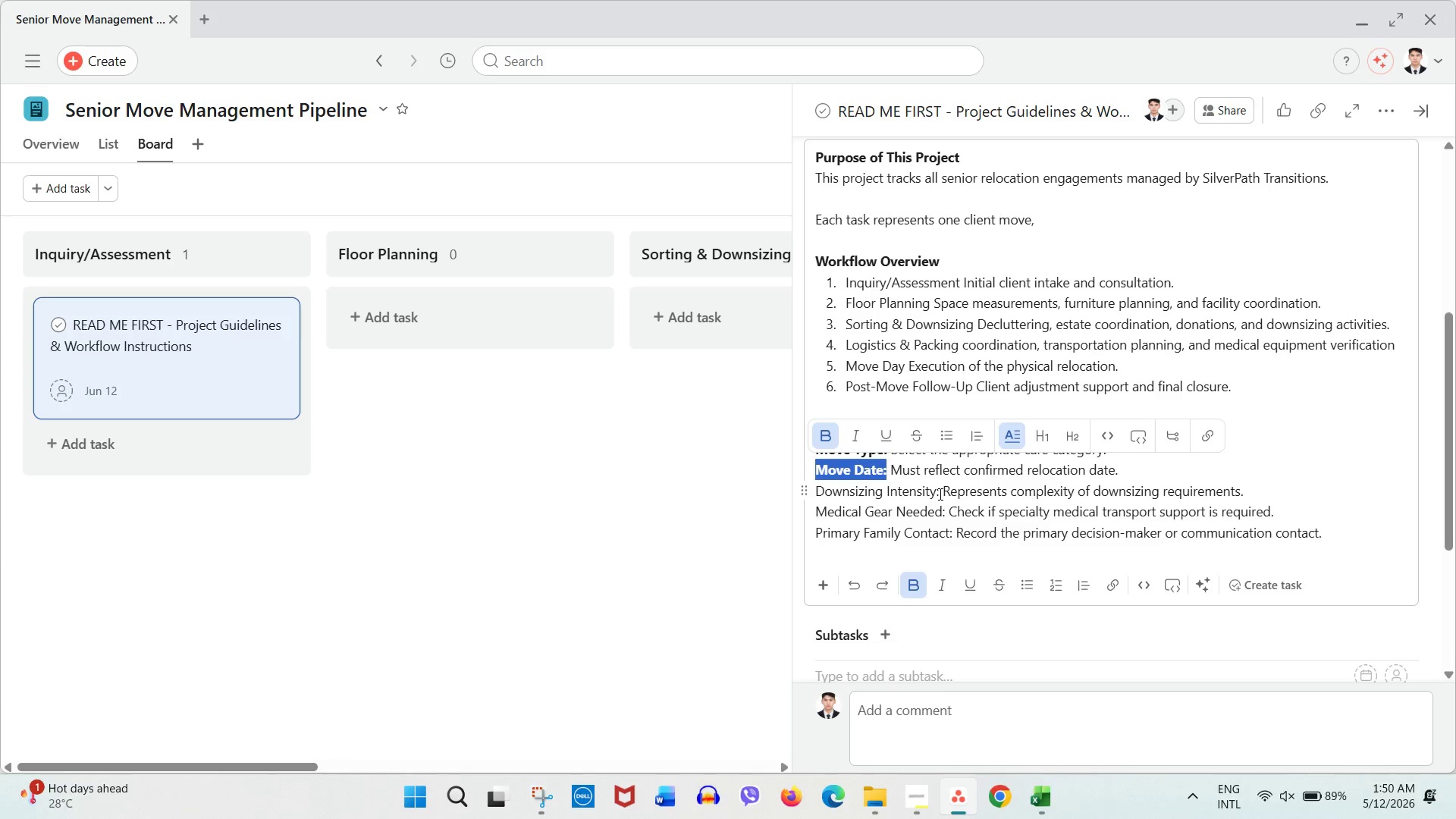 
left_click_drag(start_coordinate=[940, 494], to_coordinate=[808, 493])
 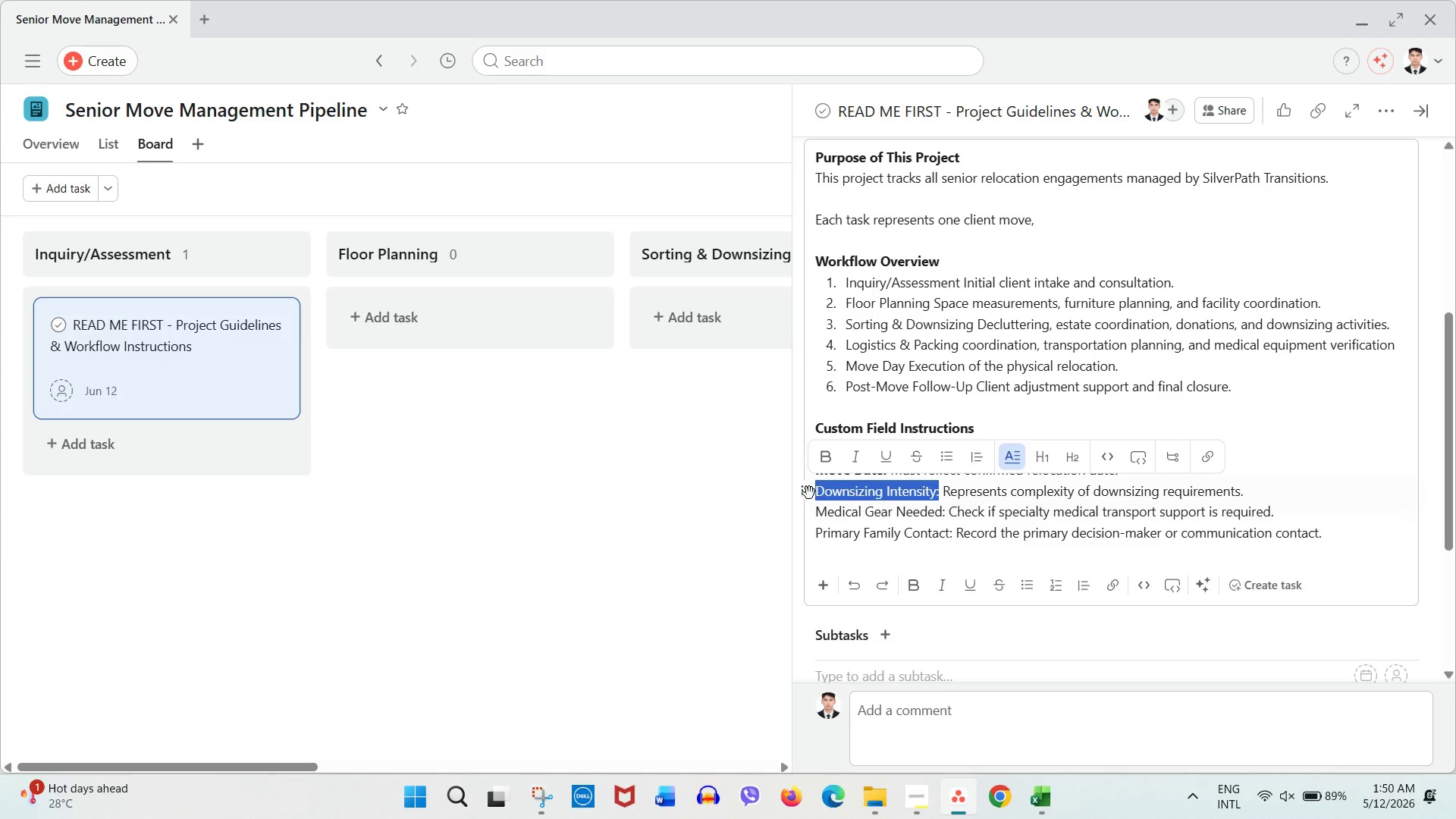 
key(Control+B)
 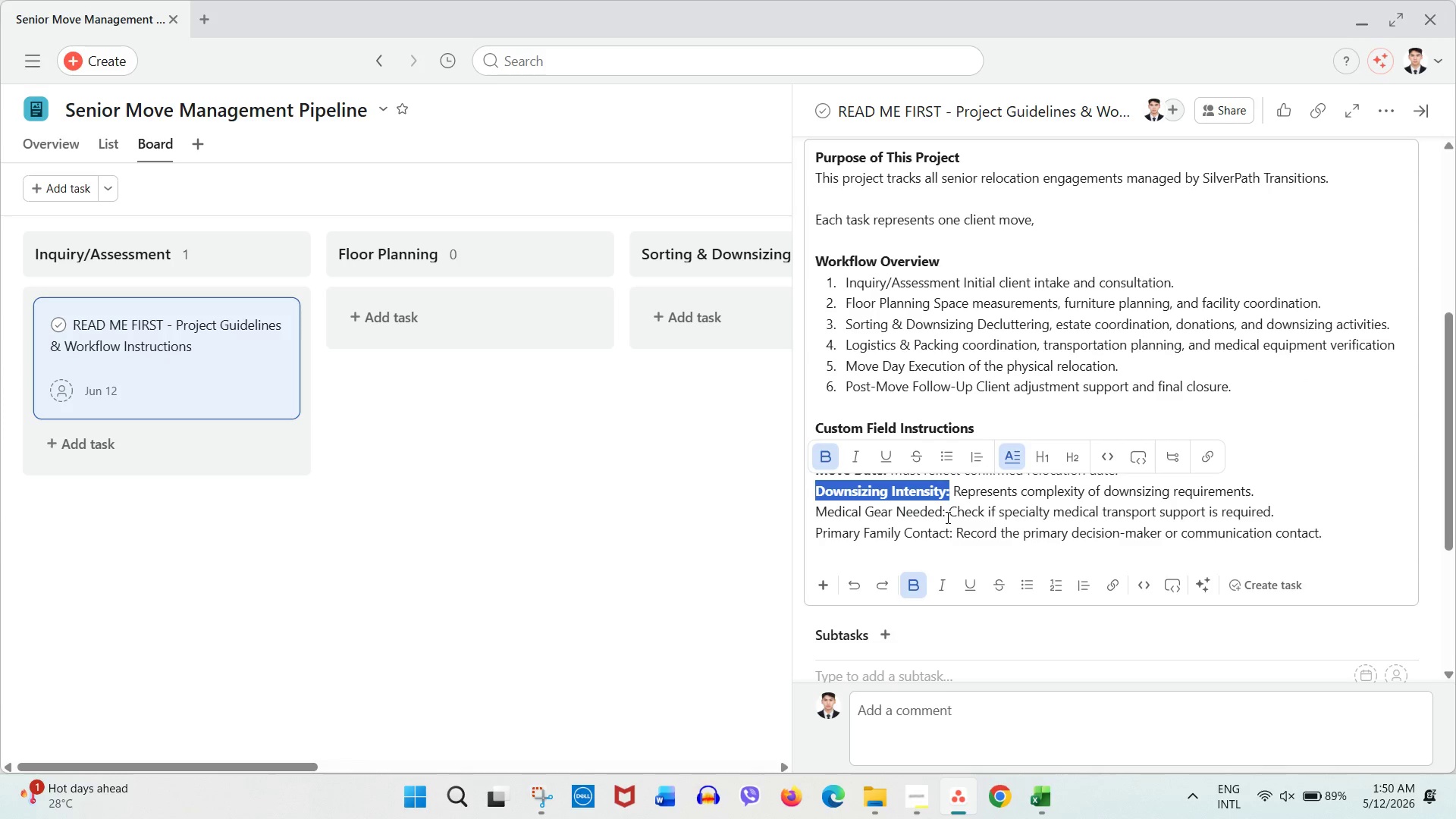 
left_click_drag(start_coordinate=[946, 517], to_coordinate=[814, 500])
 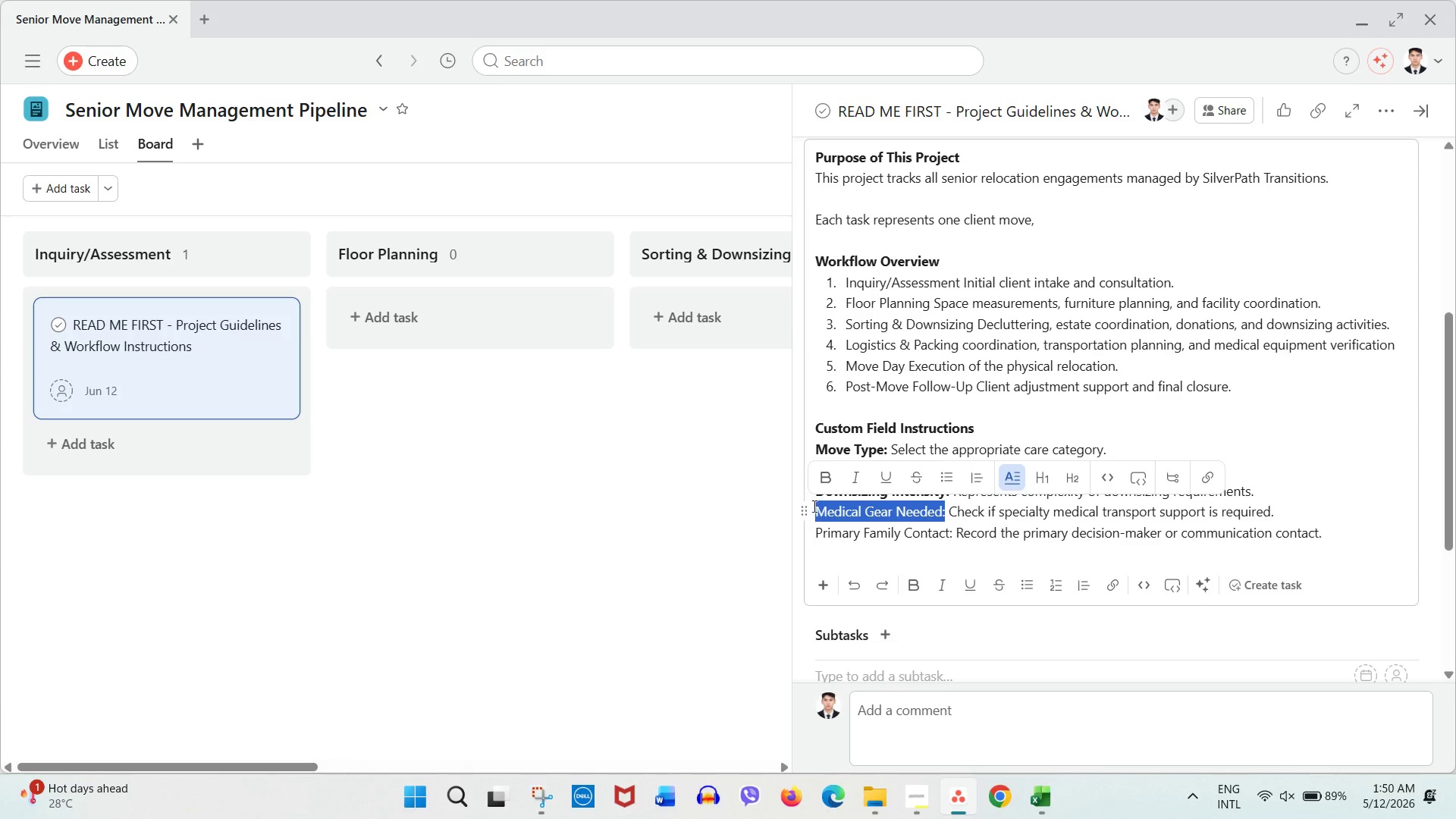 
key(Control+B)
 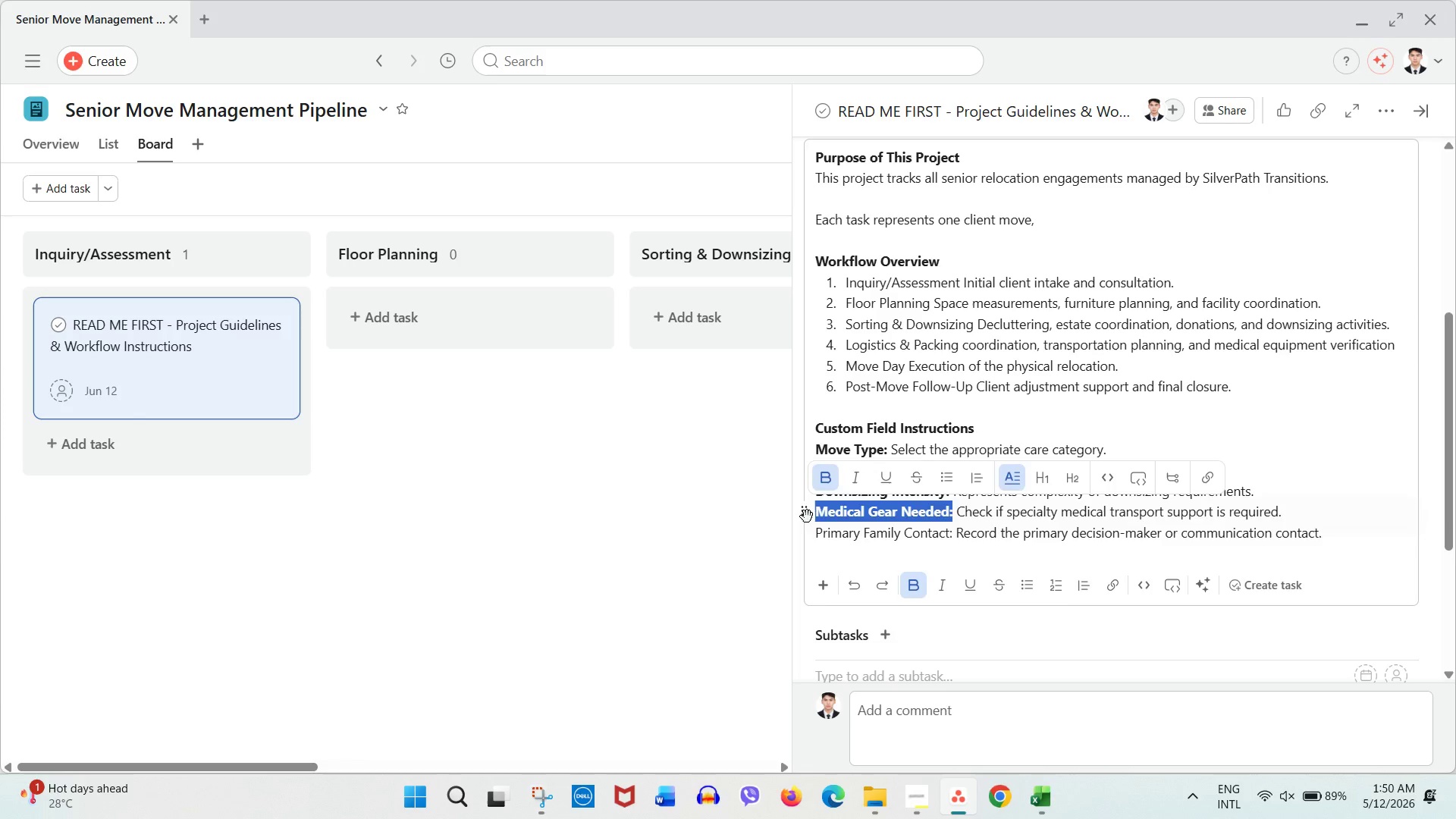 
left_click_drag(start_coordinate=[807, 516], to_coordinate=[820, 520])
 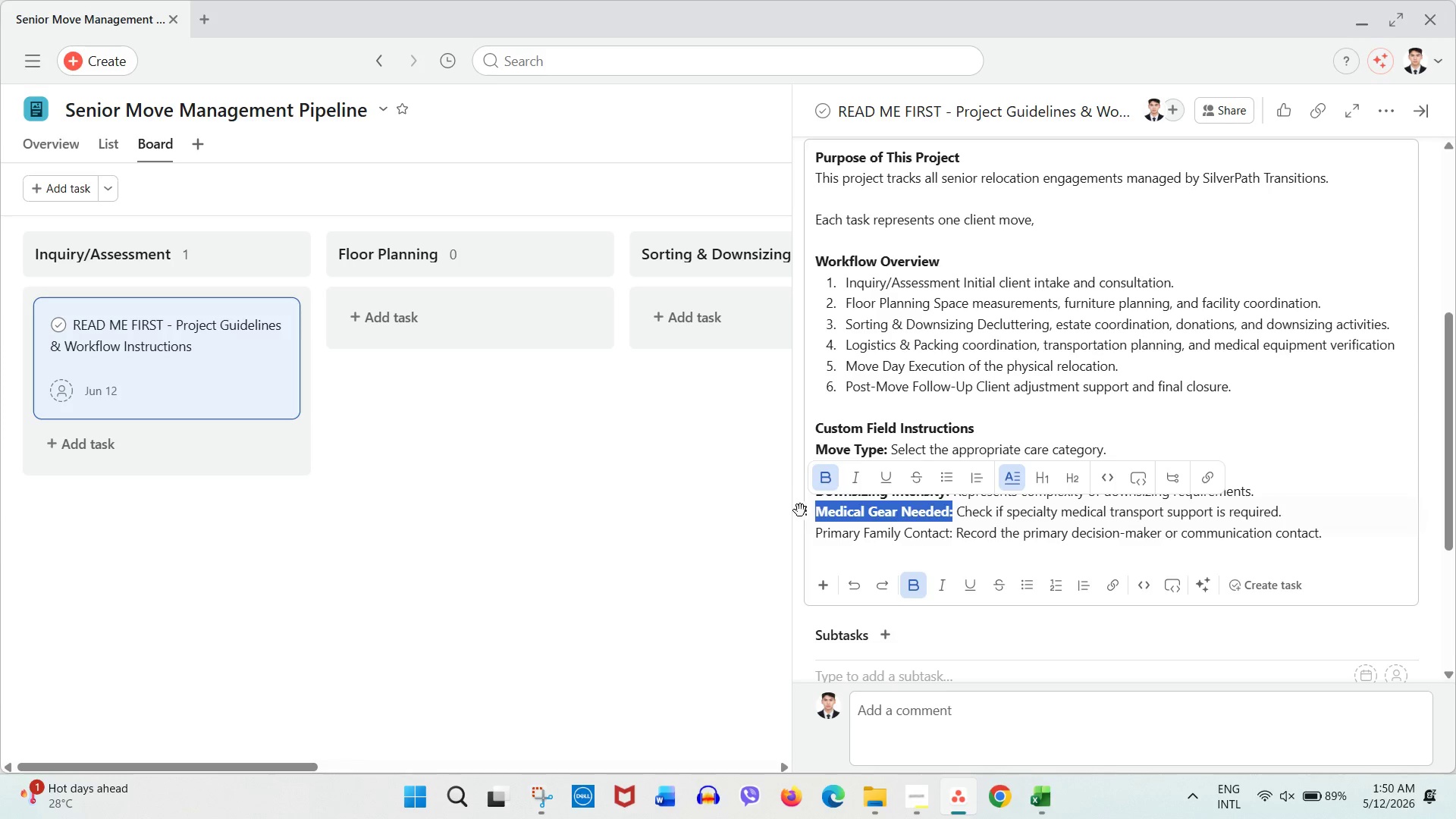 
left_click_drag(start_coordinate=[800, 512], to_coordinate=[812, 515])
 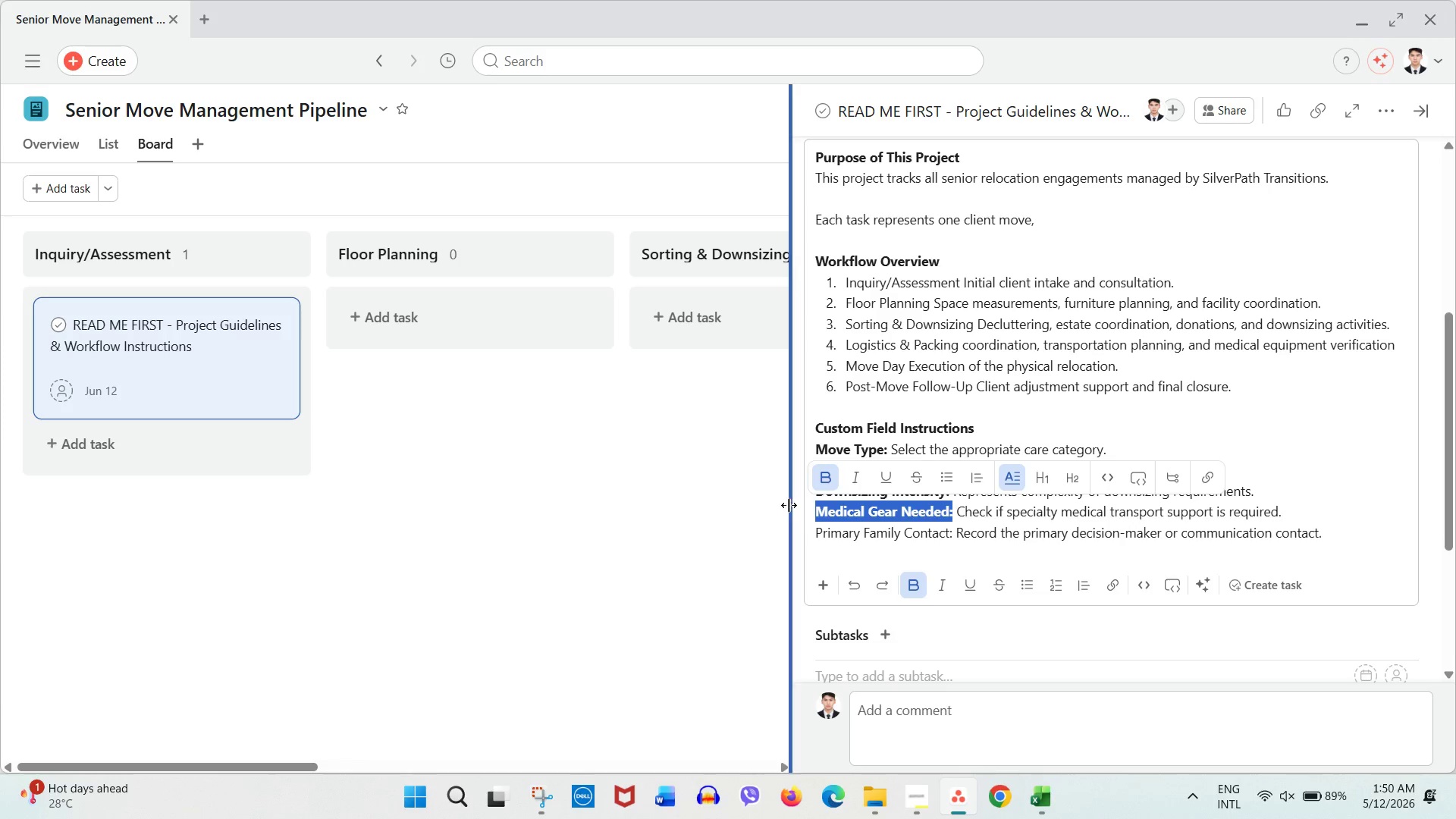 
left_click_drag(start_coordinate=[789, 505], to_coordinate=[0, 468])
 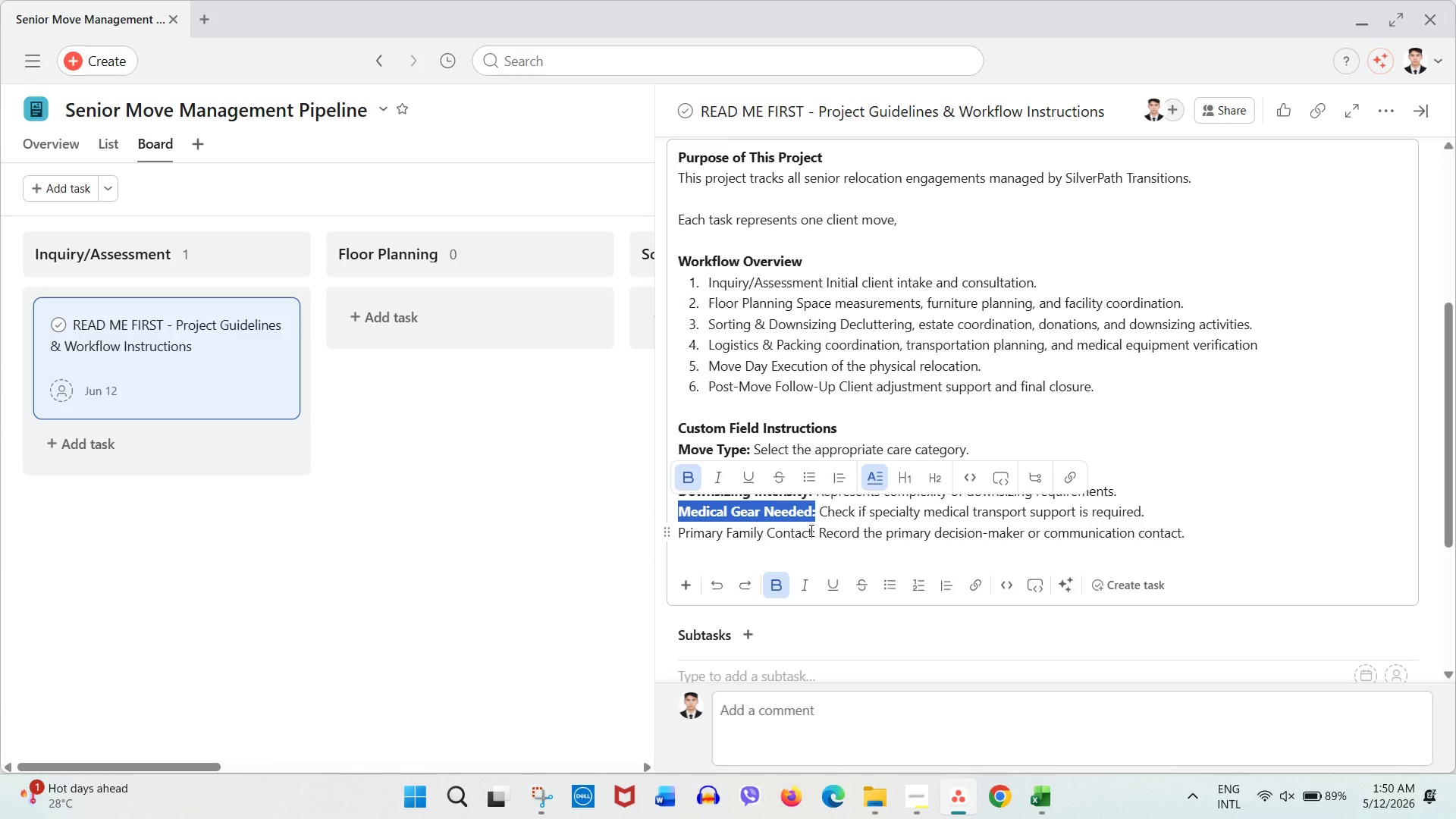 
left_click_drag(start_coordinate=[812, 530], to_coordinate=[659, 539])
 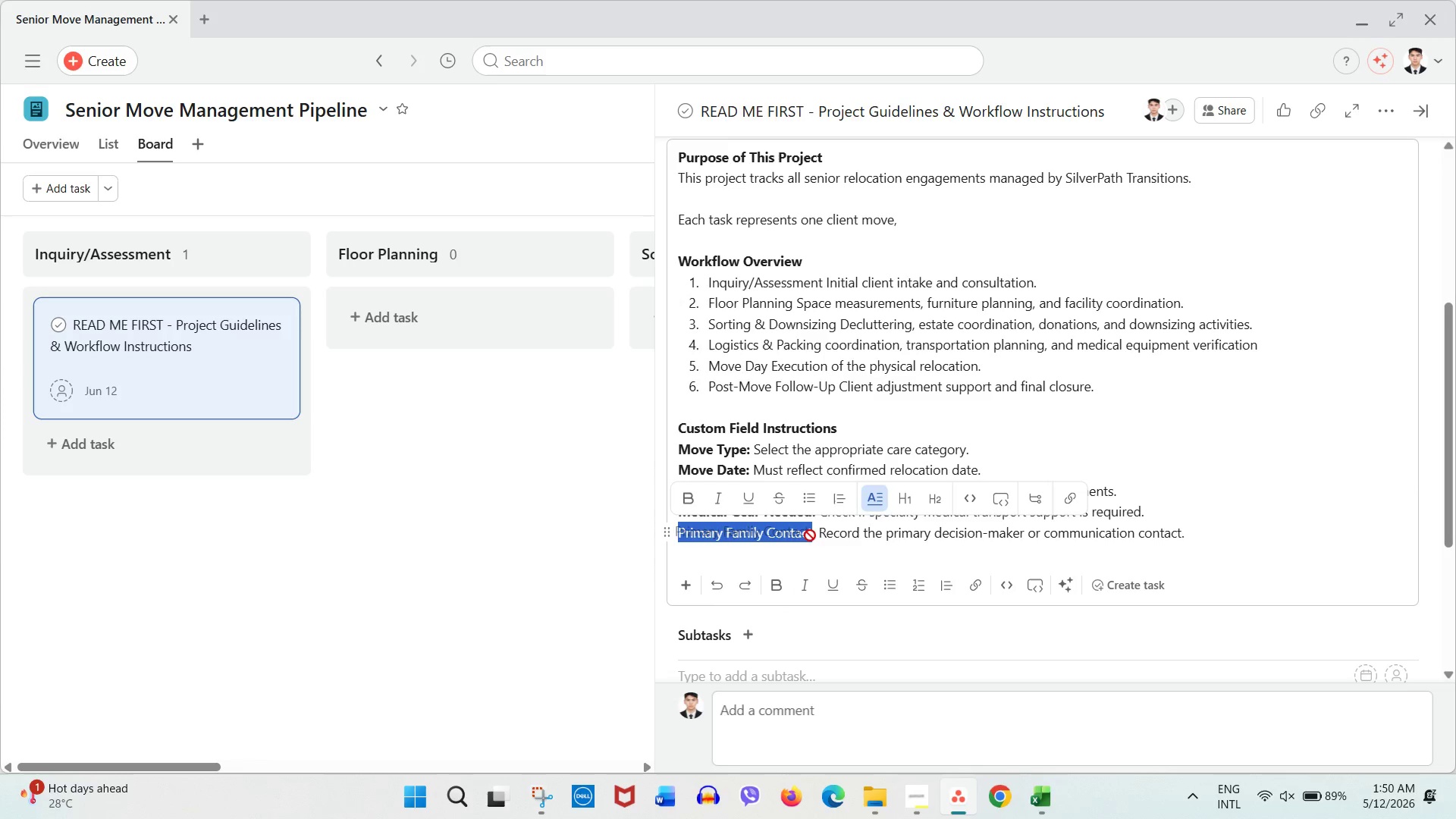 
left_click_drag(start_coordinate=[816, 535], to_coordinate=[689, 524])
 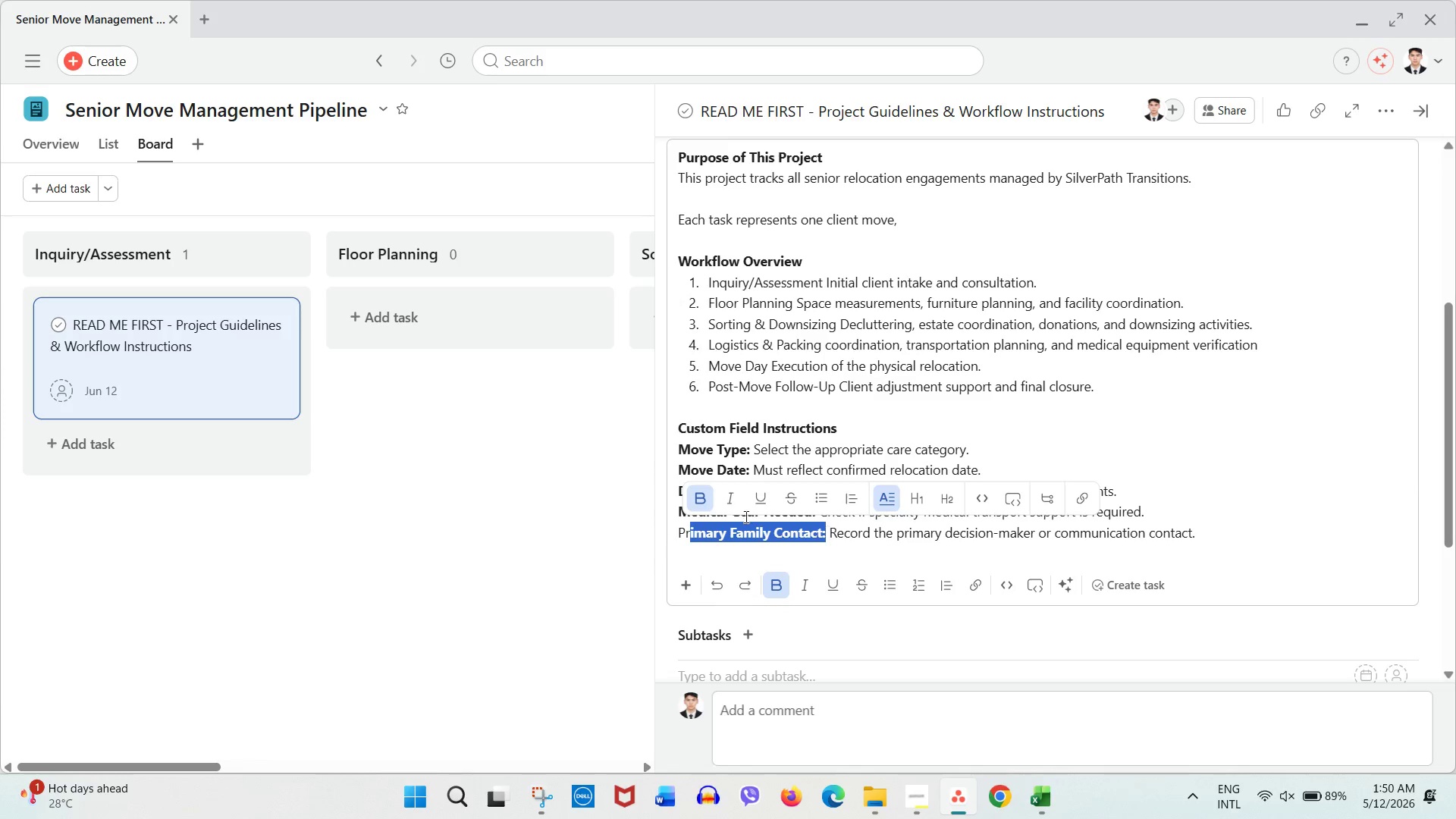 
key(Control+B)
 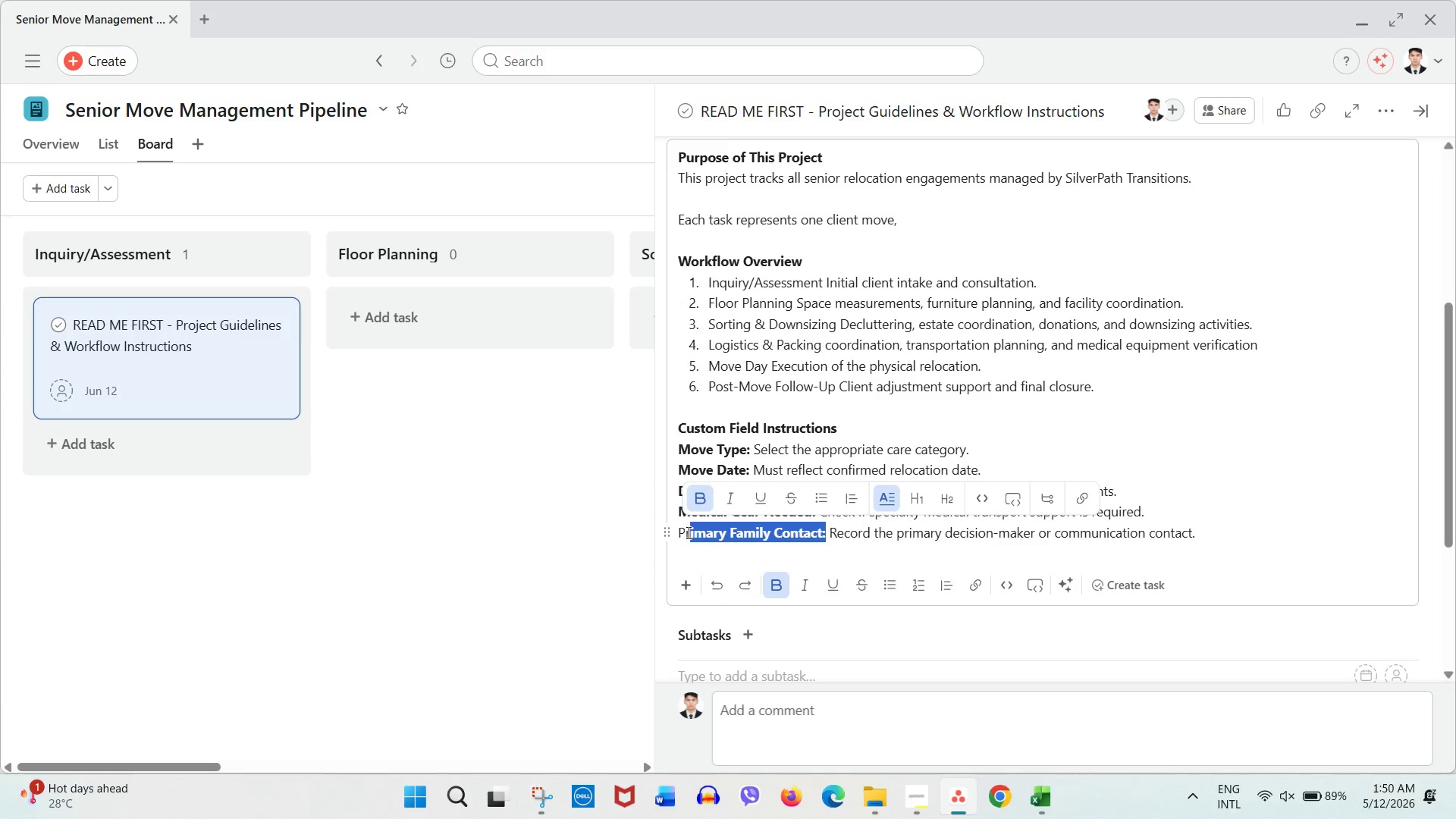 
left_click_drag(start_coordinate=[691, 533], to_coordinate=[668, 533])
 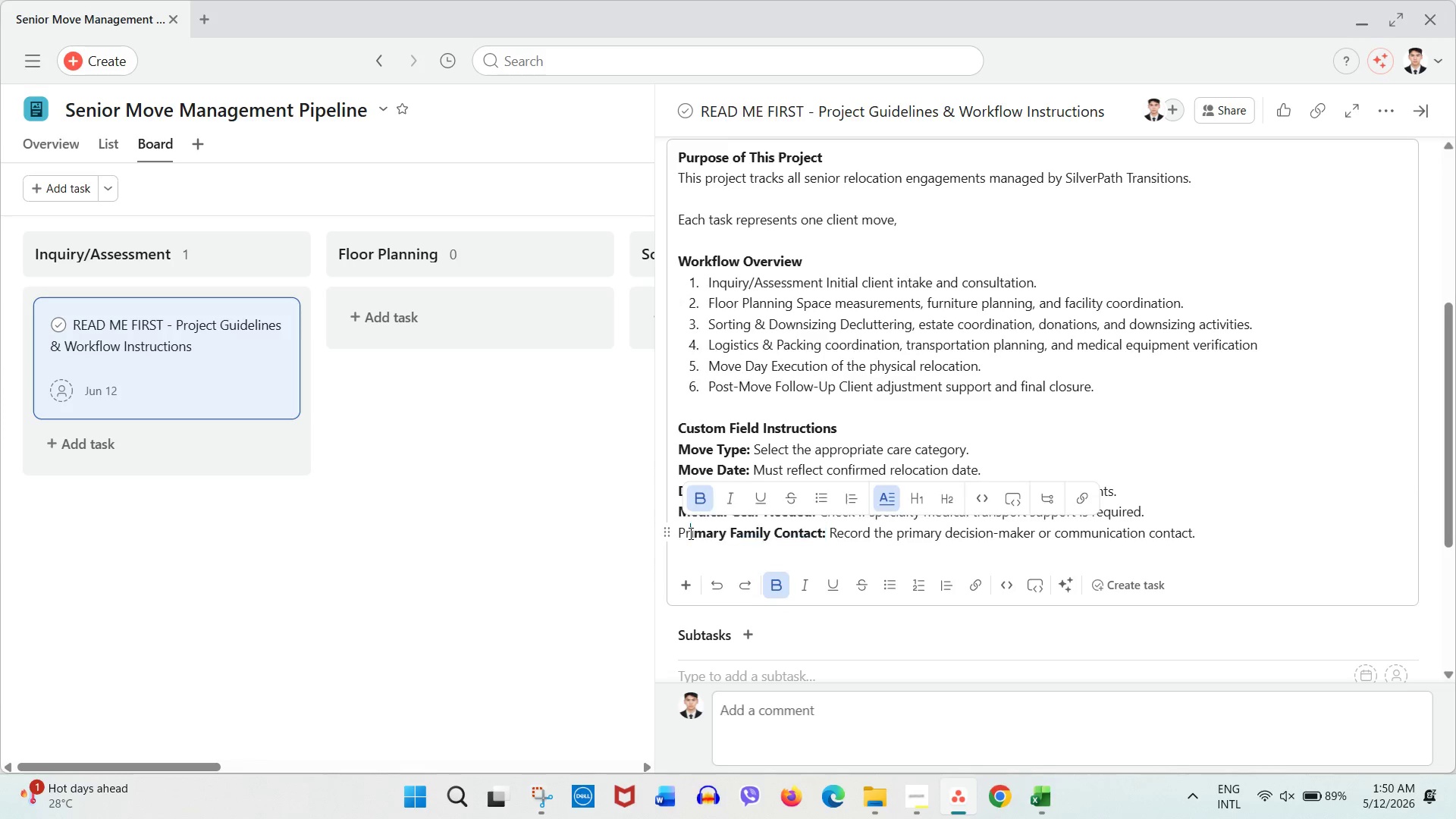 
double_click([689, 533])
 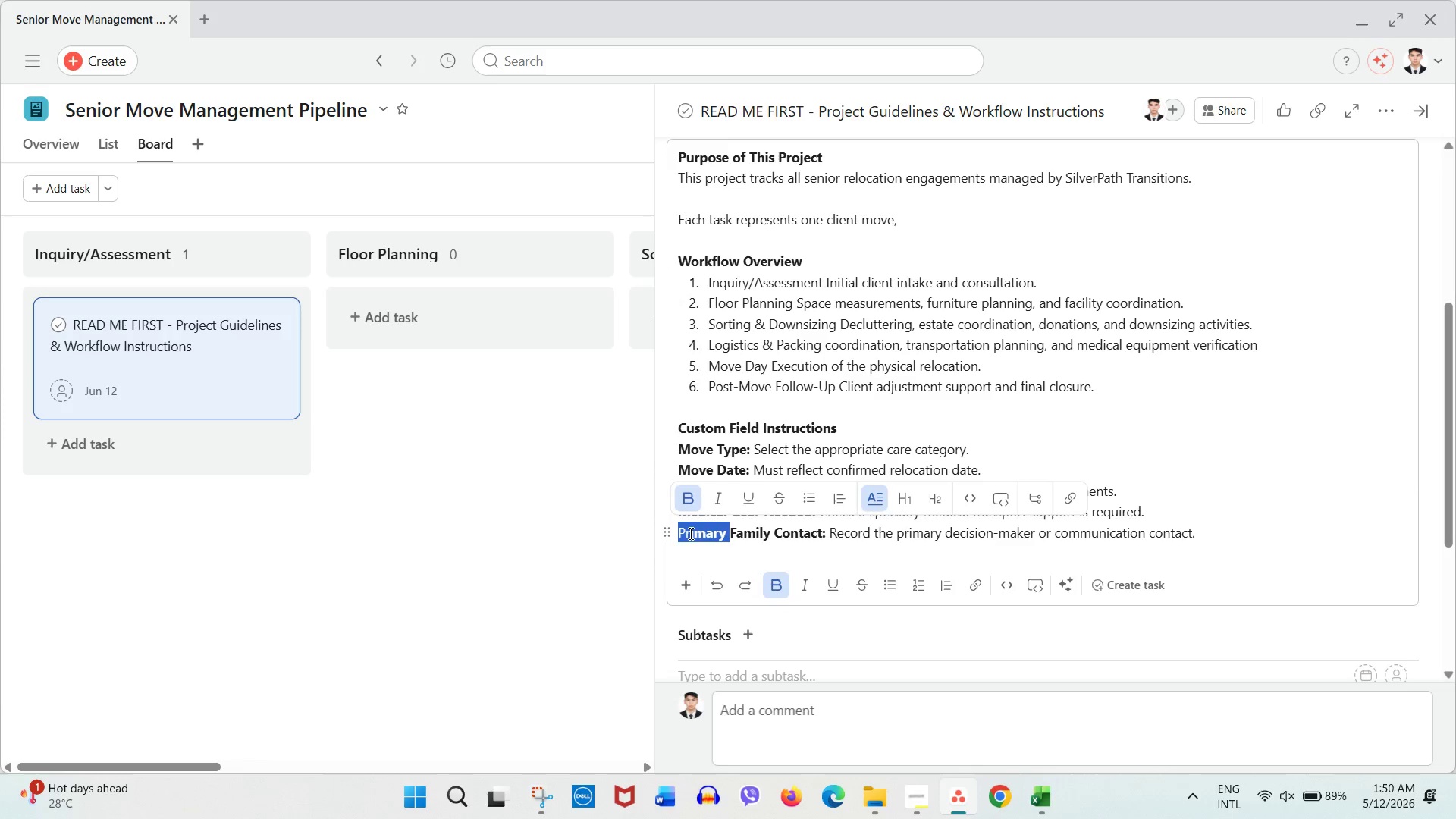 
key(Control+B)
 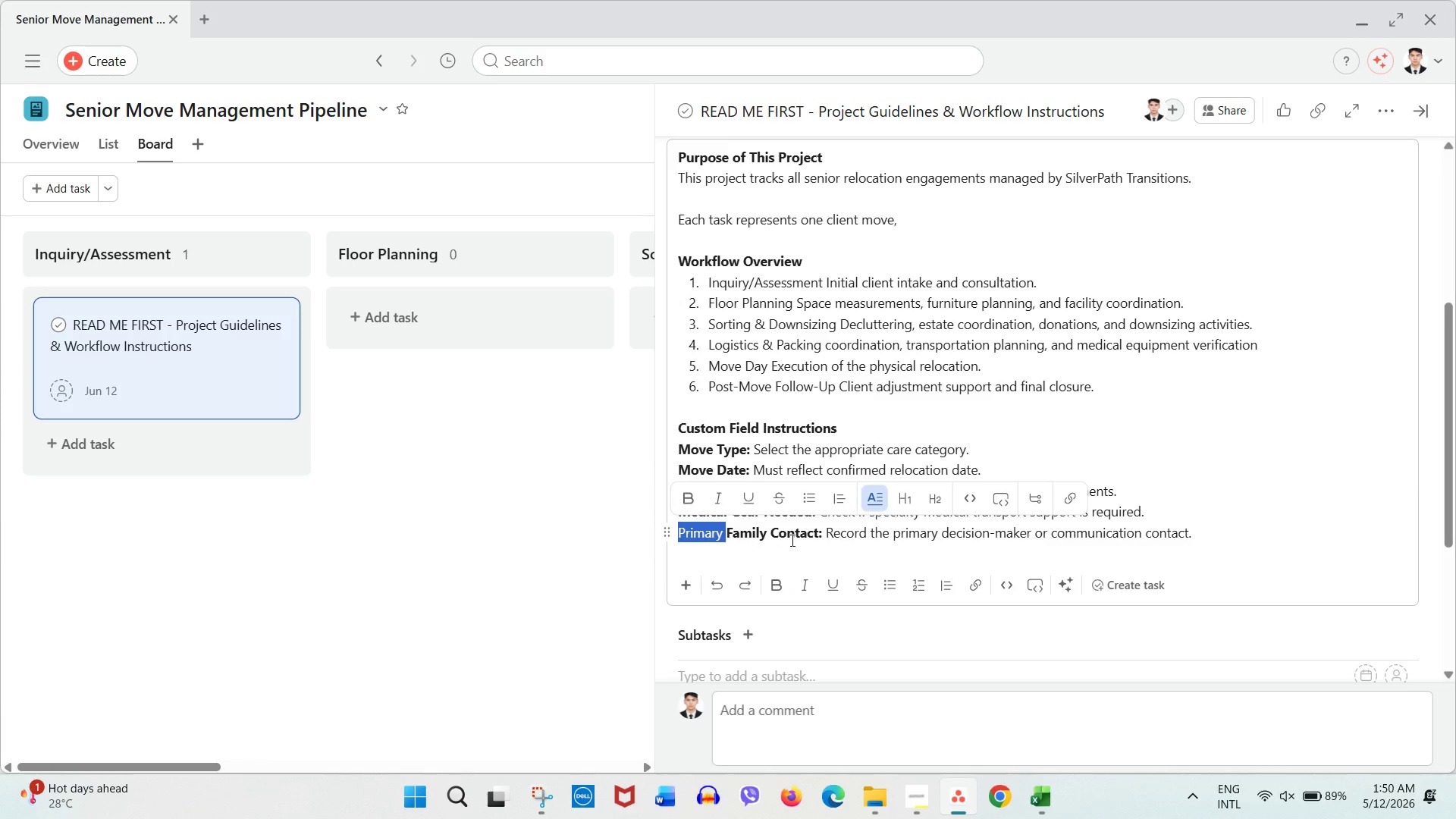 
key(Control+B)
 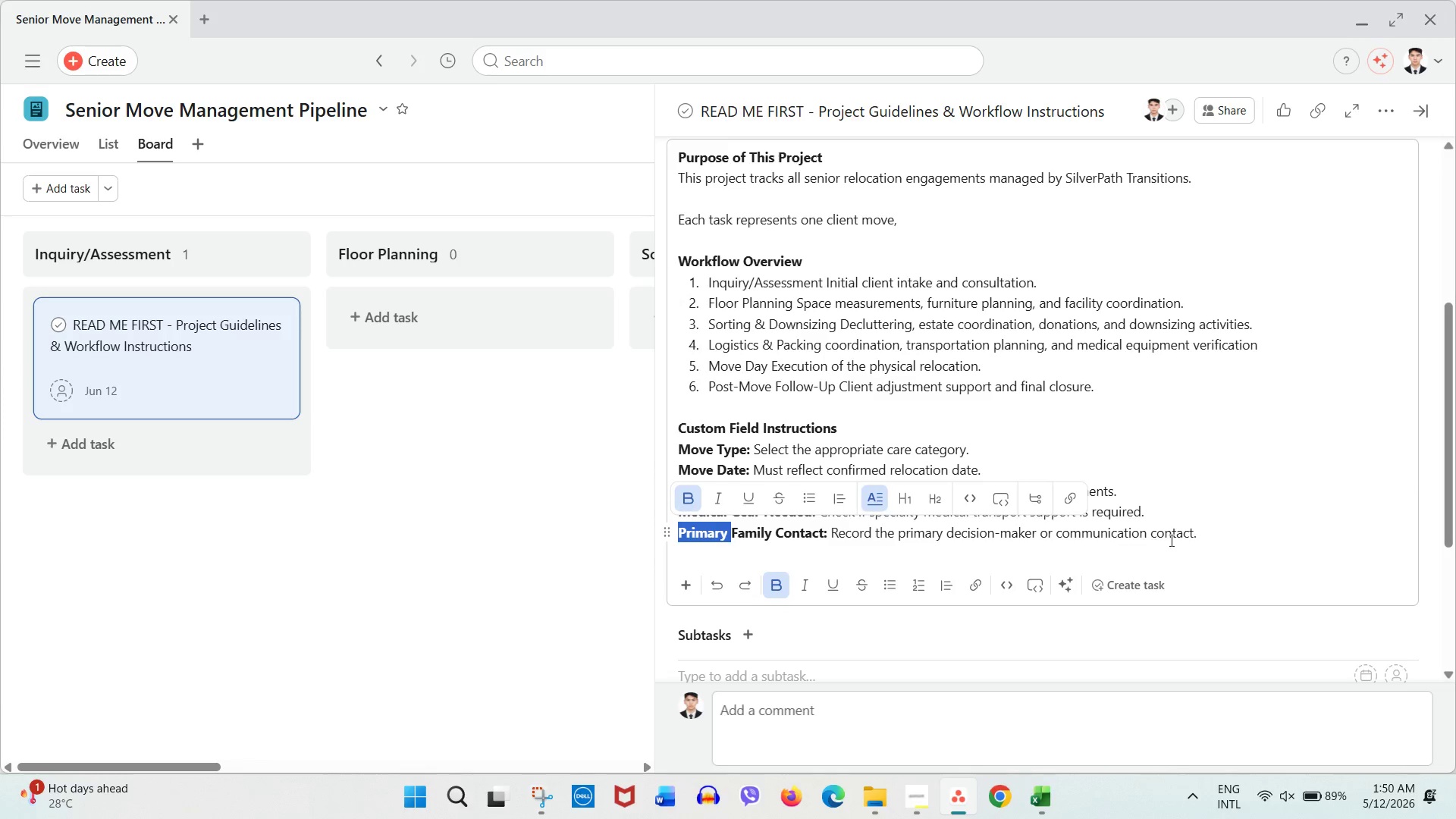 
left_click([1217, 537])
 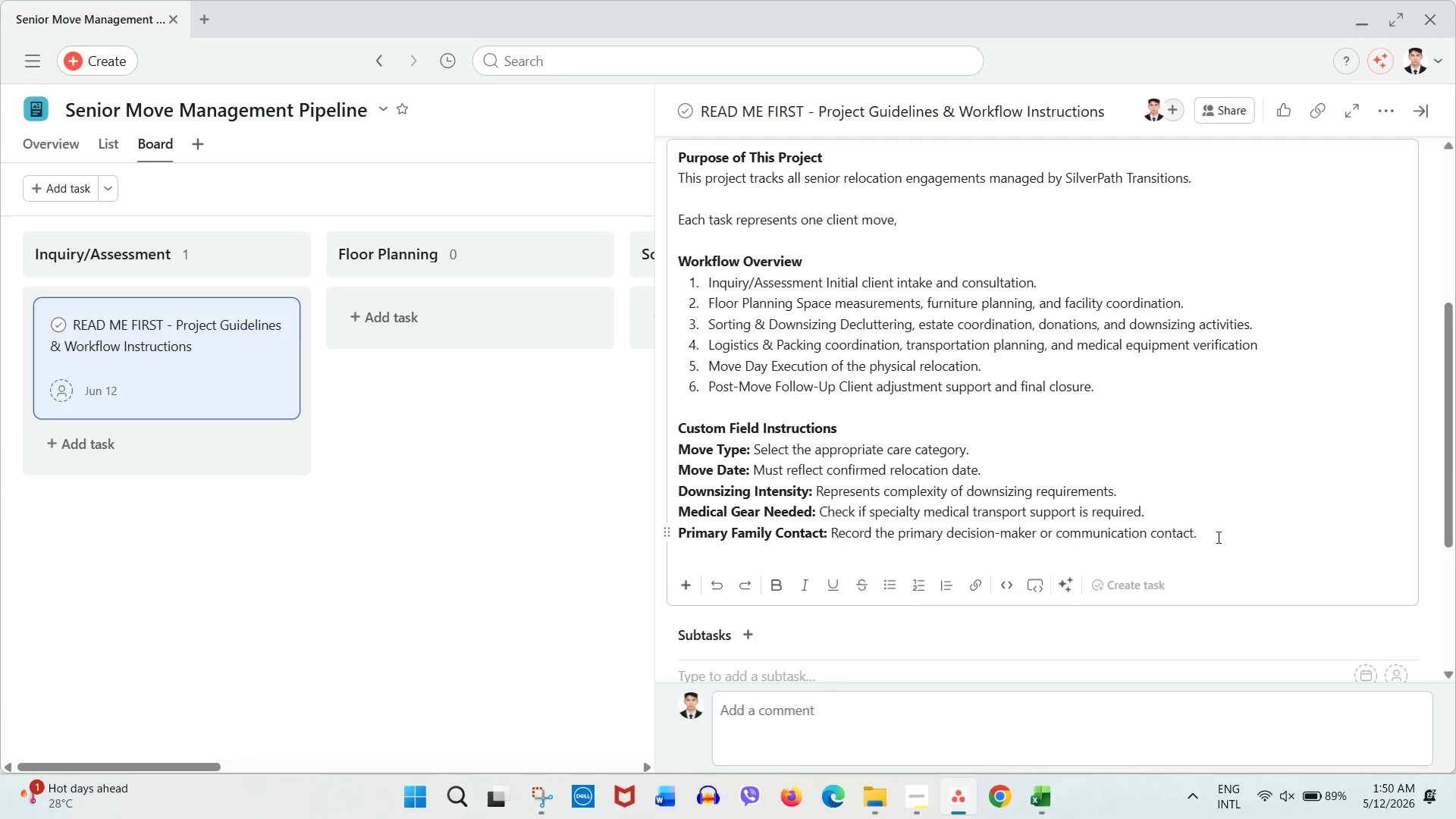 
key(Enter)
 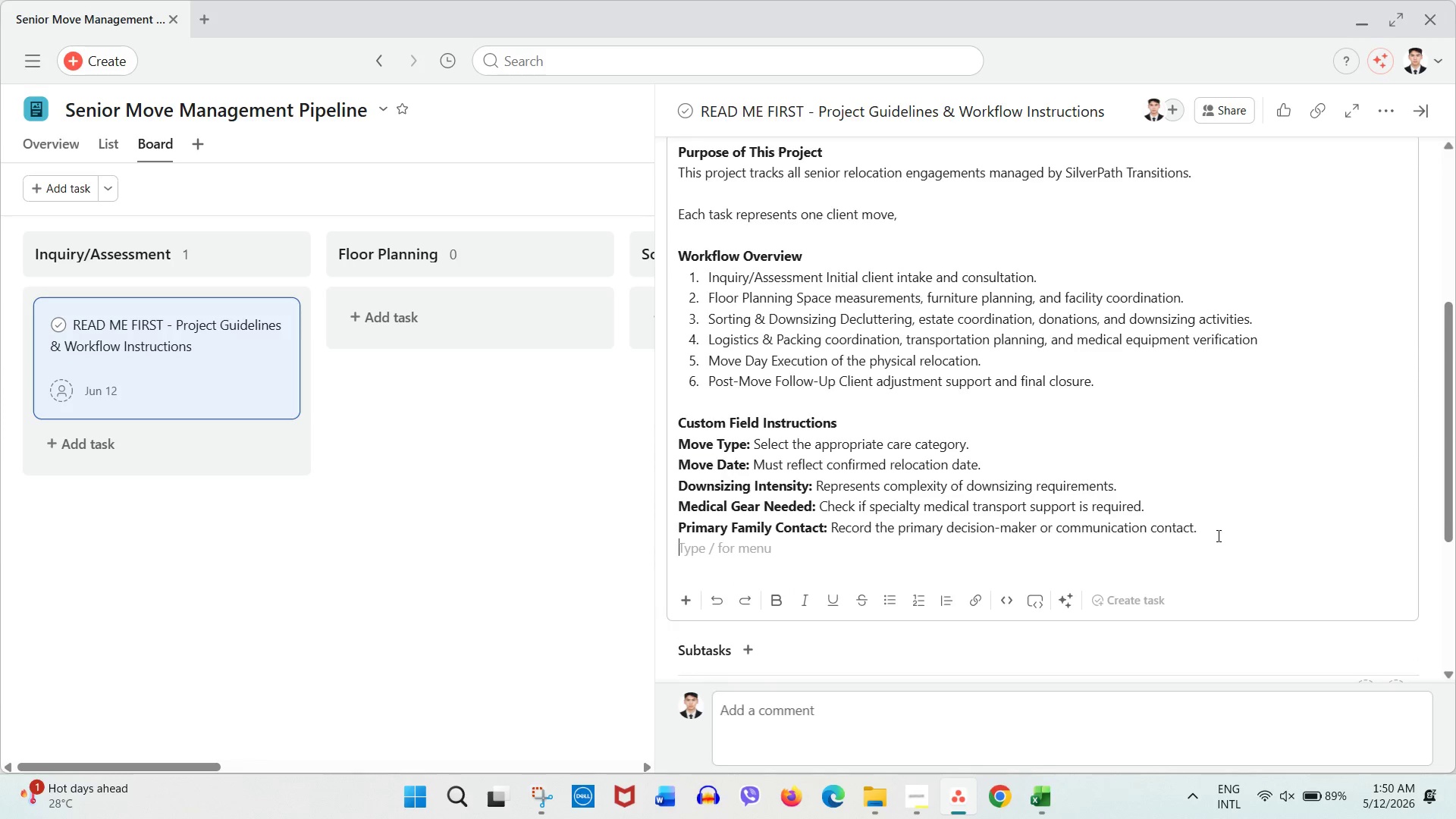 
key(Enter)
 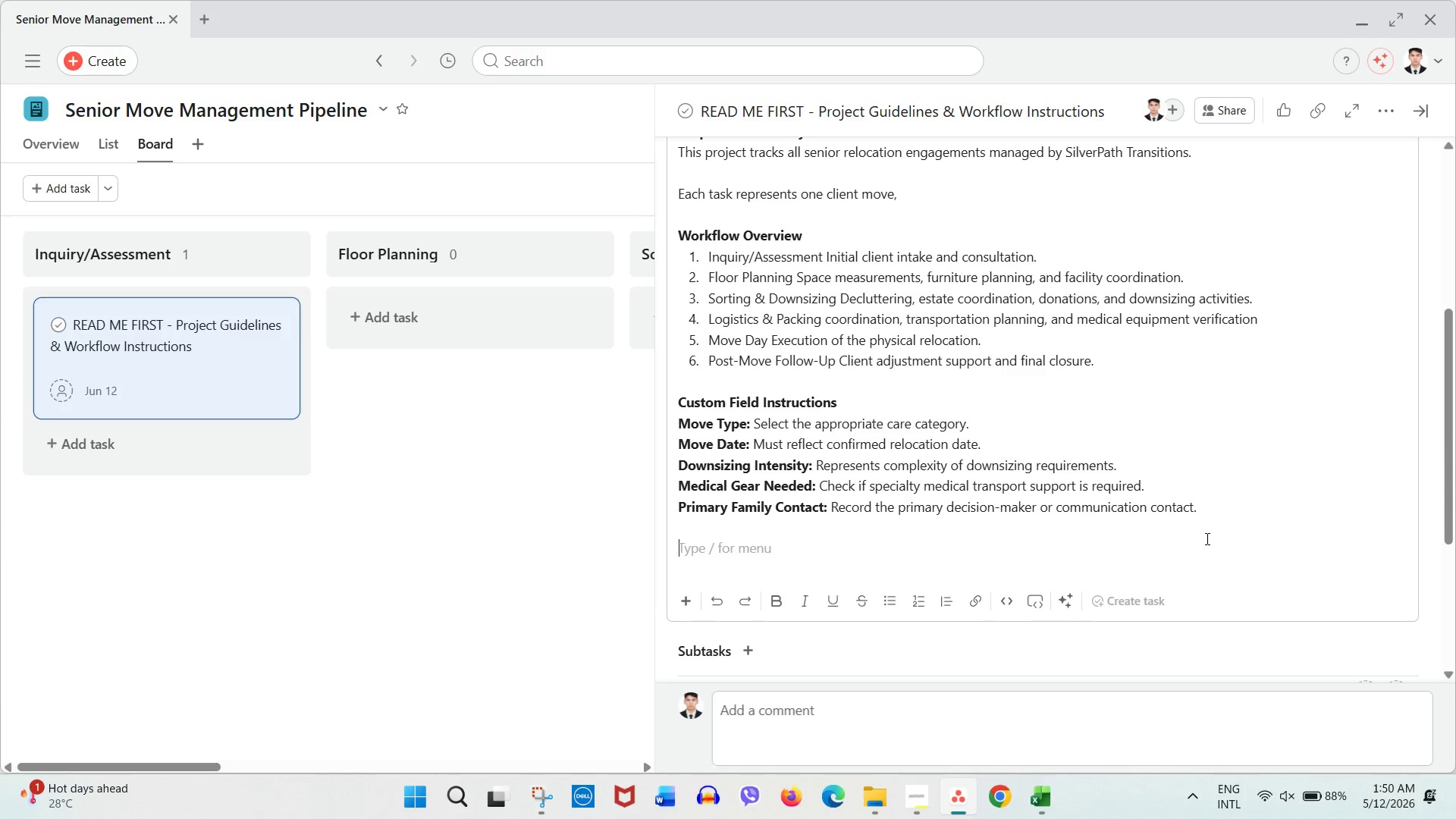 
wait(7.17)
 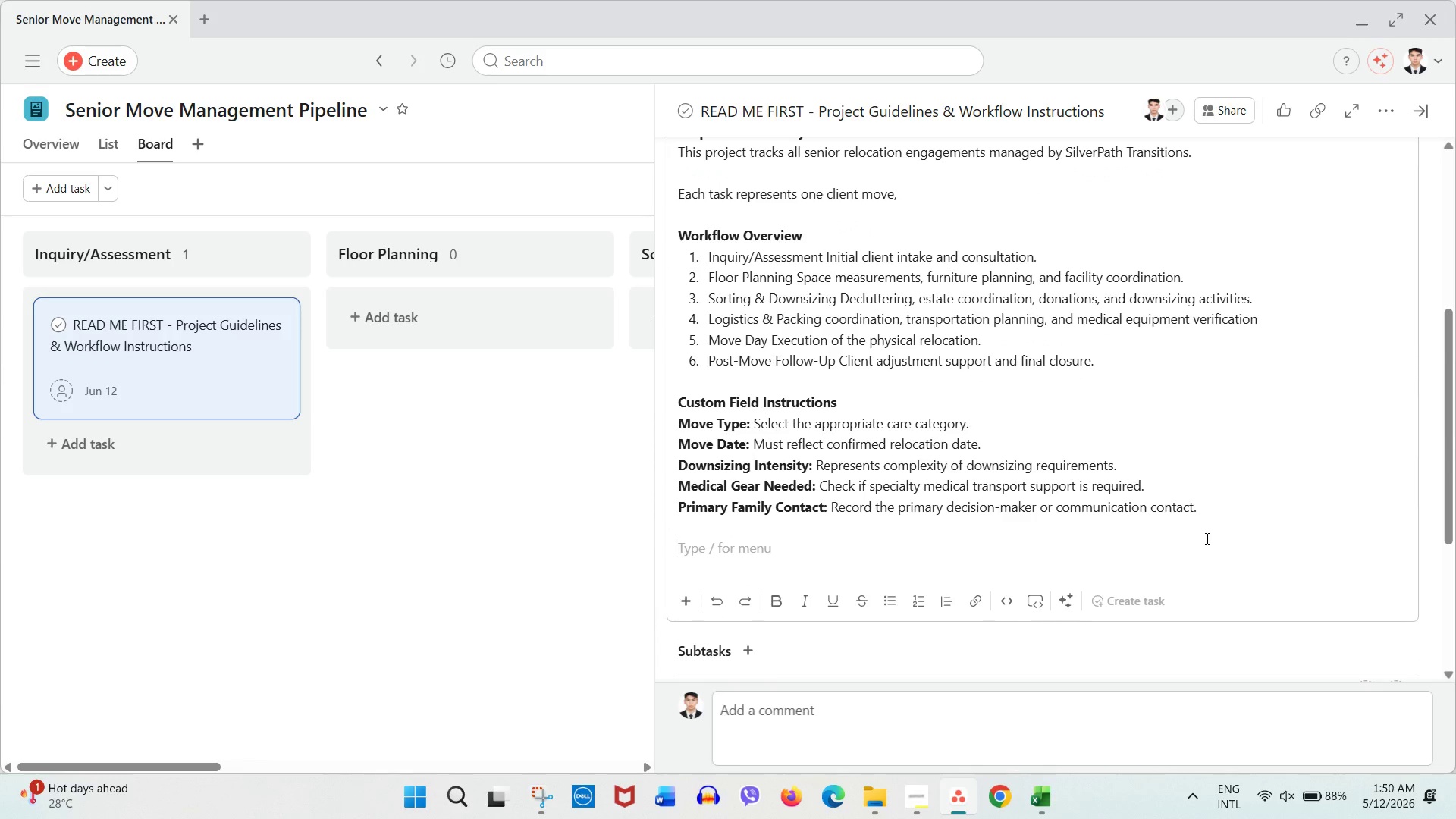 
type(Due Date Standards)
 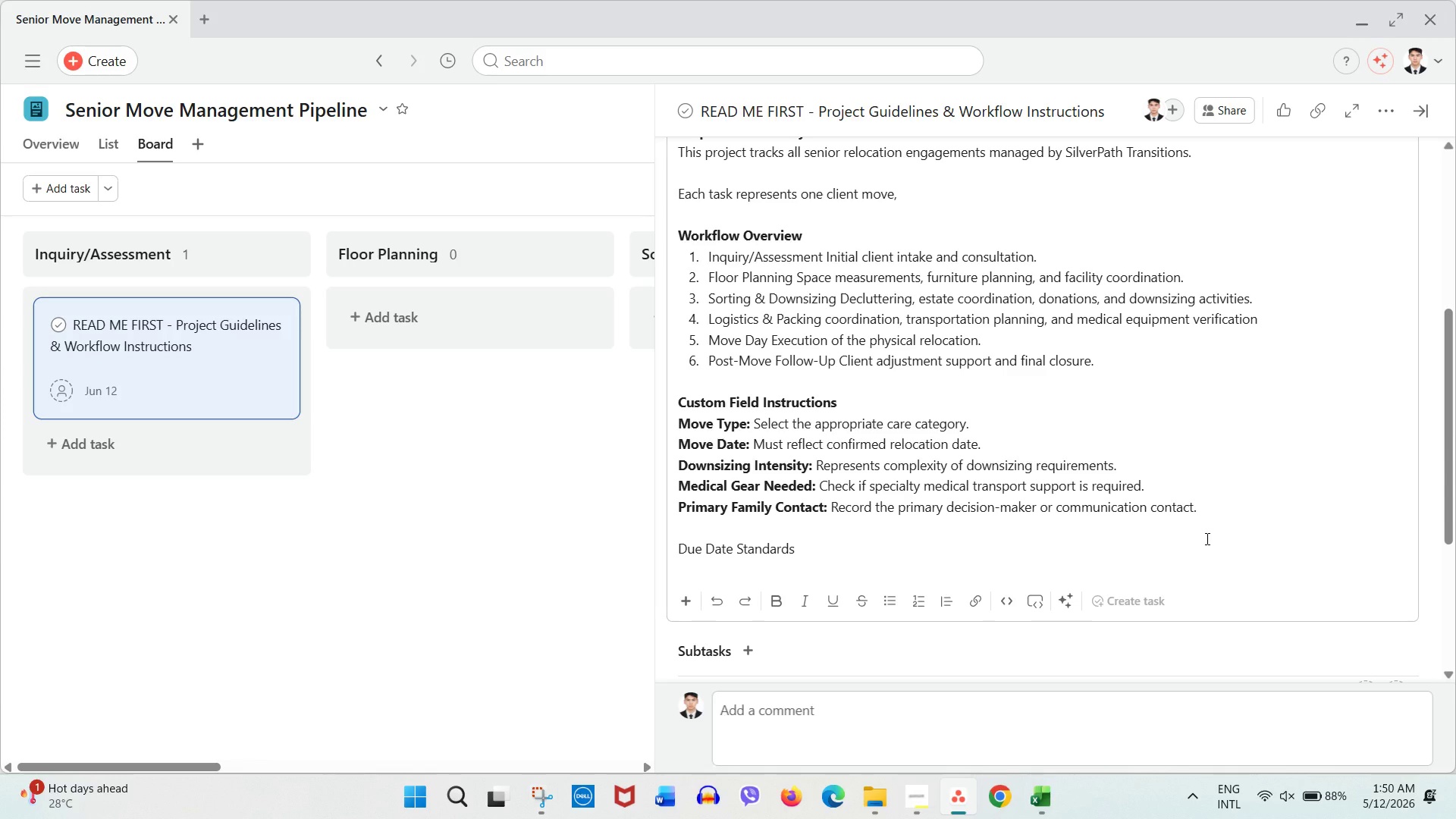 
key(Enter)
 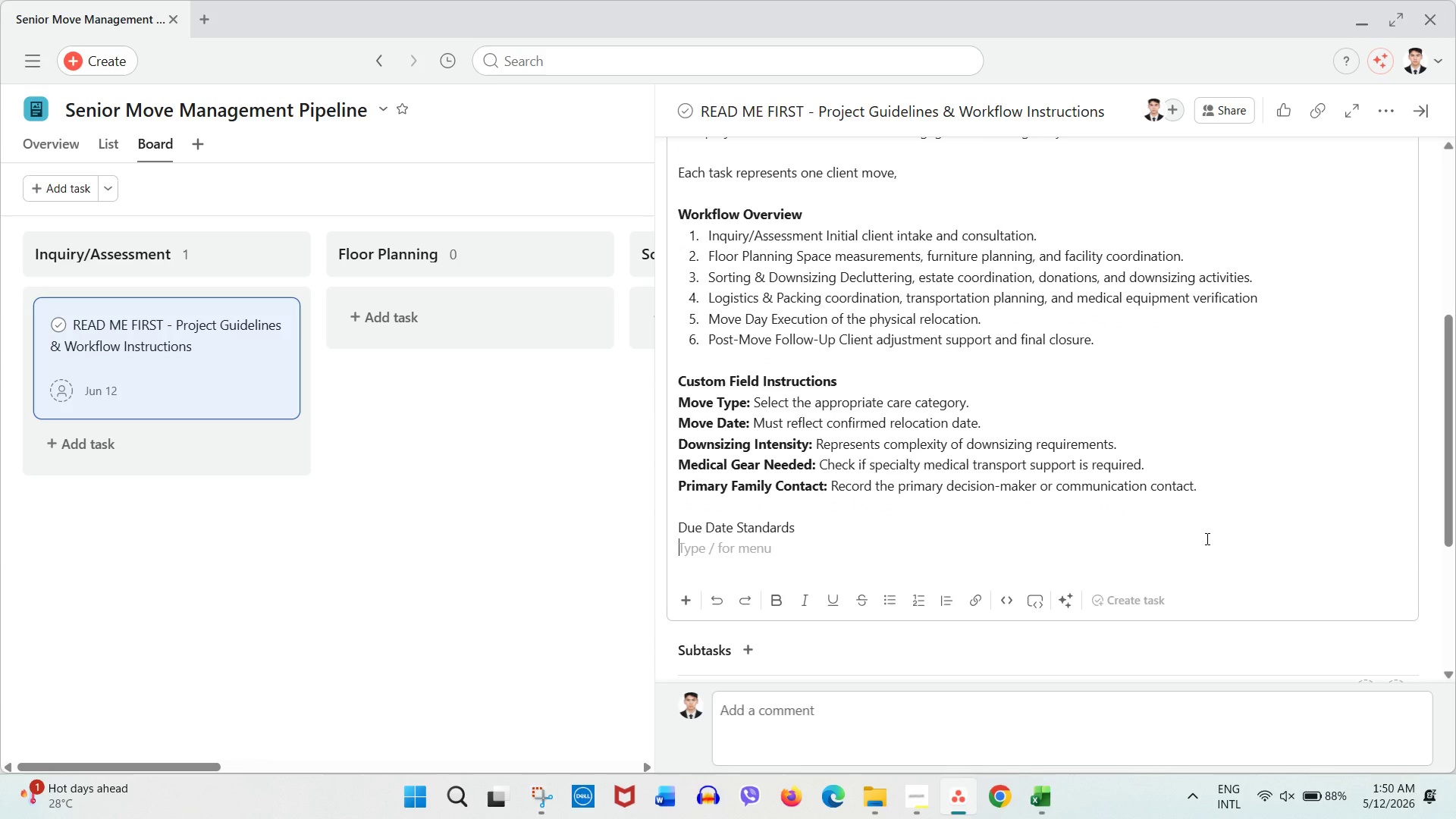 
type(Every)
 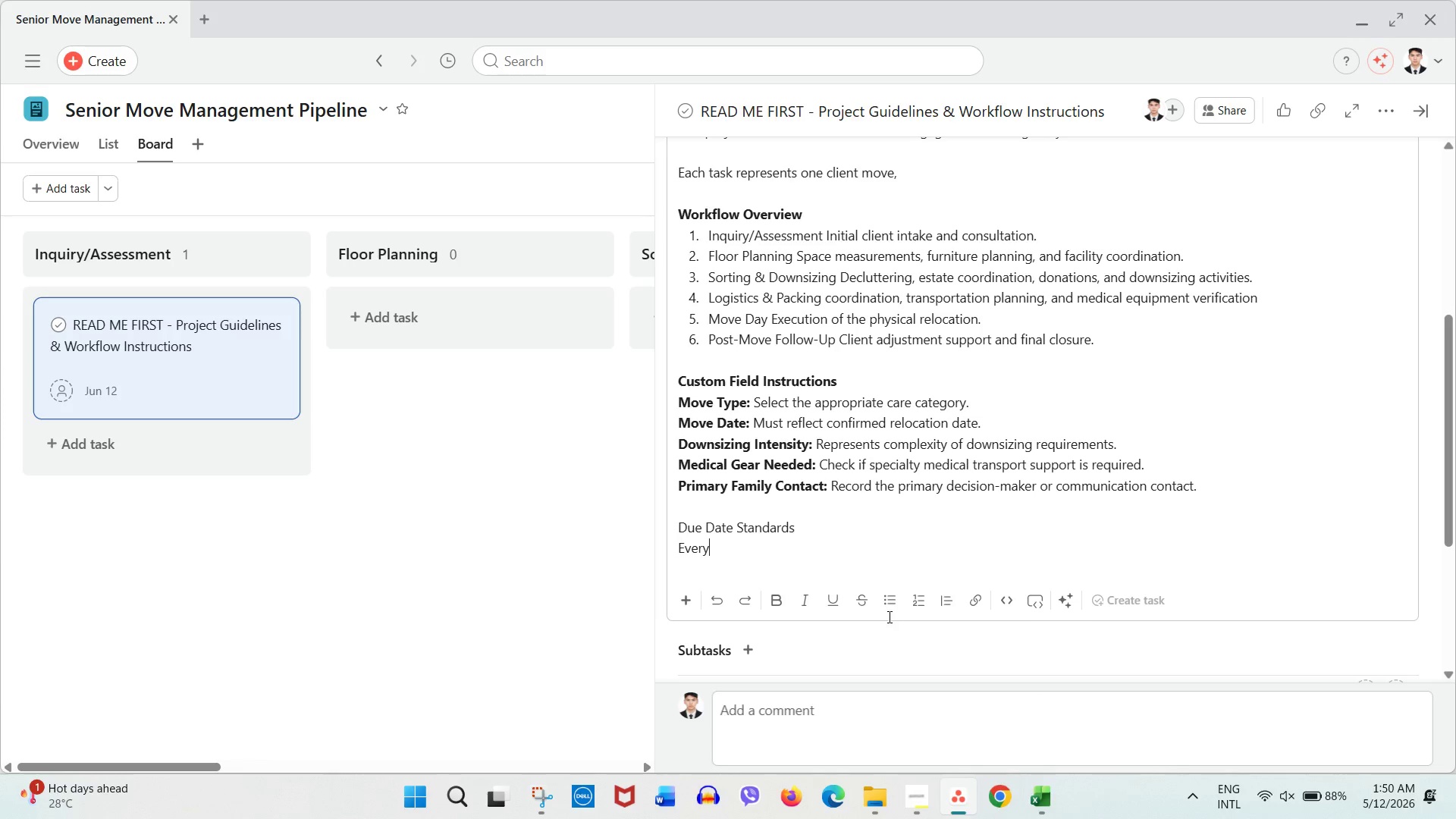 
double_click([883, 605])
 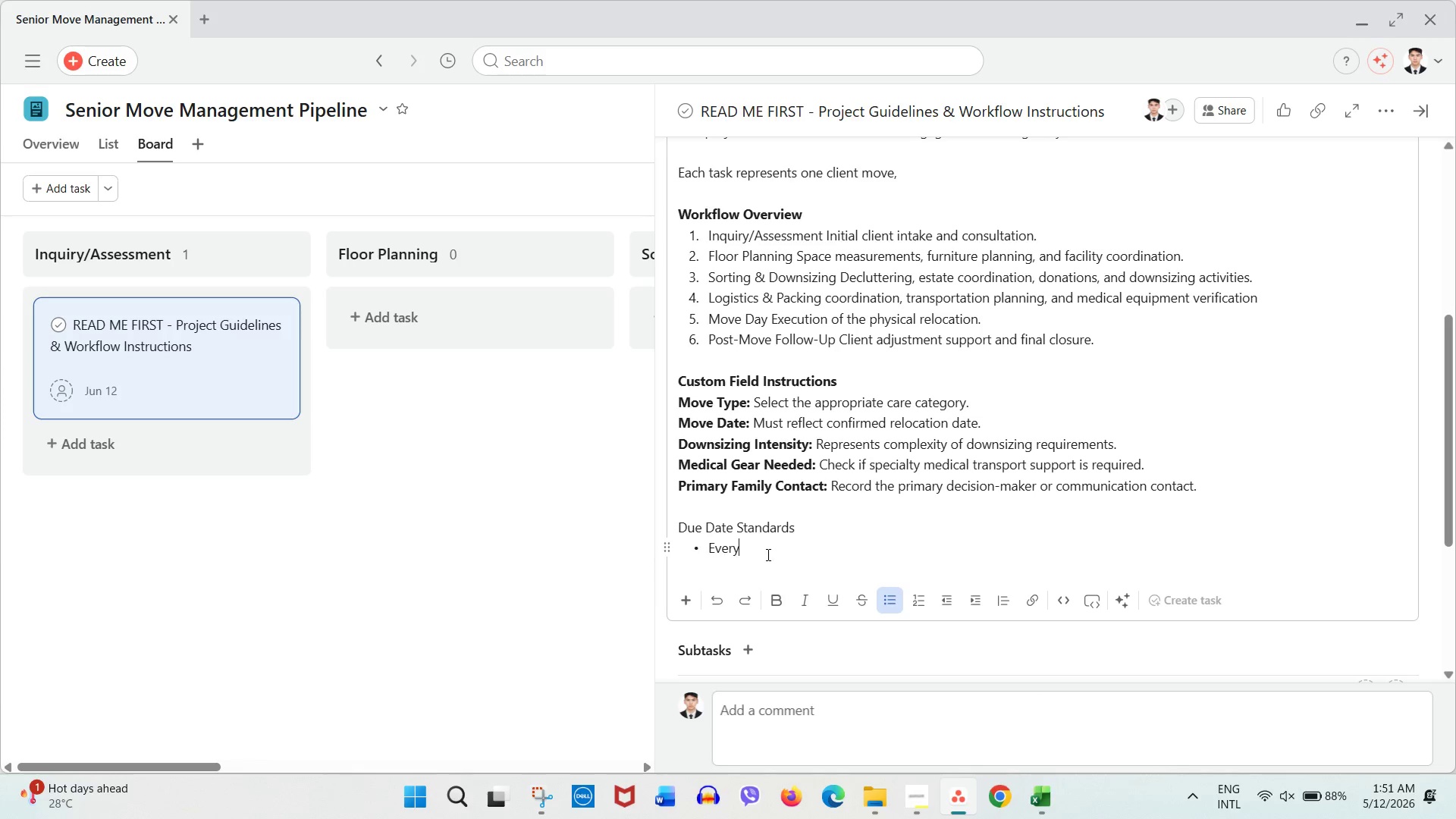 
type( client task ust)
key(Backspace)
key(Backspace)
key(Backspace)
type(must contain a valid move date.)
 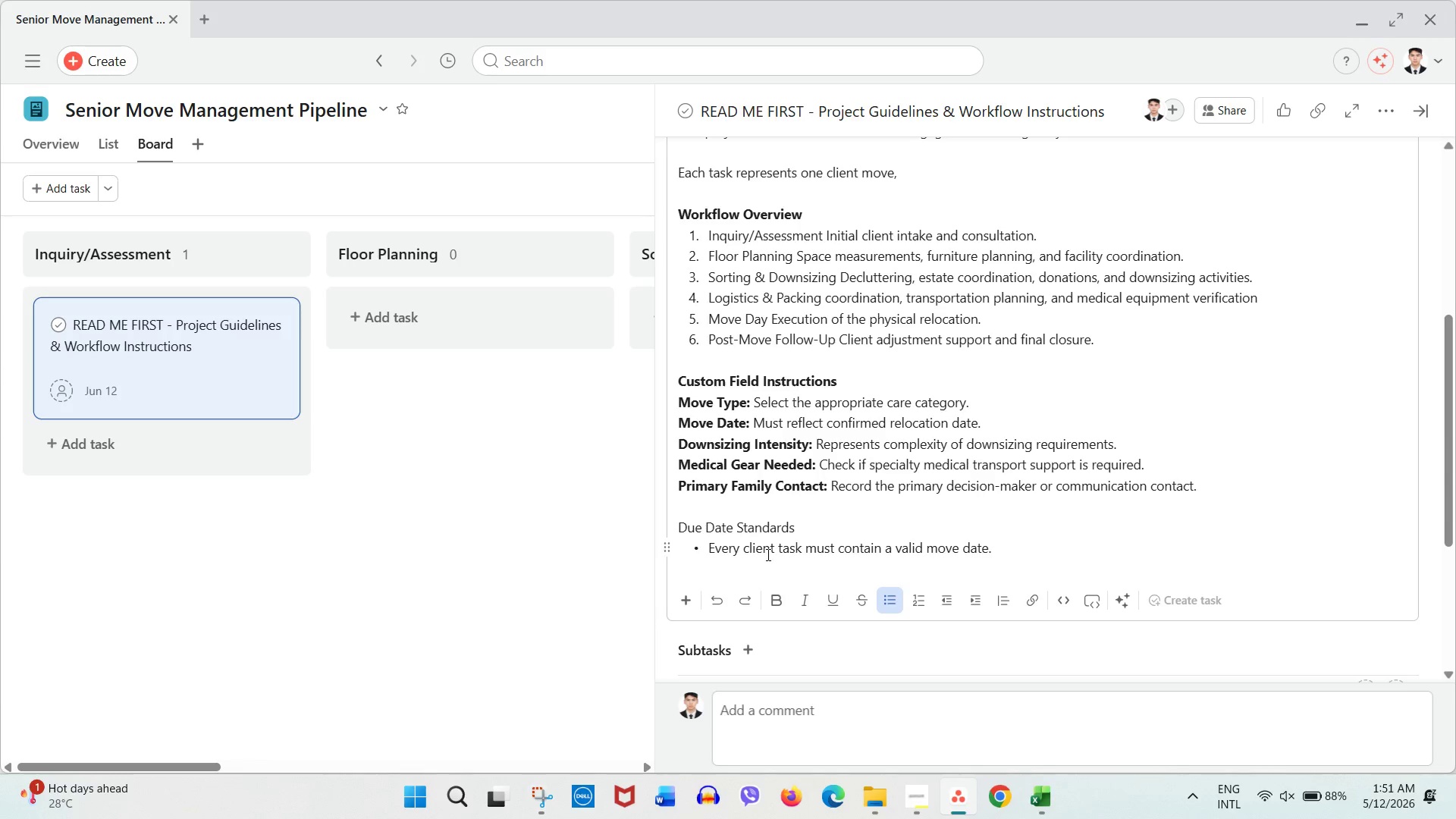 
key(Enter)
 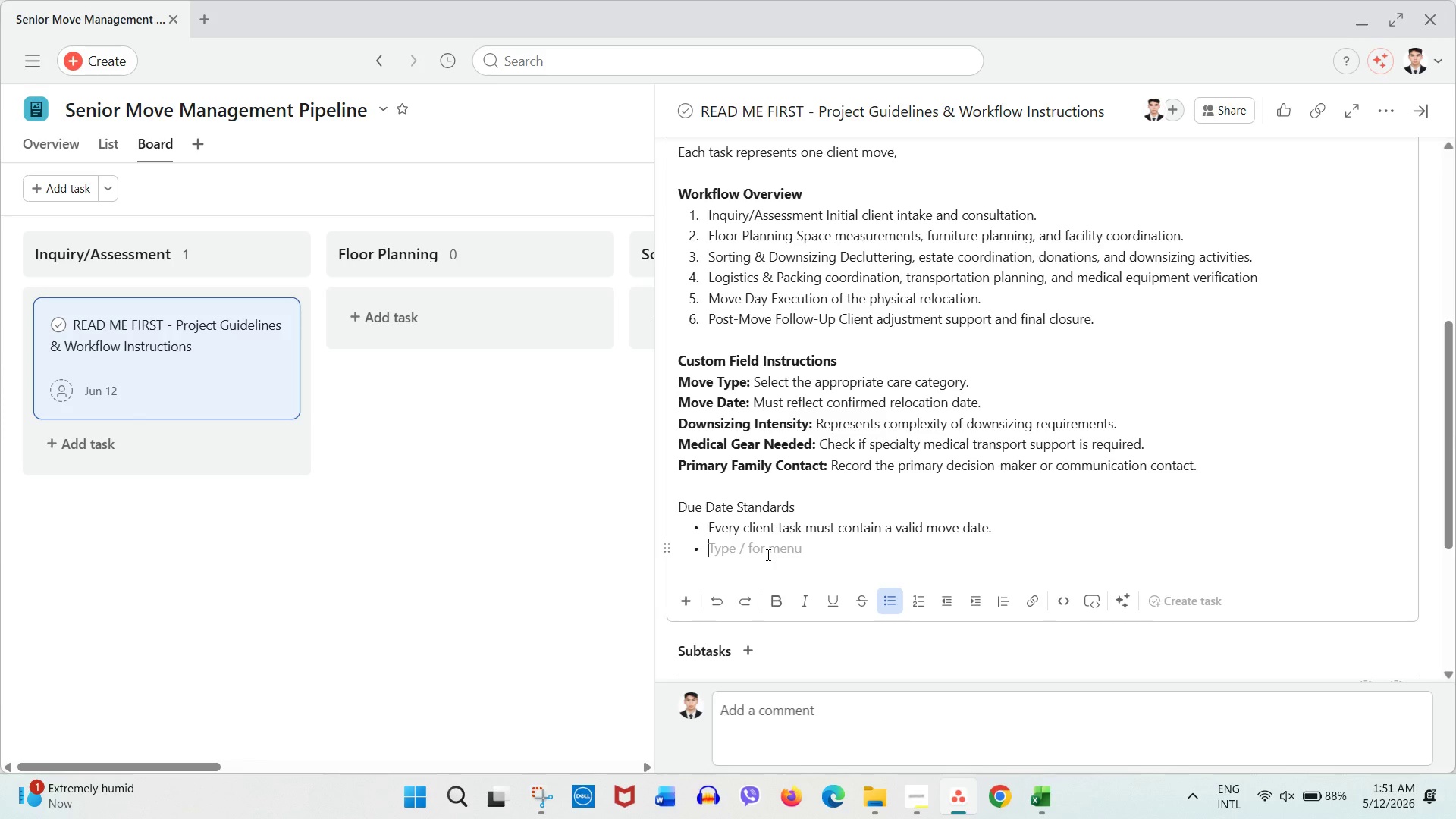 
wait(42.69)
 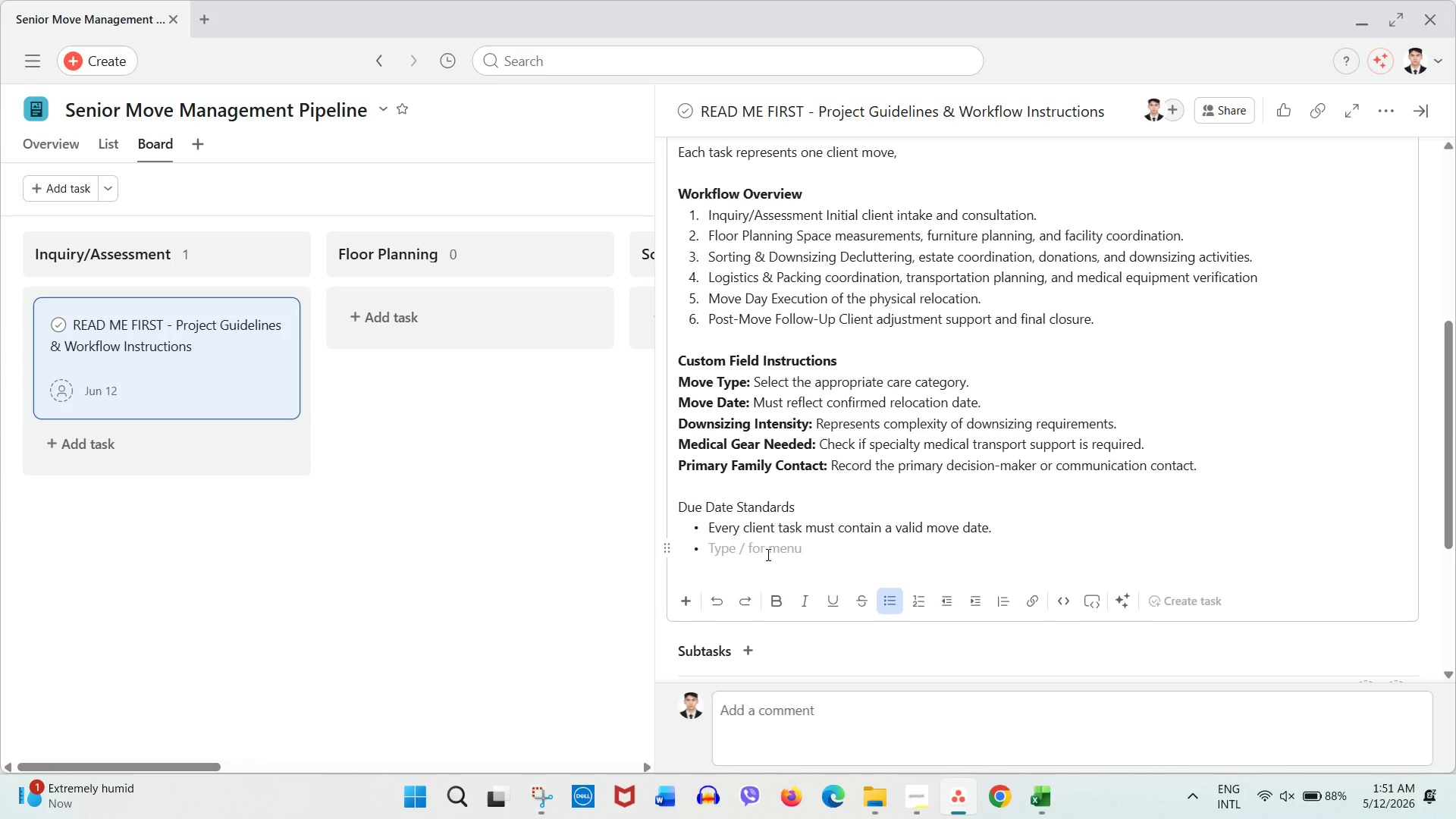 
type(Internal coordination)
 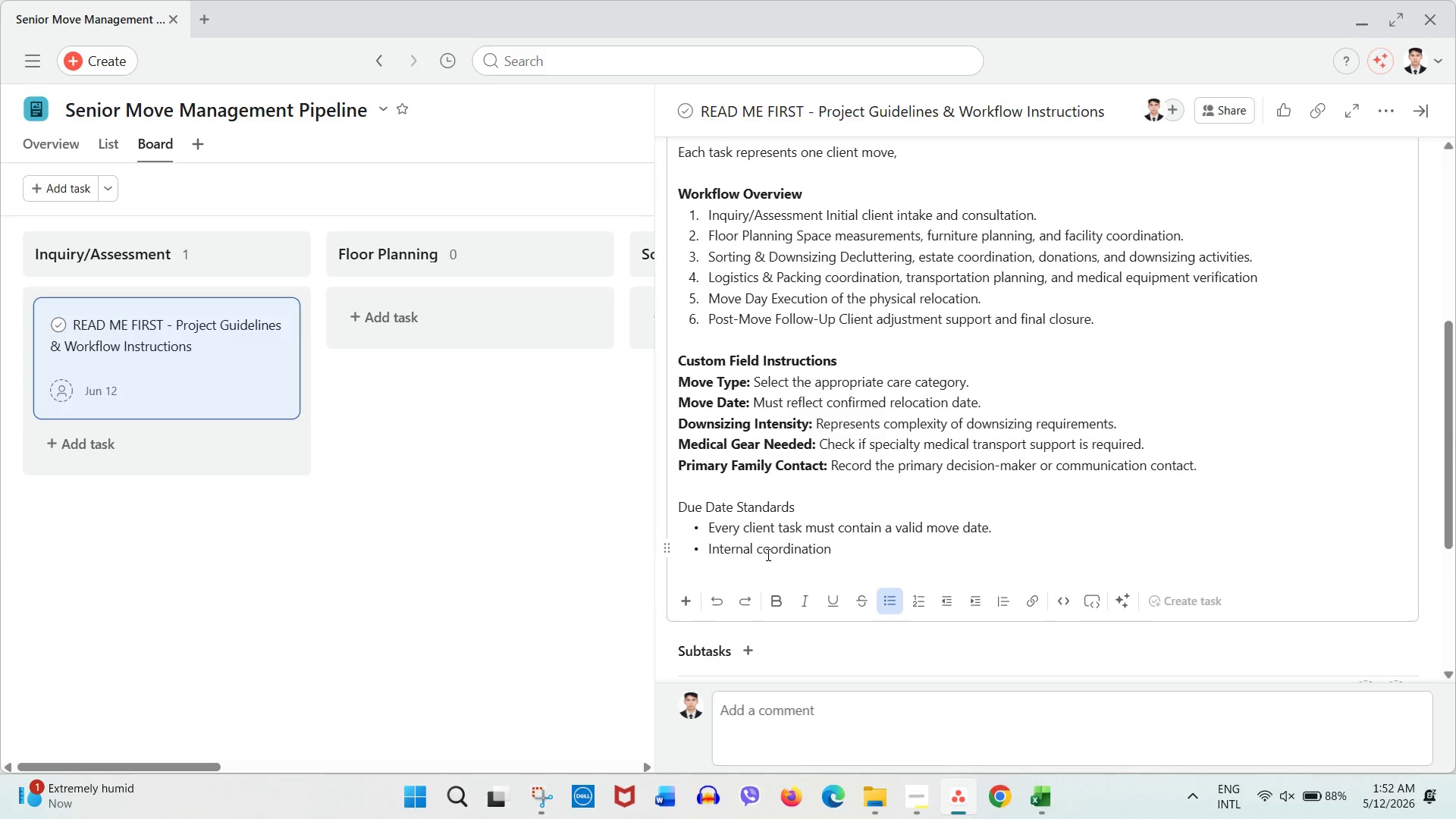 
wait(12.91)
 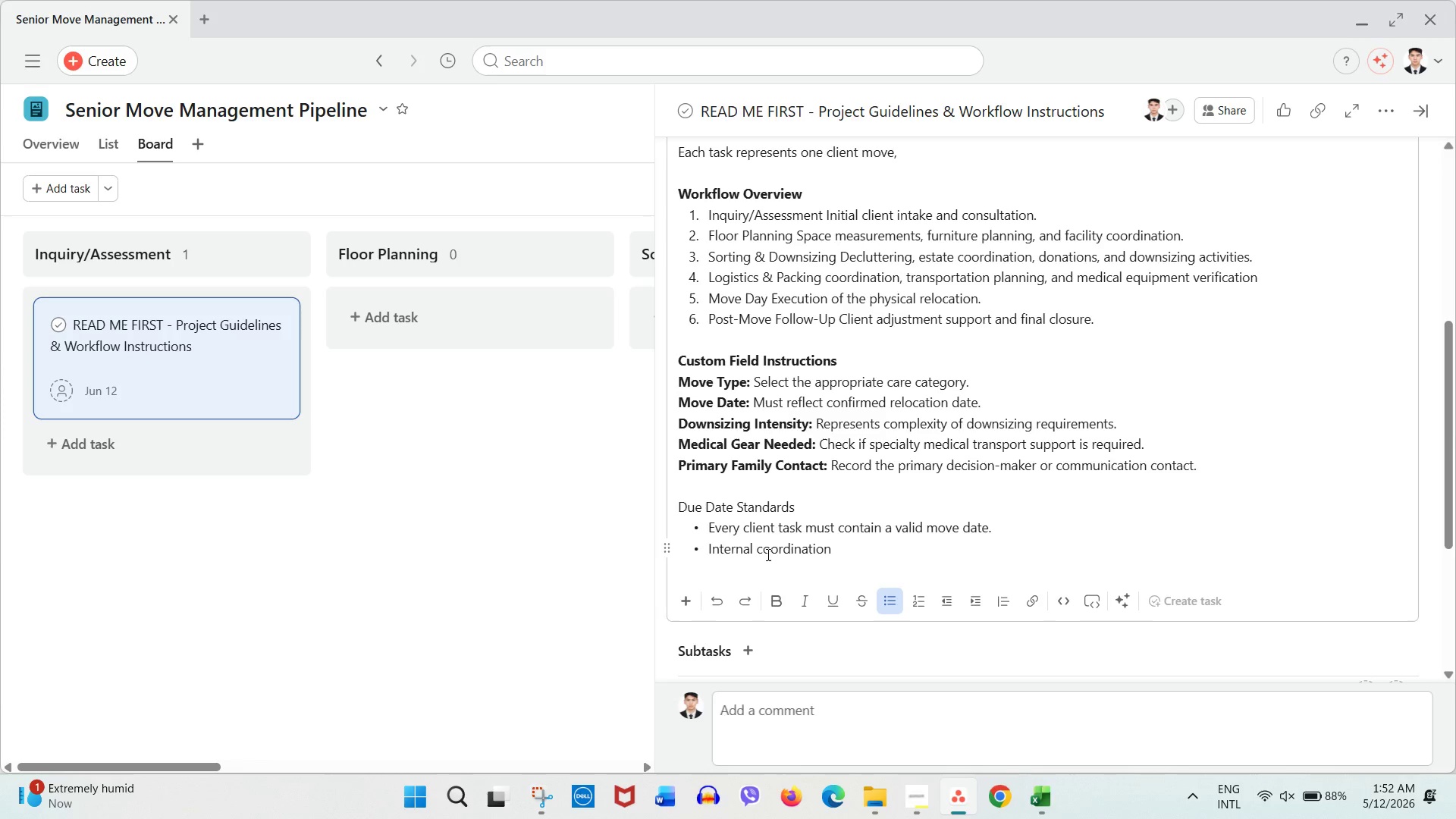 
key(Space)
 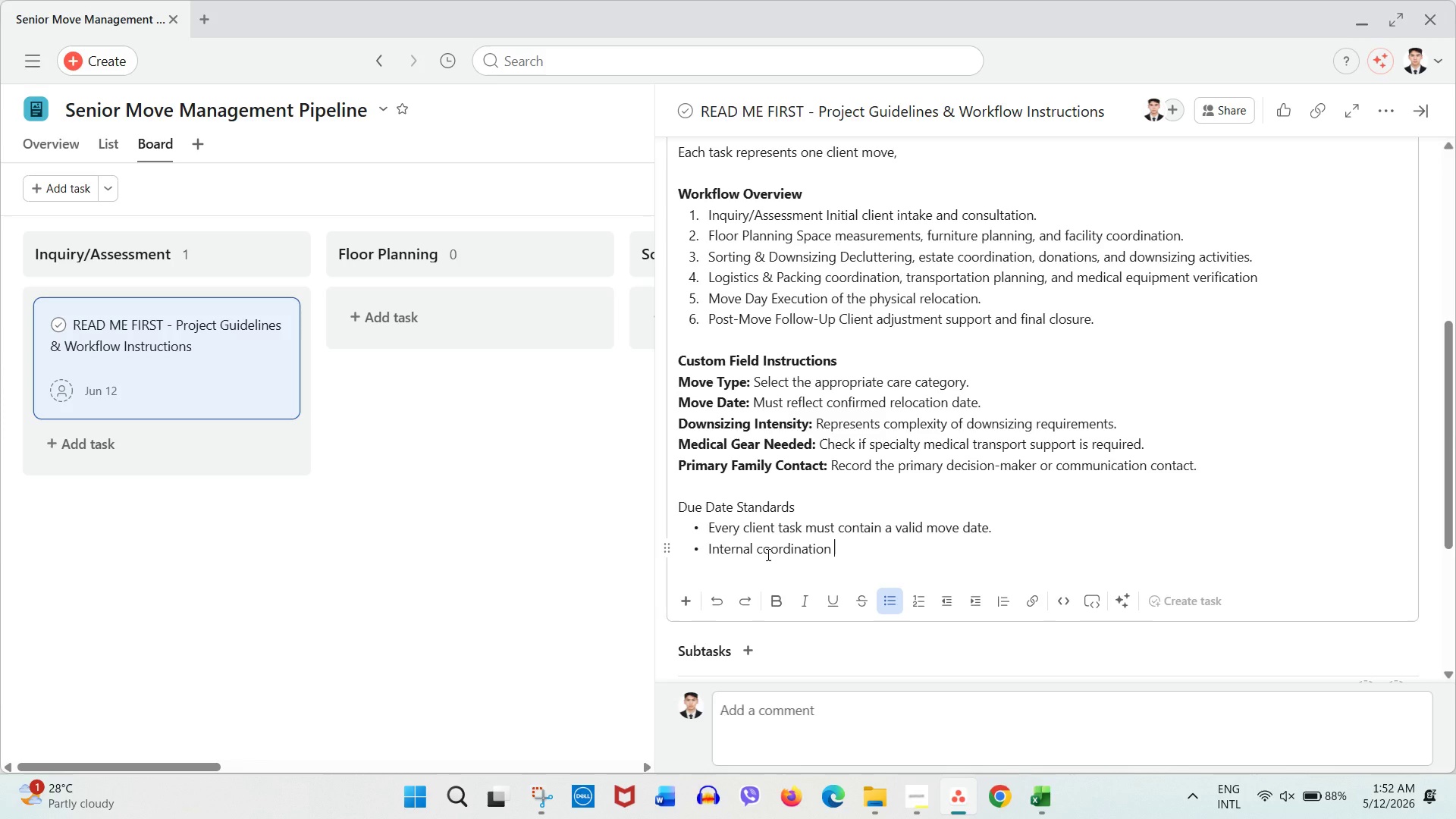 
wait(18.8)
 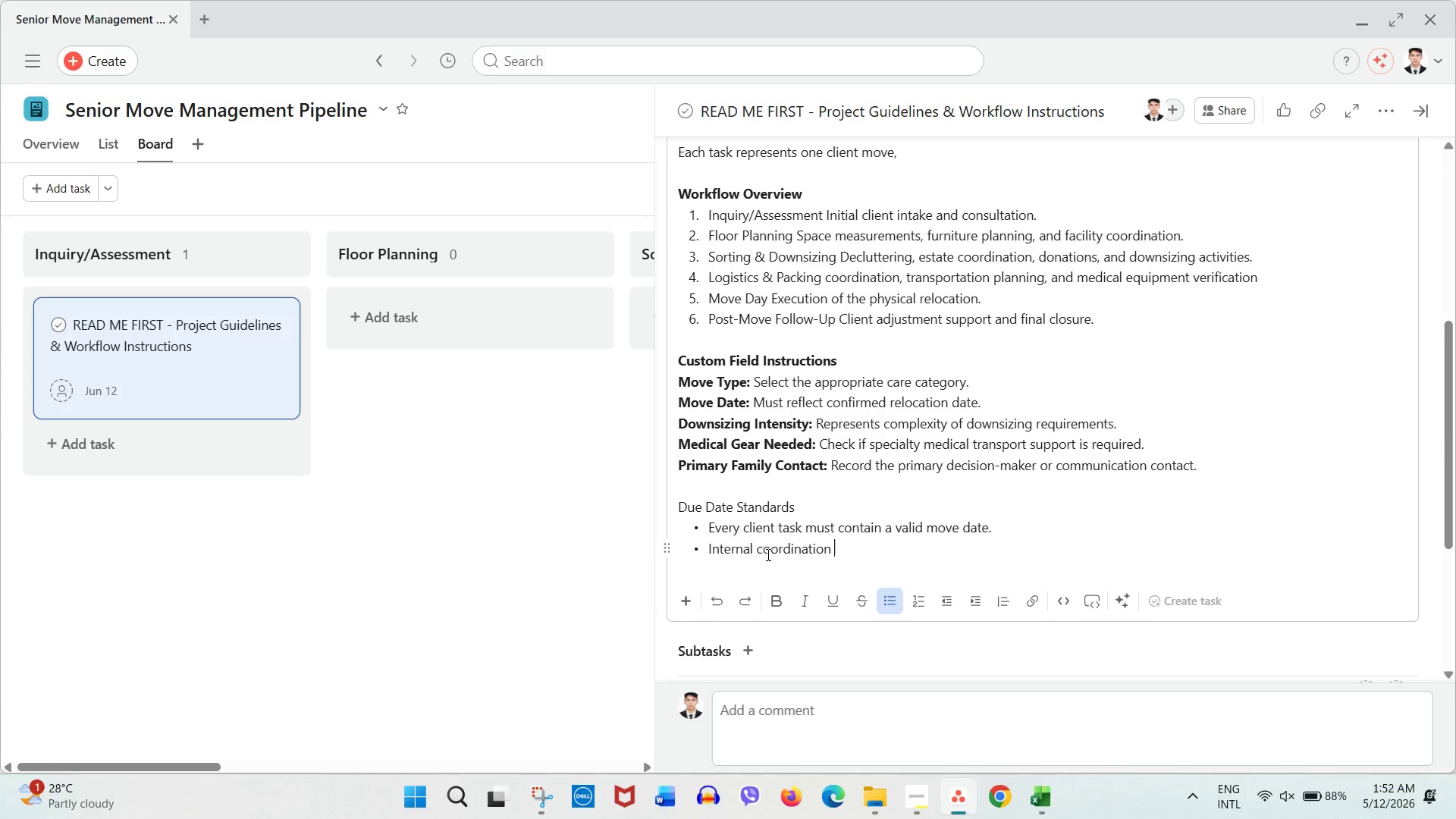 
hold_key(key=S, duration=0.31)
 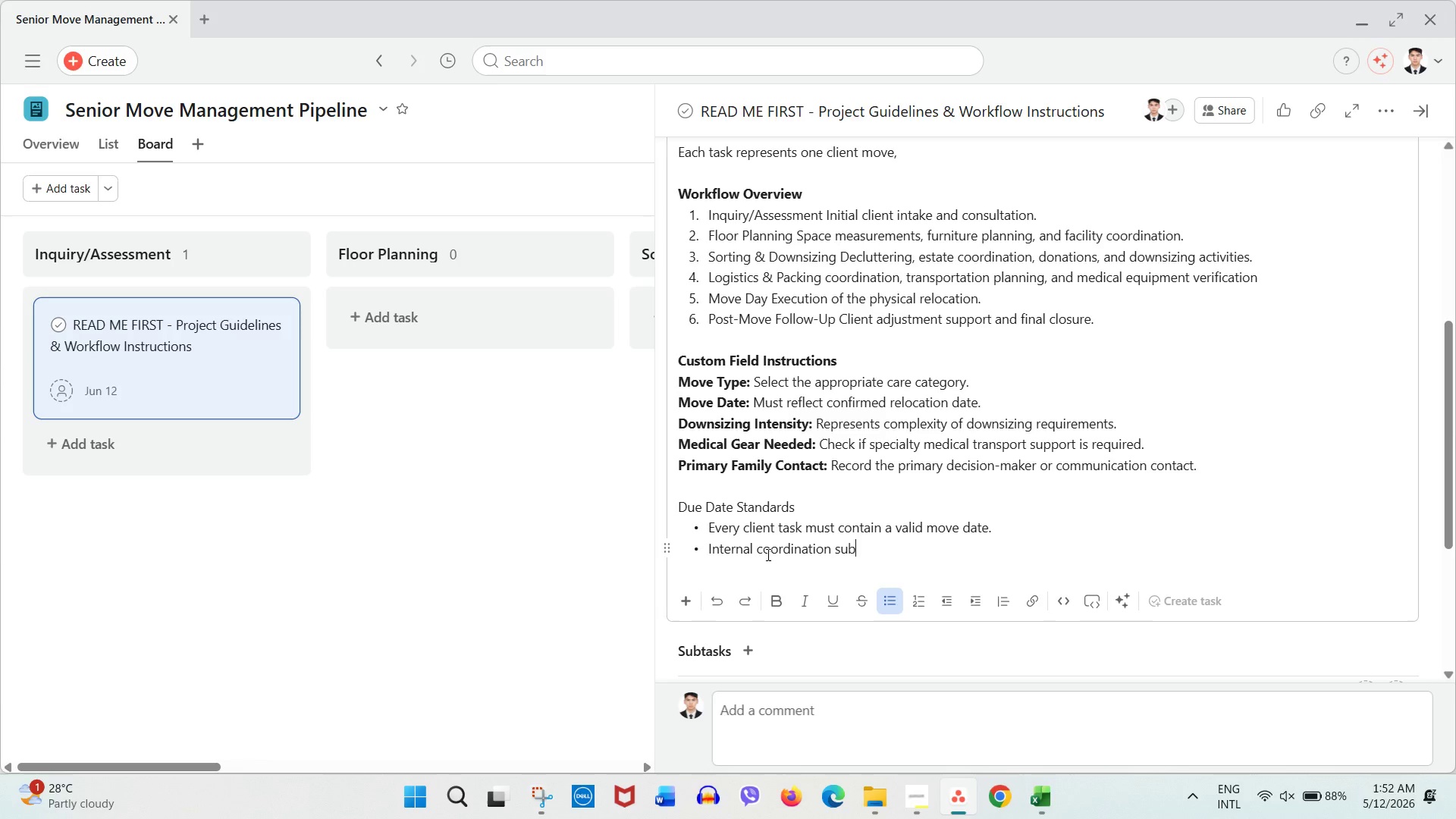 
type(ubtas)
 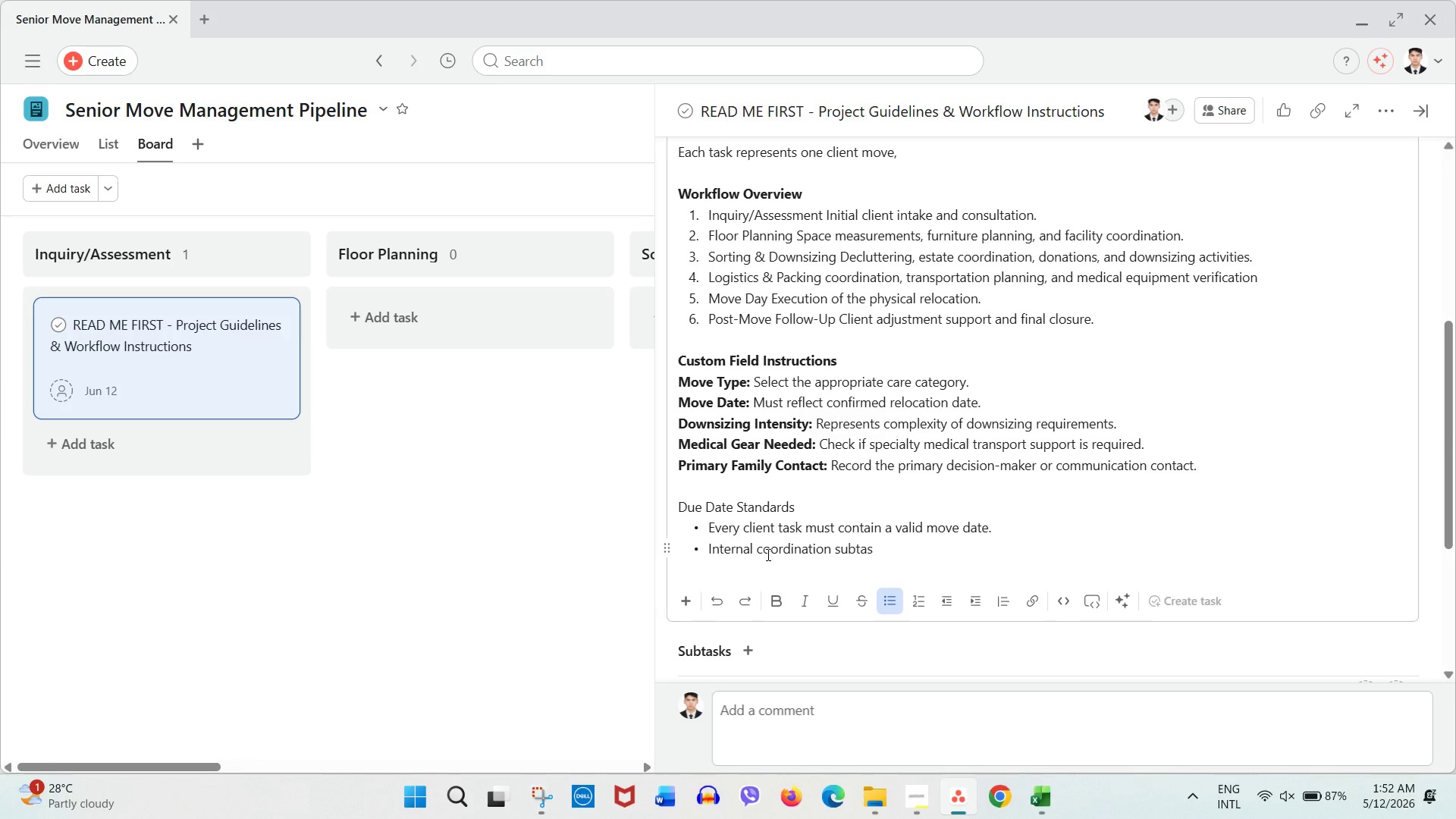 
wait(21.81)
 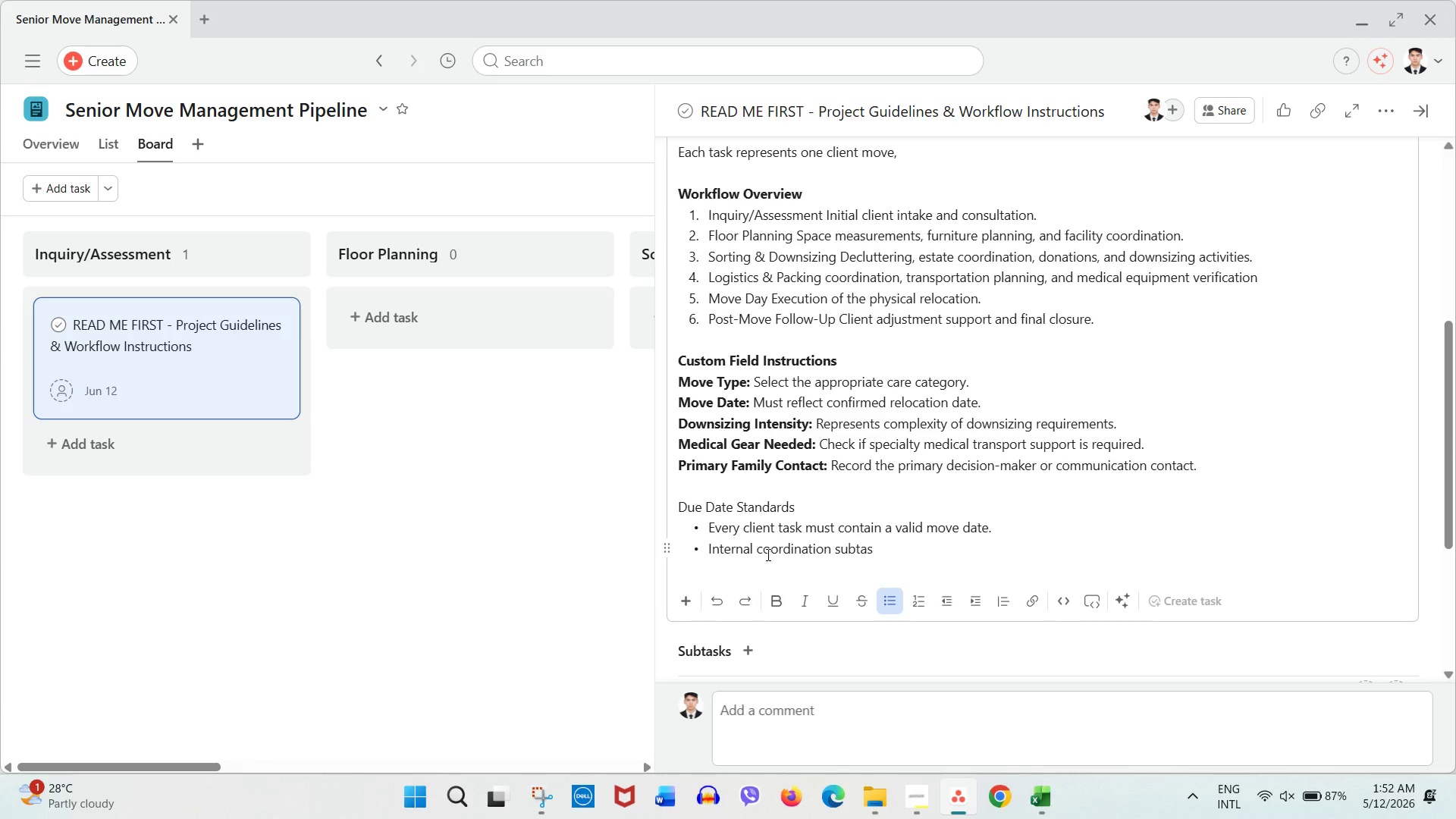 
type(ks shuld be due before move day.)
 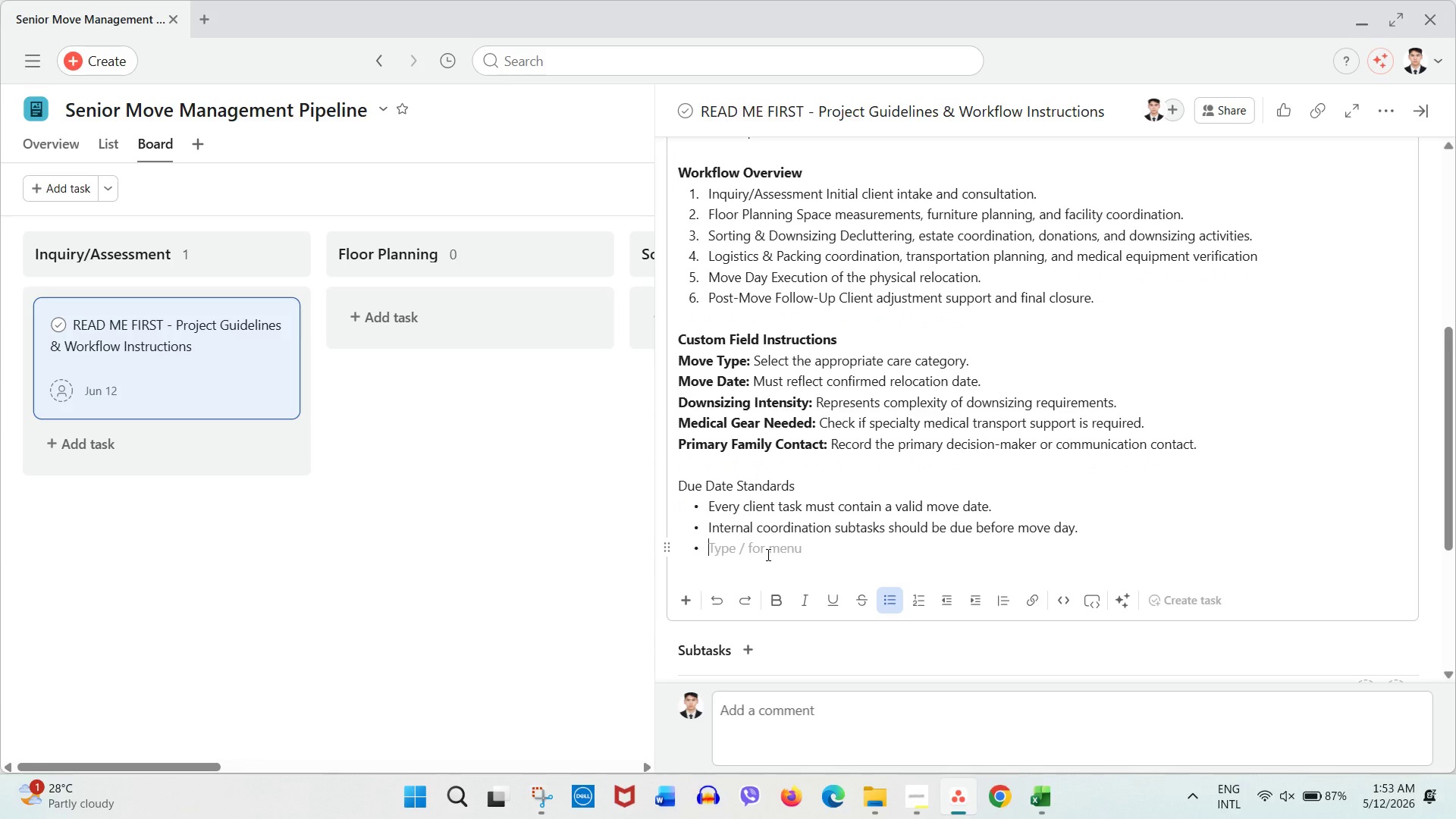 
key(Enter)
 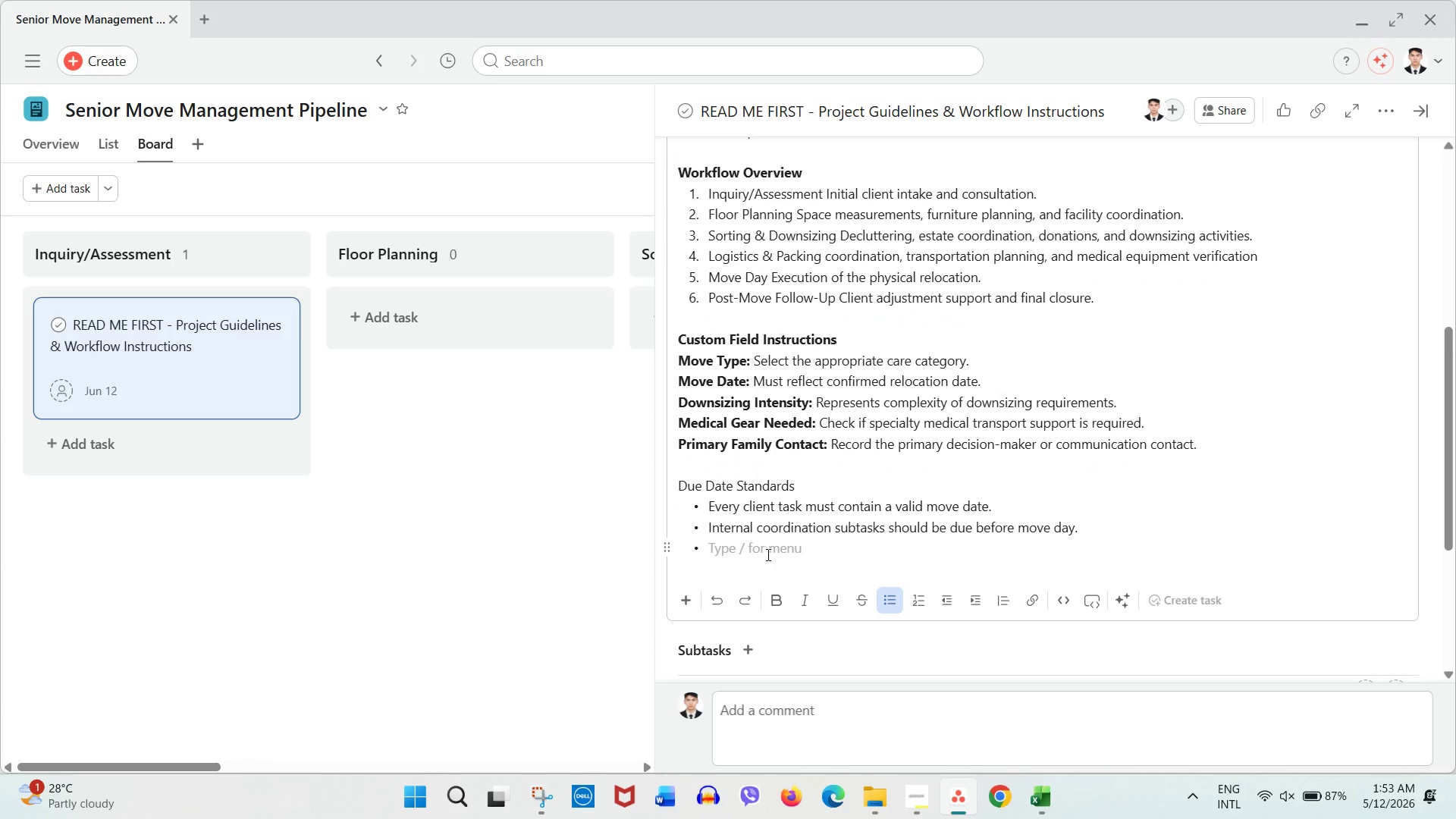 
type(Overdue tasks must be updated immediately.)
 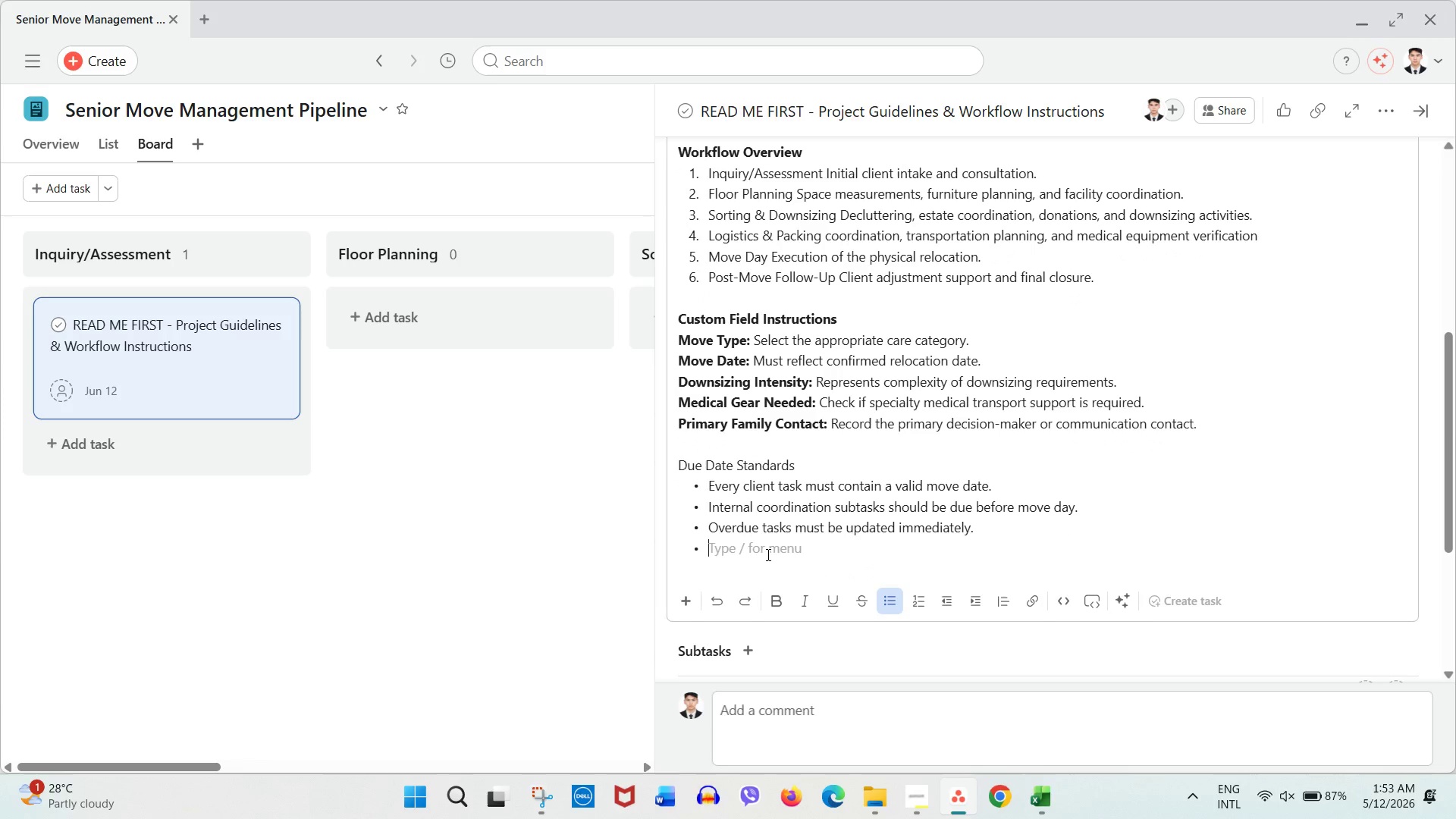 
key(Enter)
 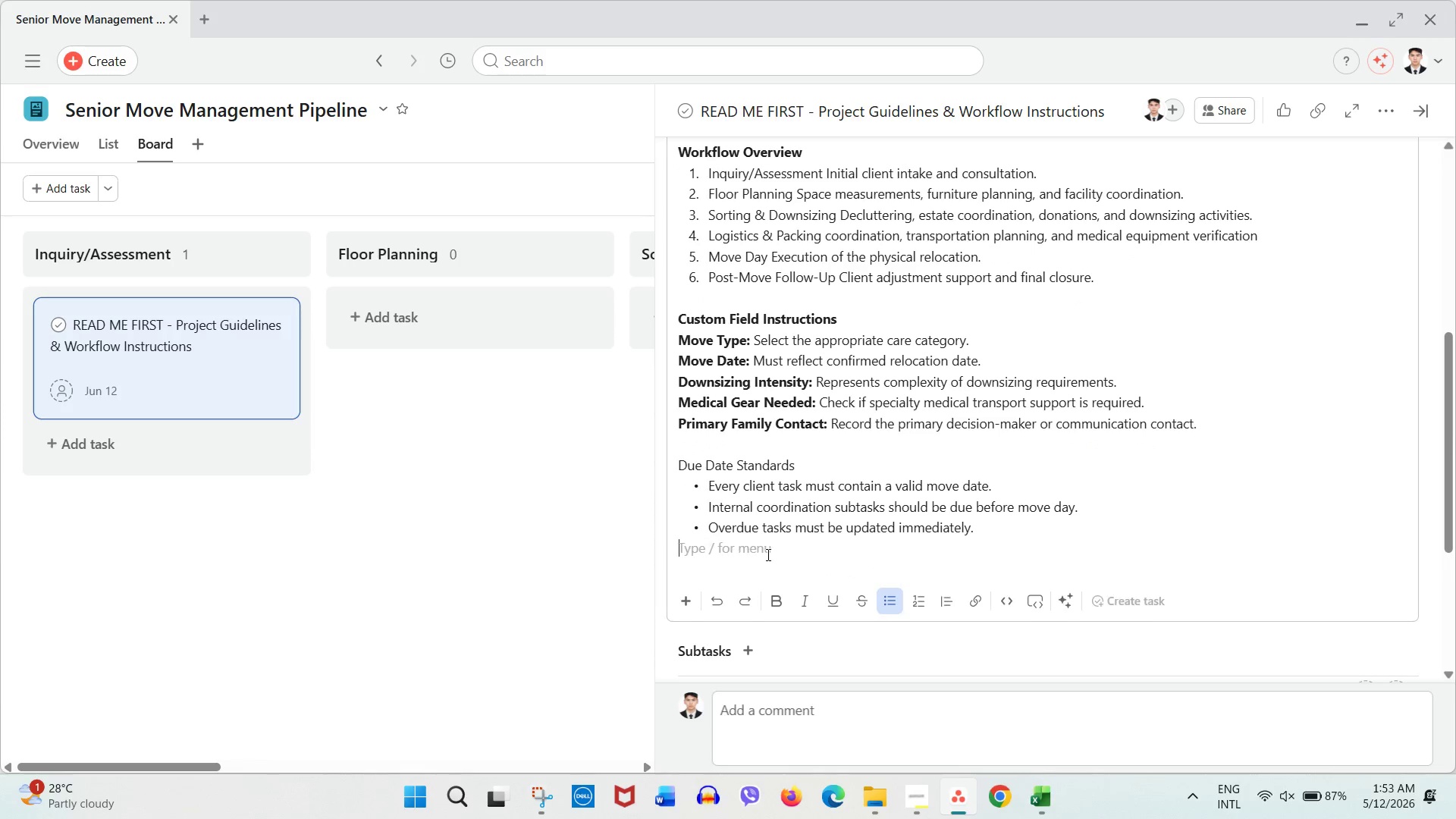 
key(Enter)
 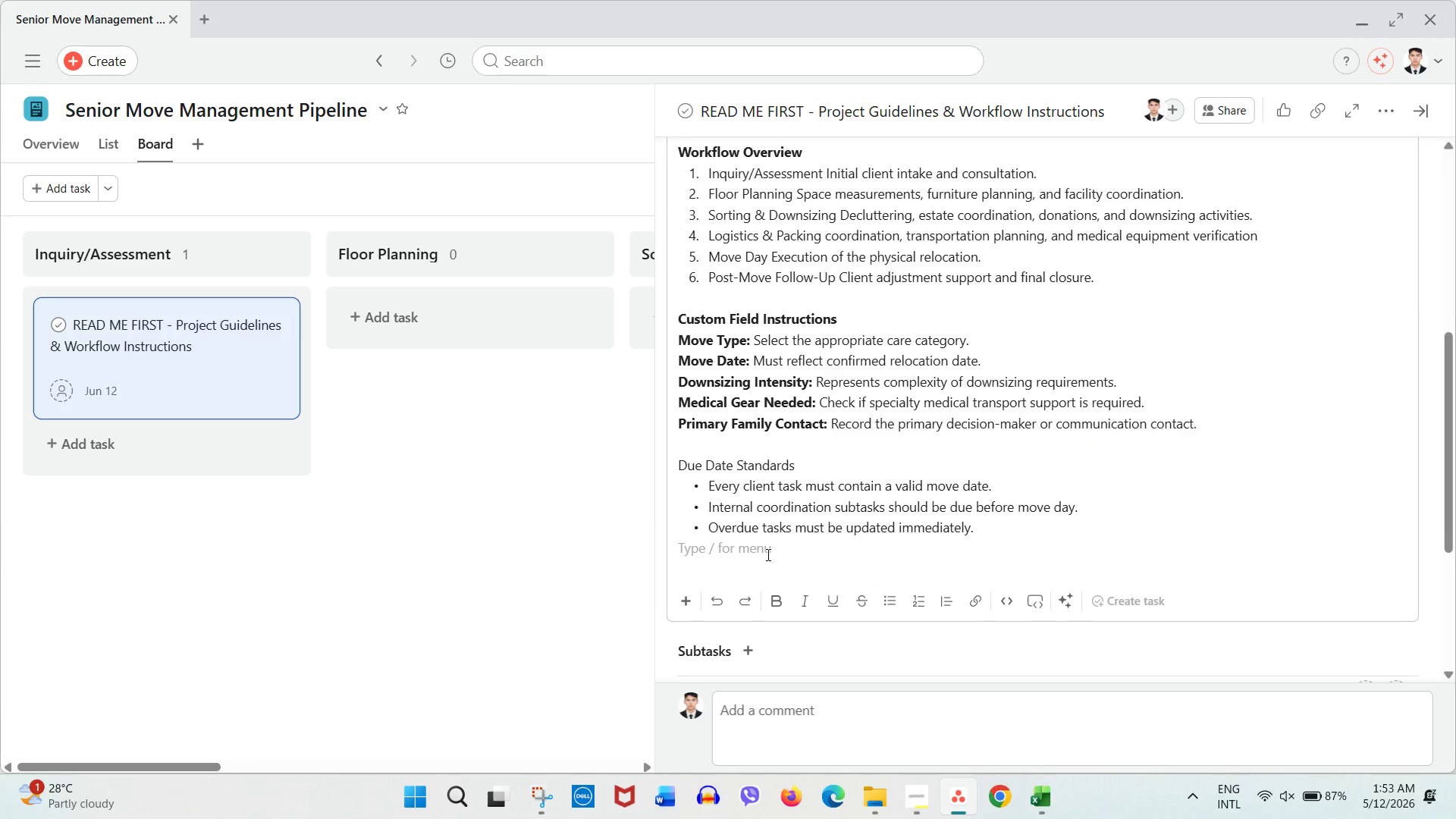 
key(Enter)
 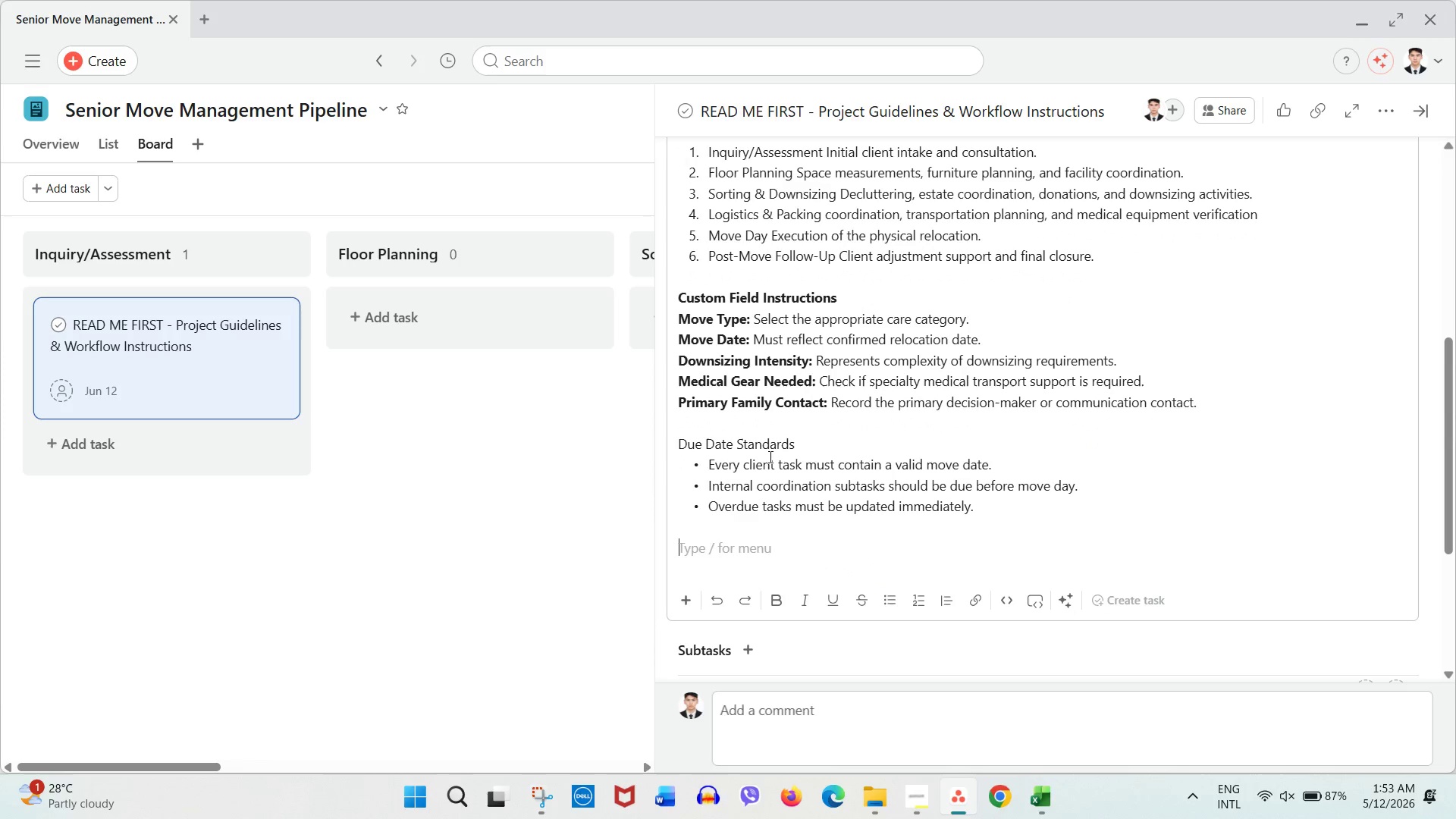 
double_click([777, 449])
 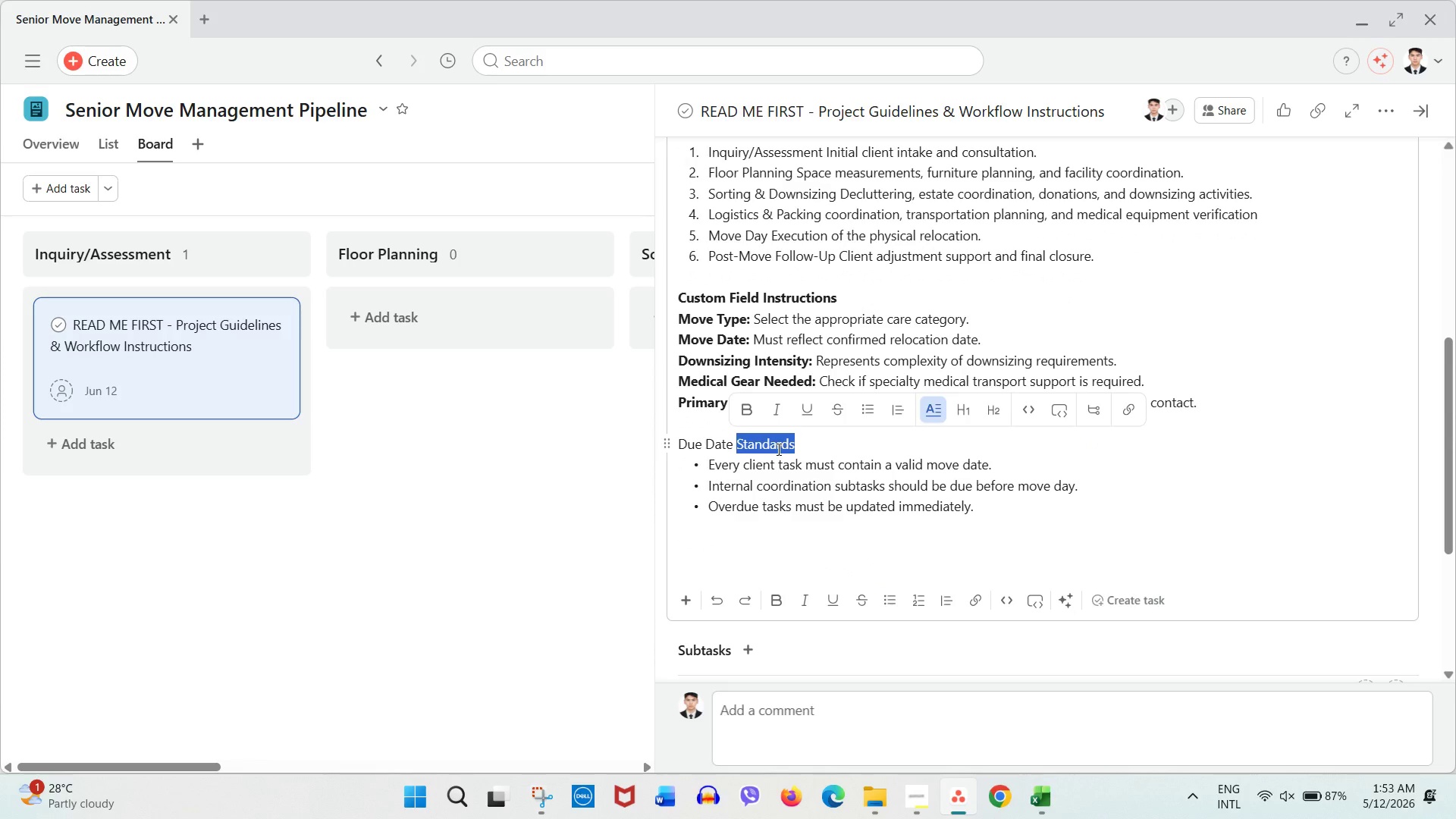 
triple_click([777, 449])
 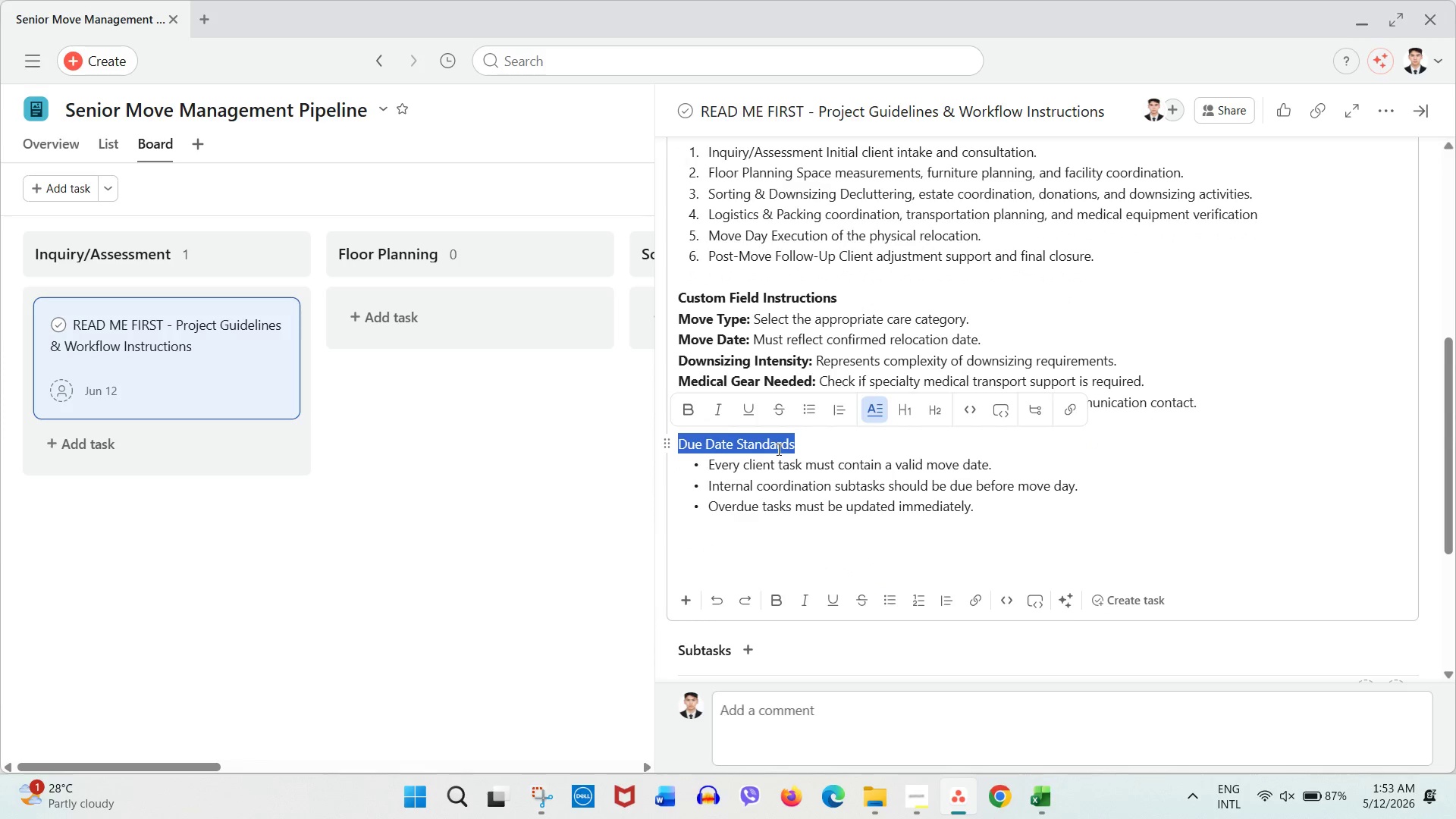 
key(Control+B)
 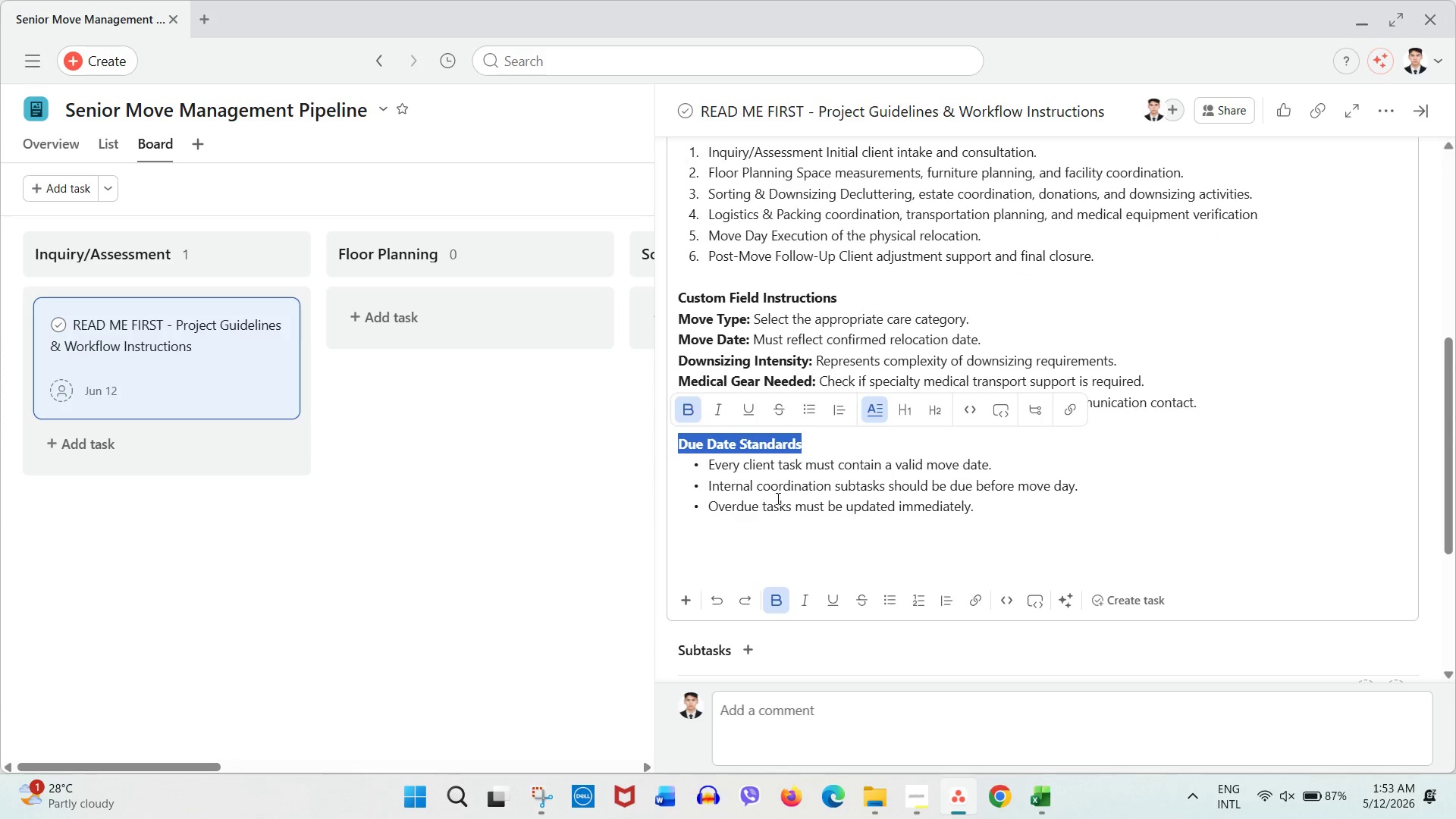 
left_click_drag(start_coordinate=[777, 498], to_coordinate=[775, 506])
 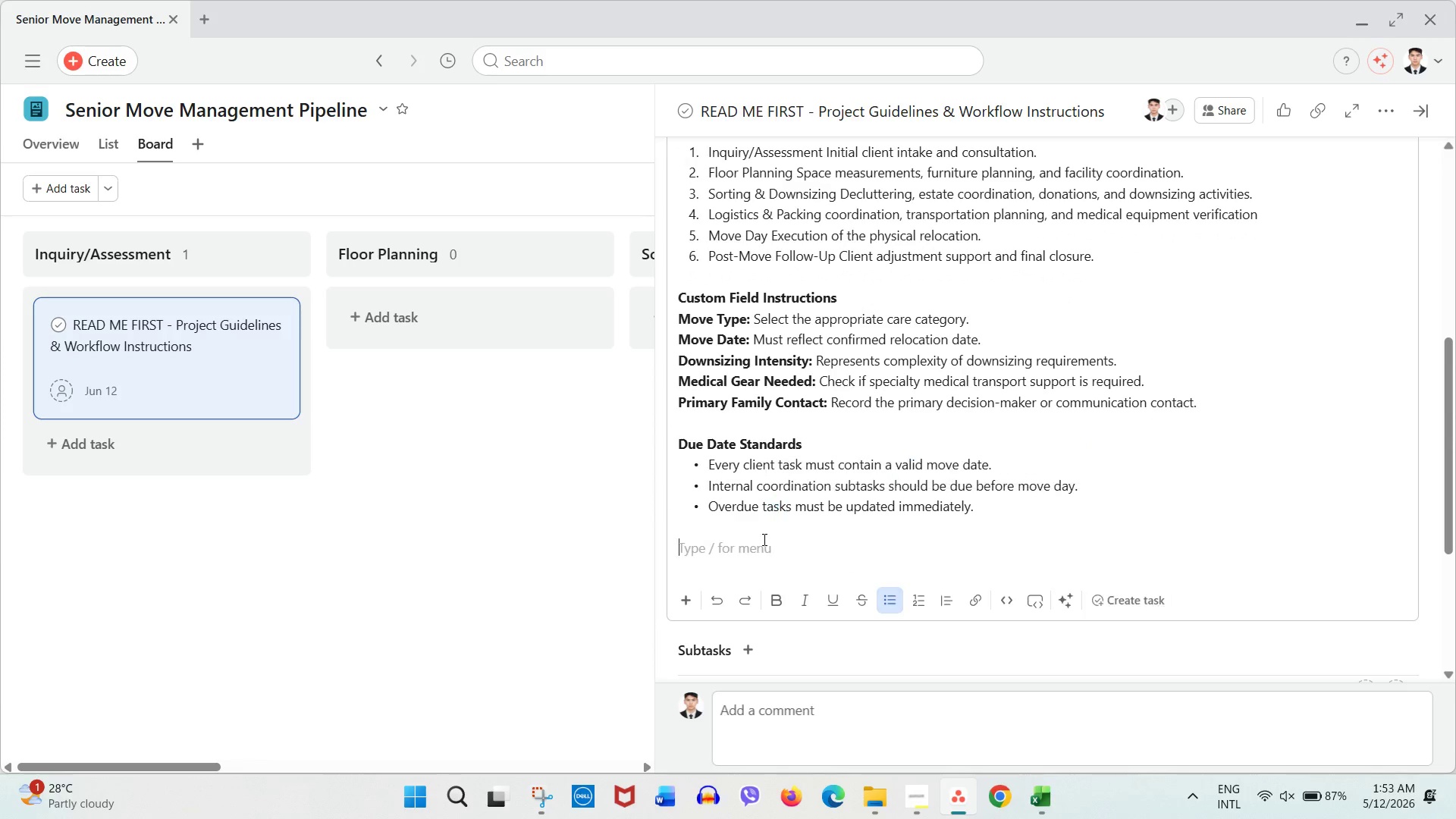 
triple_click([756, 554])
 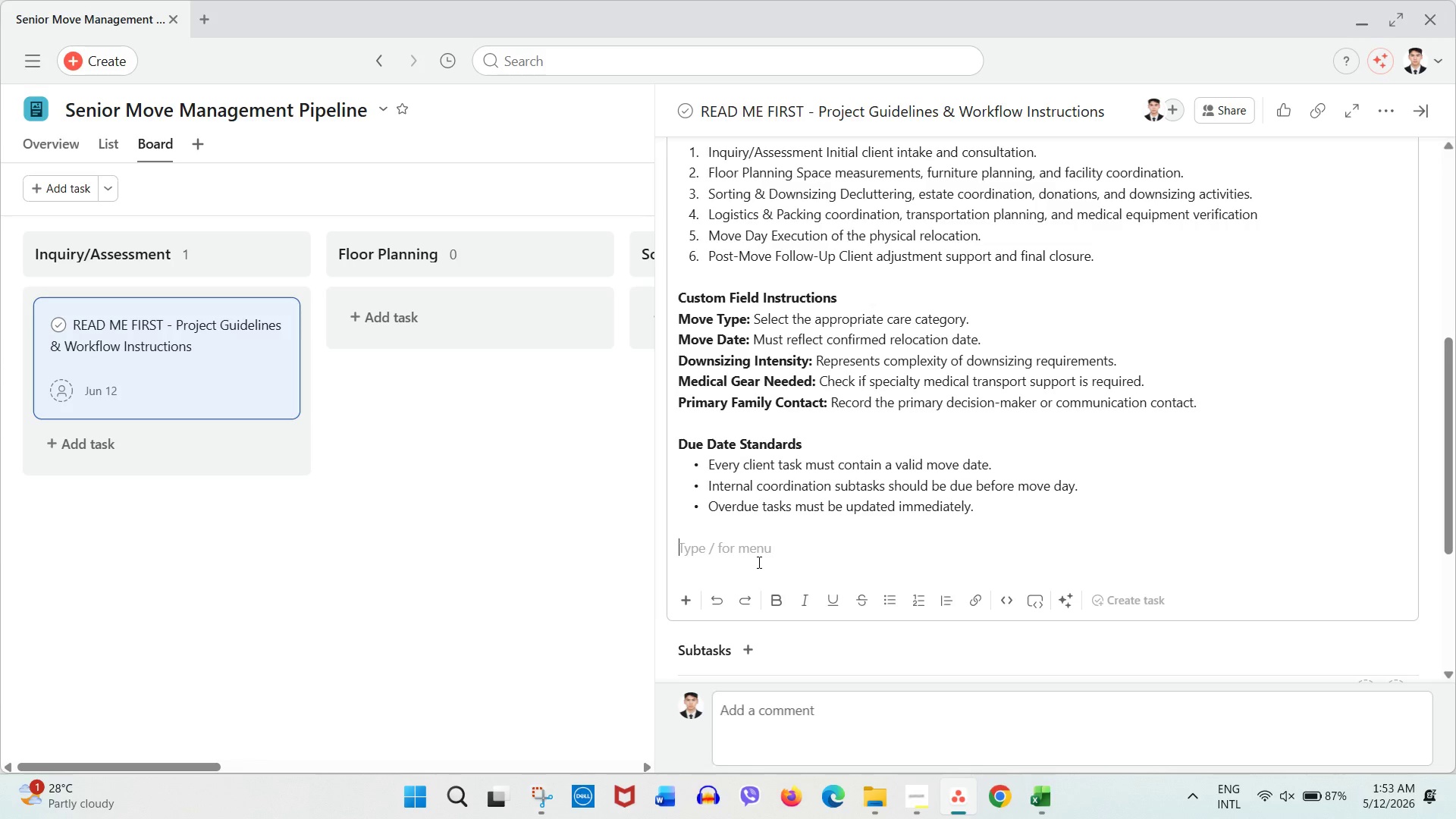 
wait(42.88)
 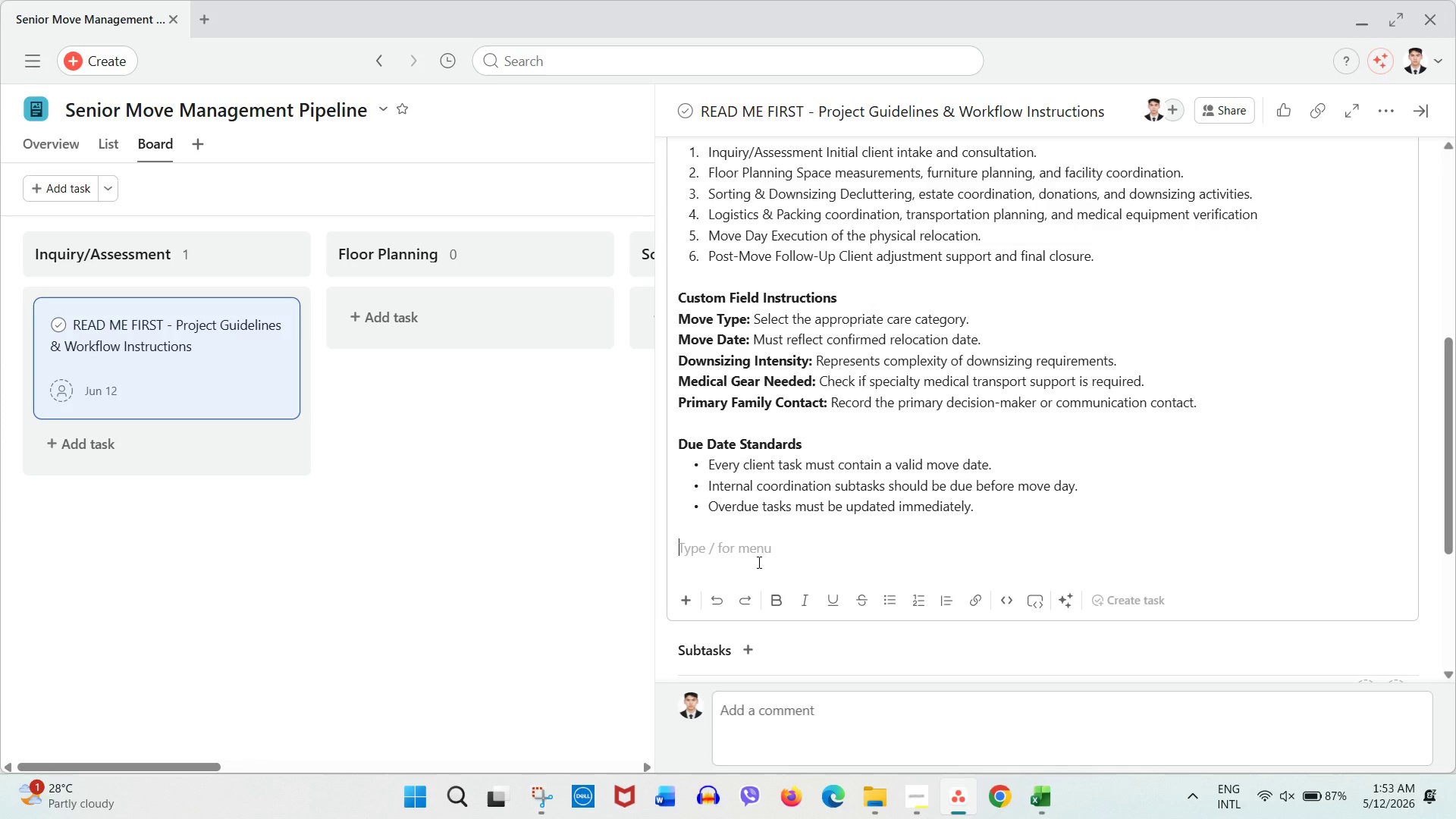 
type(Communication Standards)
 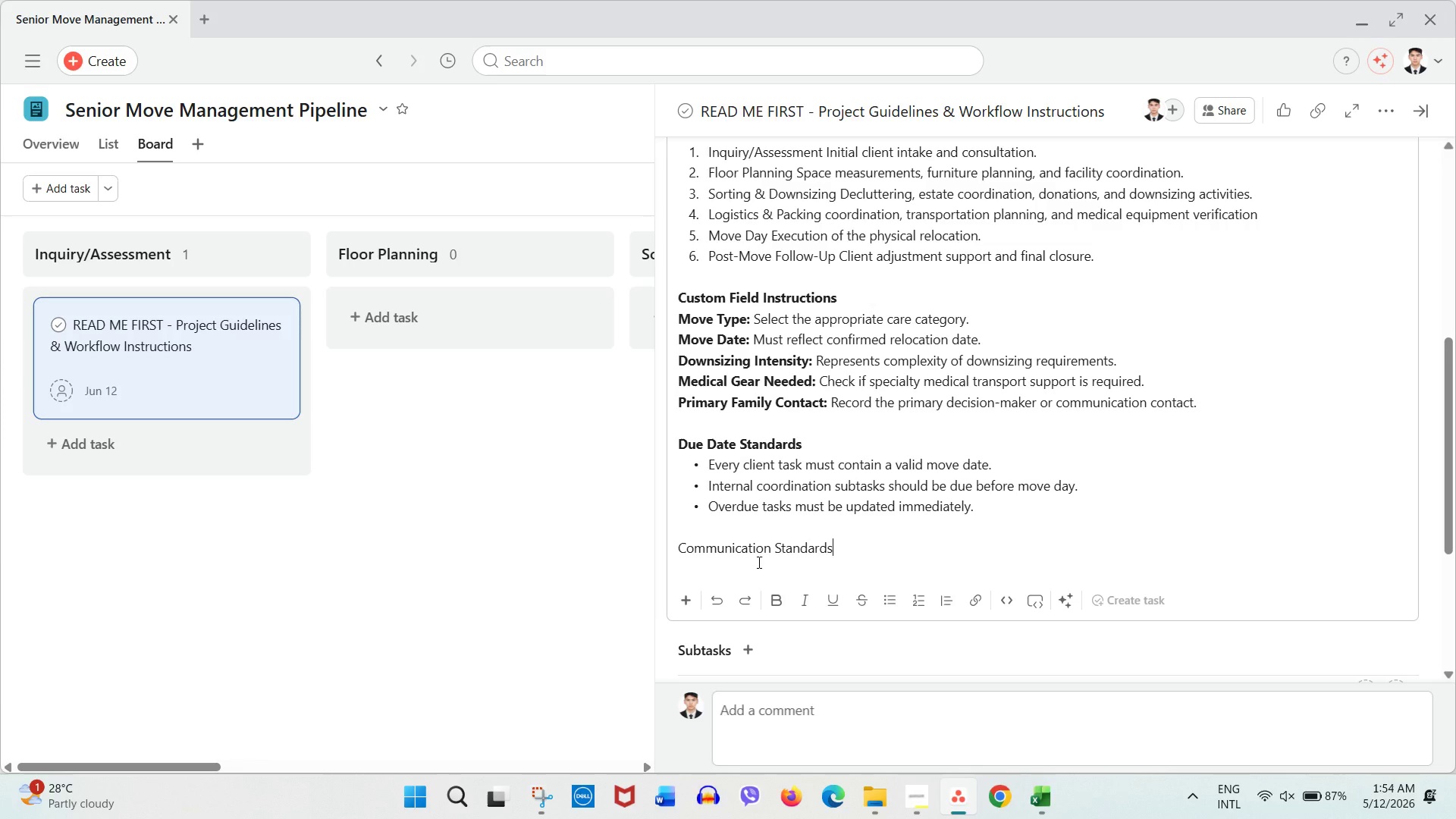 
key(Enter)
 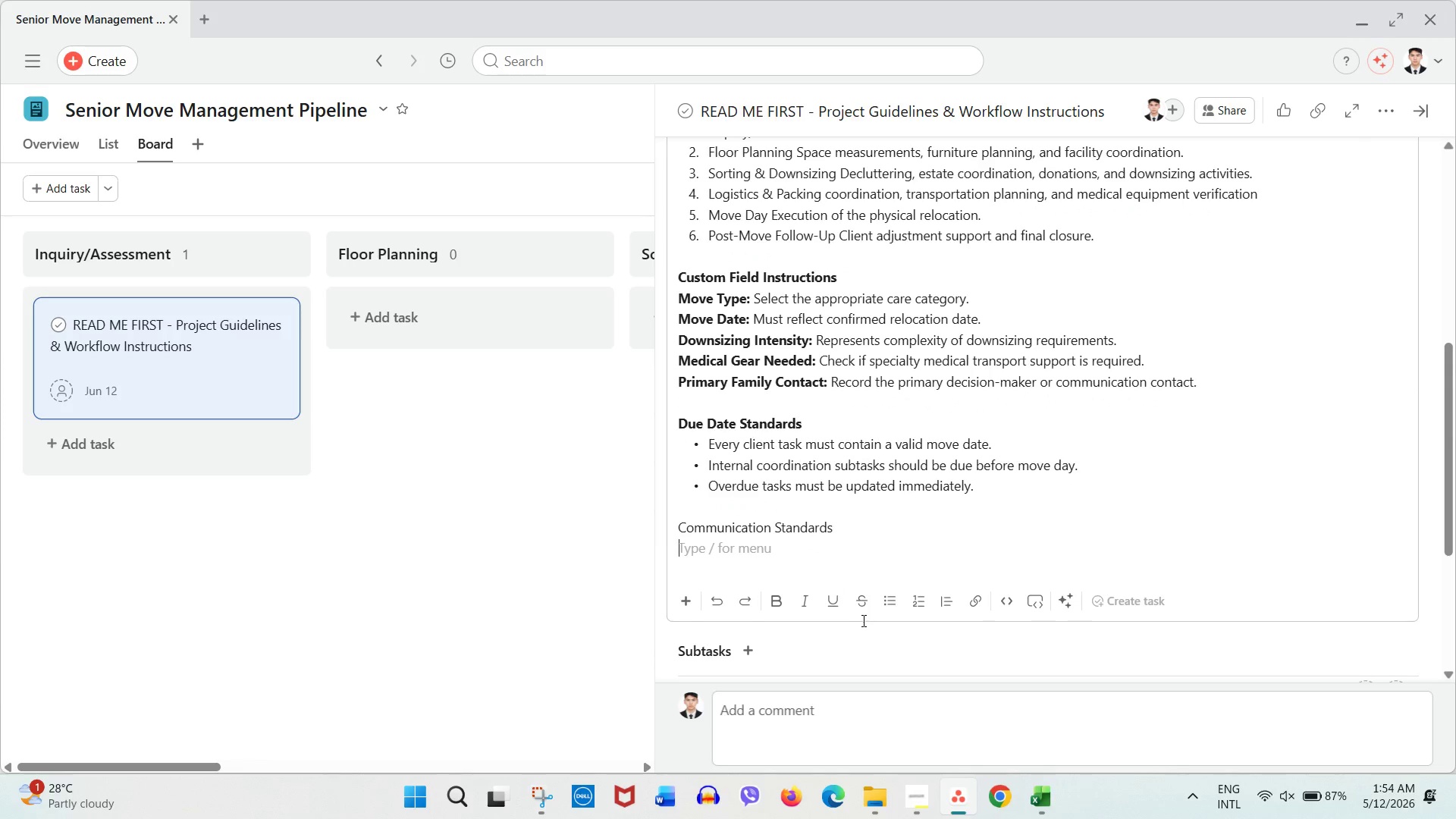 
left_click([886, 607])
 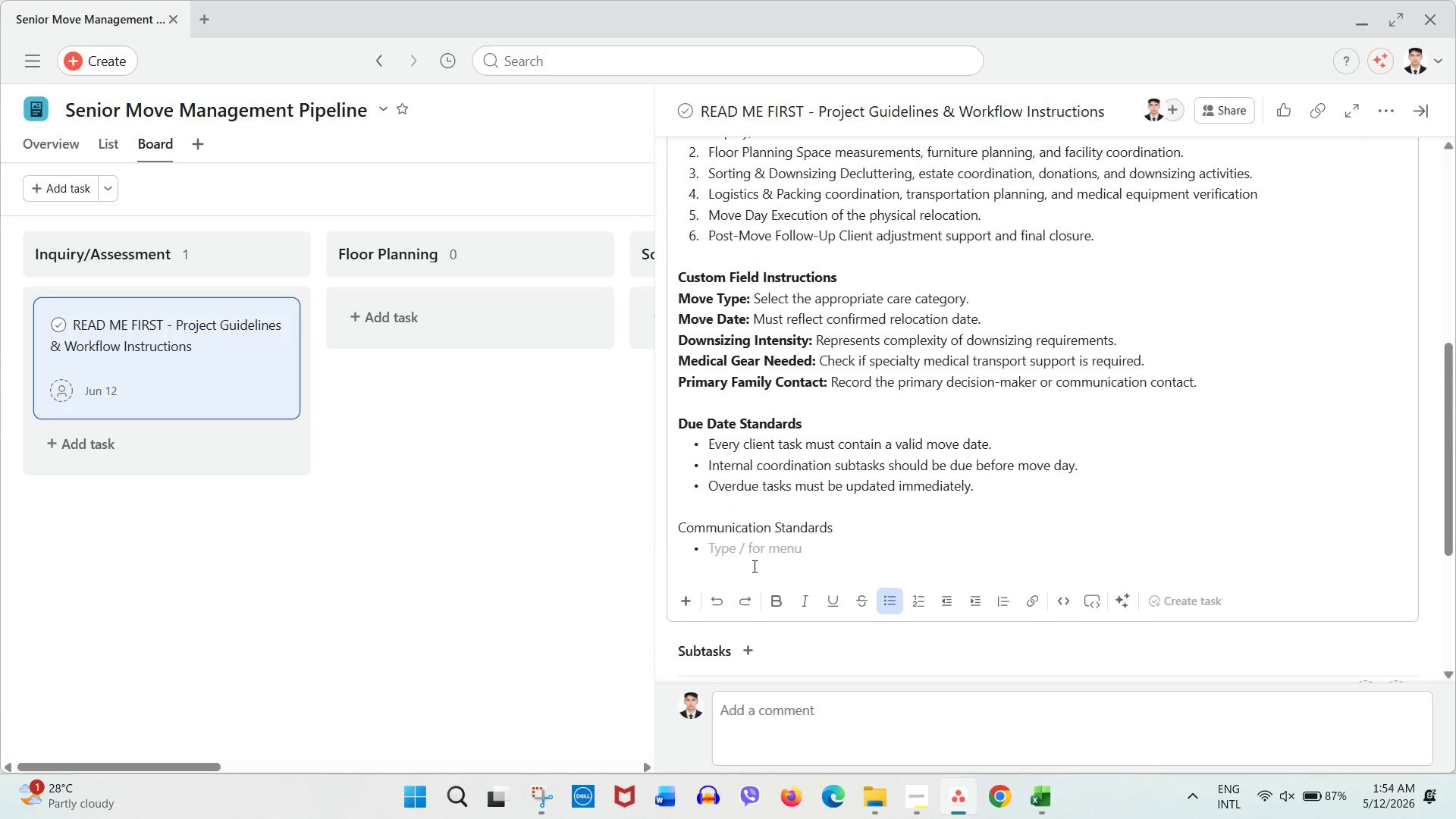 
type(Log important)
 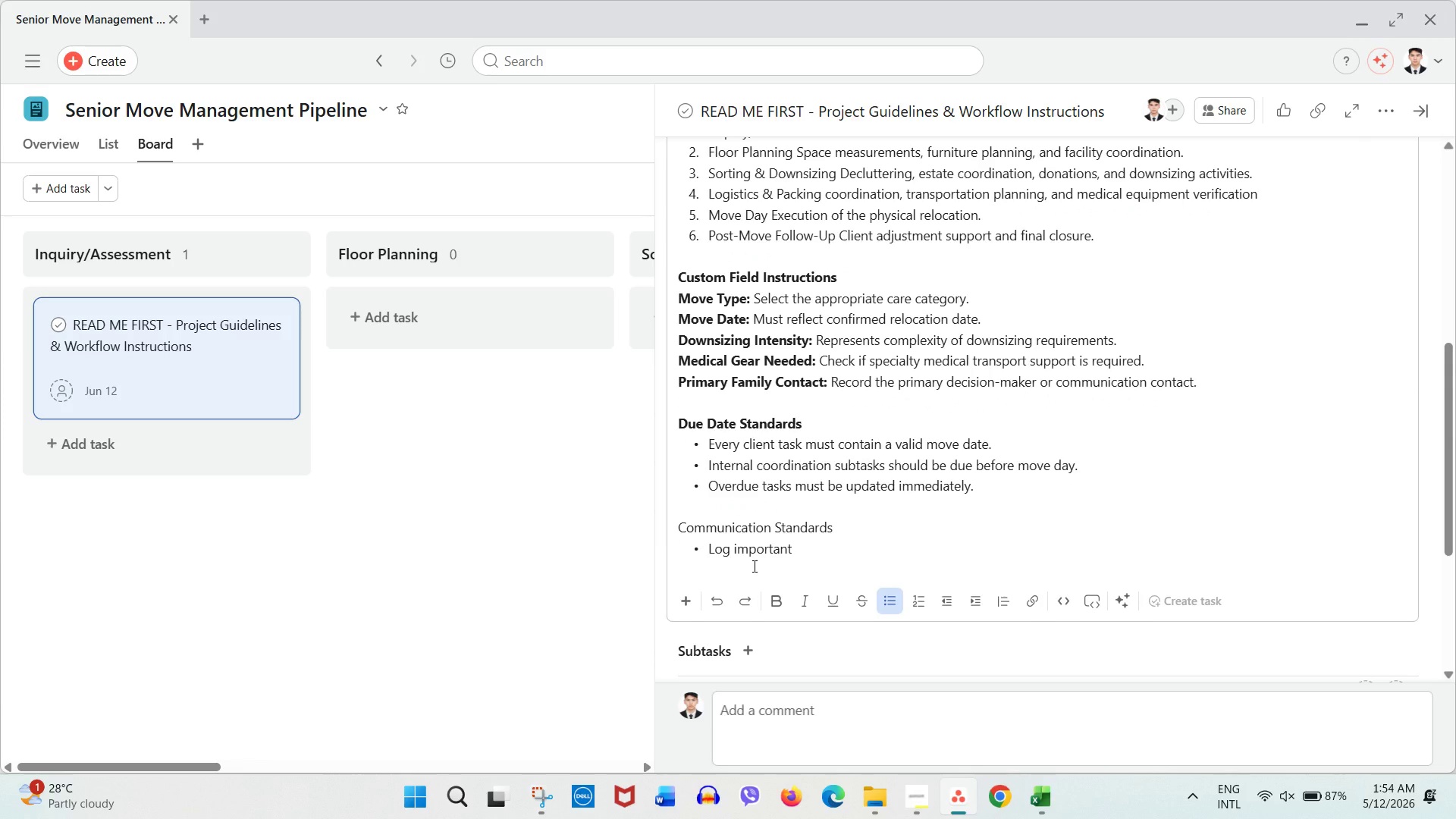 
type( familty)
key(Backspace)
key(Backspace)
type(y discussions in task comments.)
 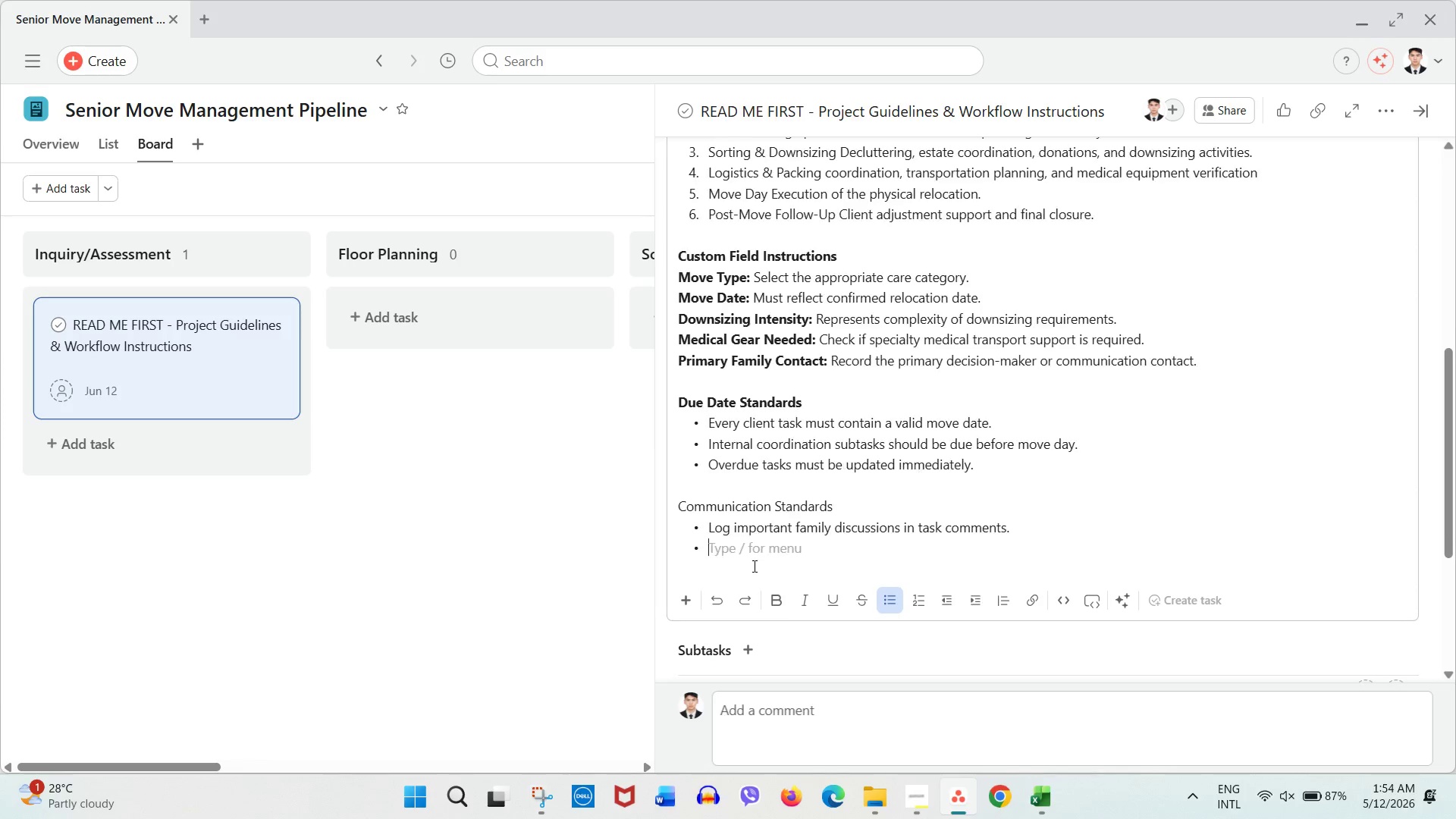 
key(Enter)
 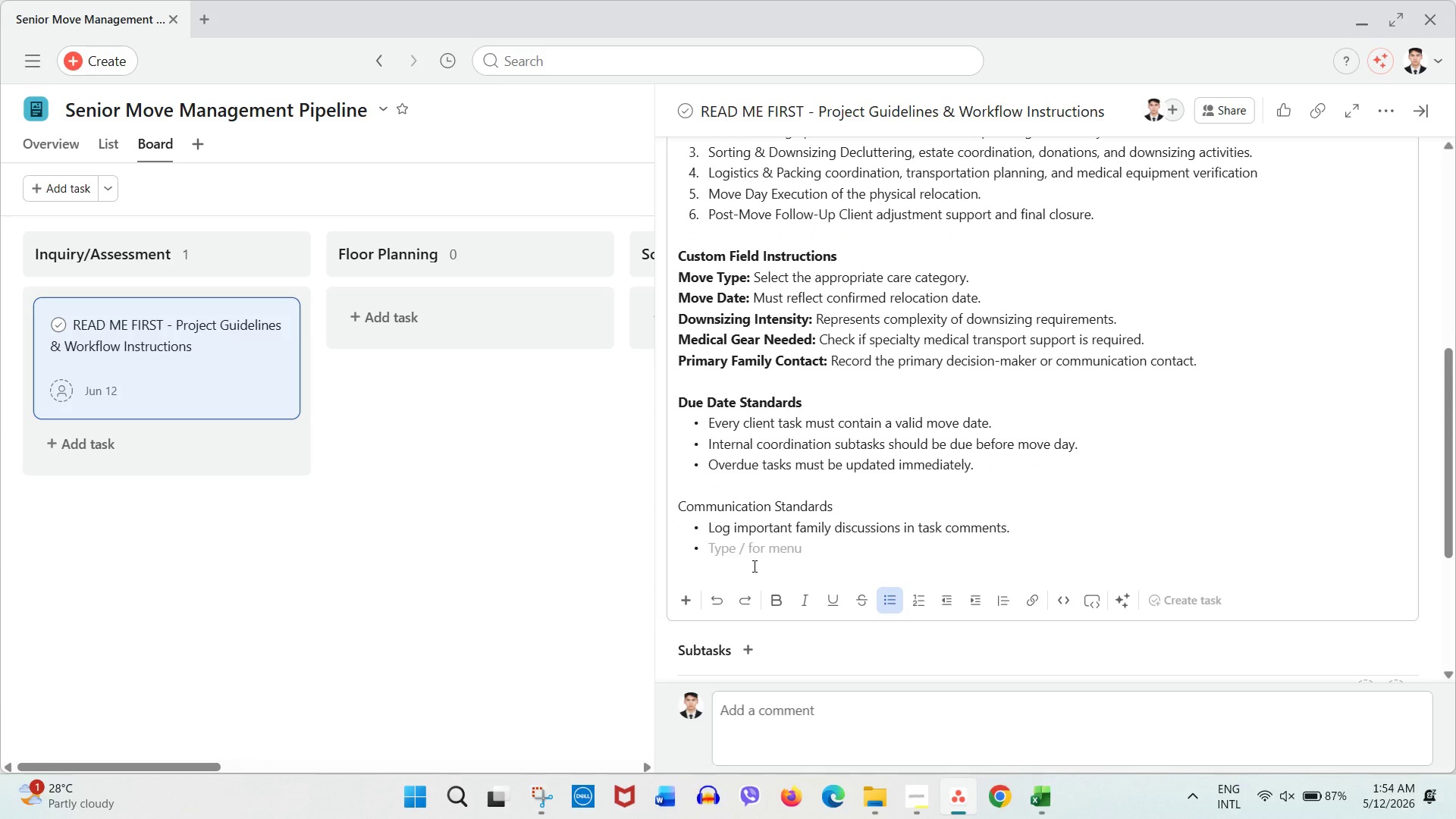 
type(Maintain professional and compassionate communication.)
 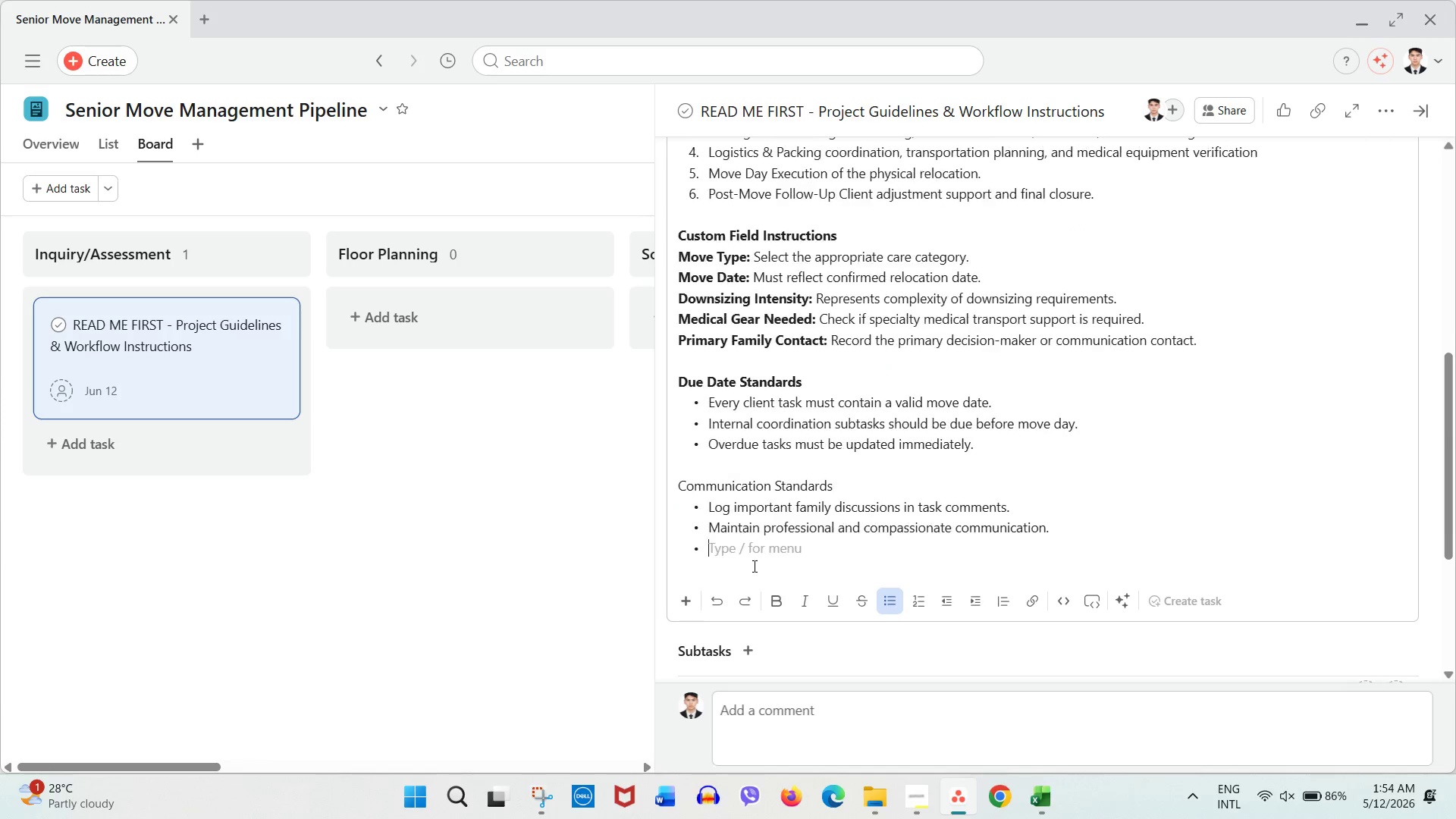 
key(Enter)
 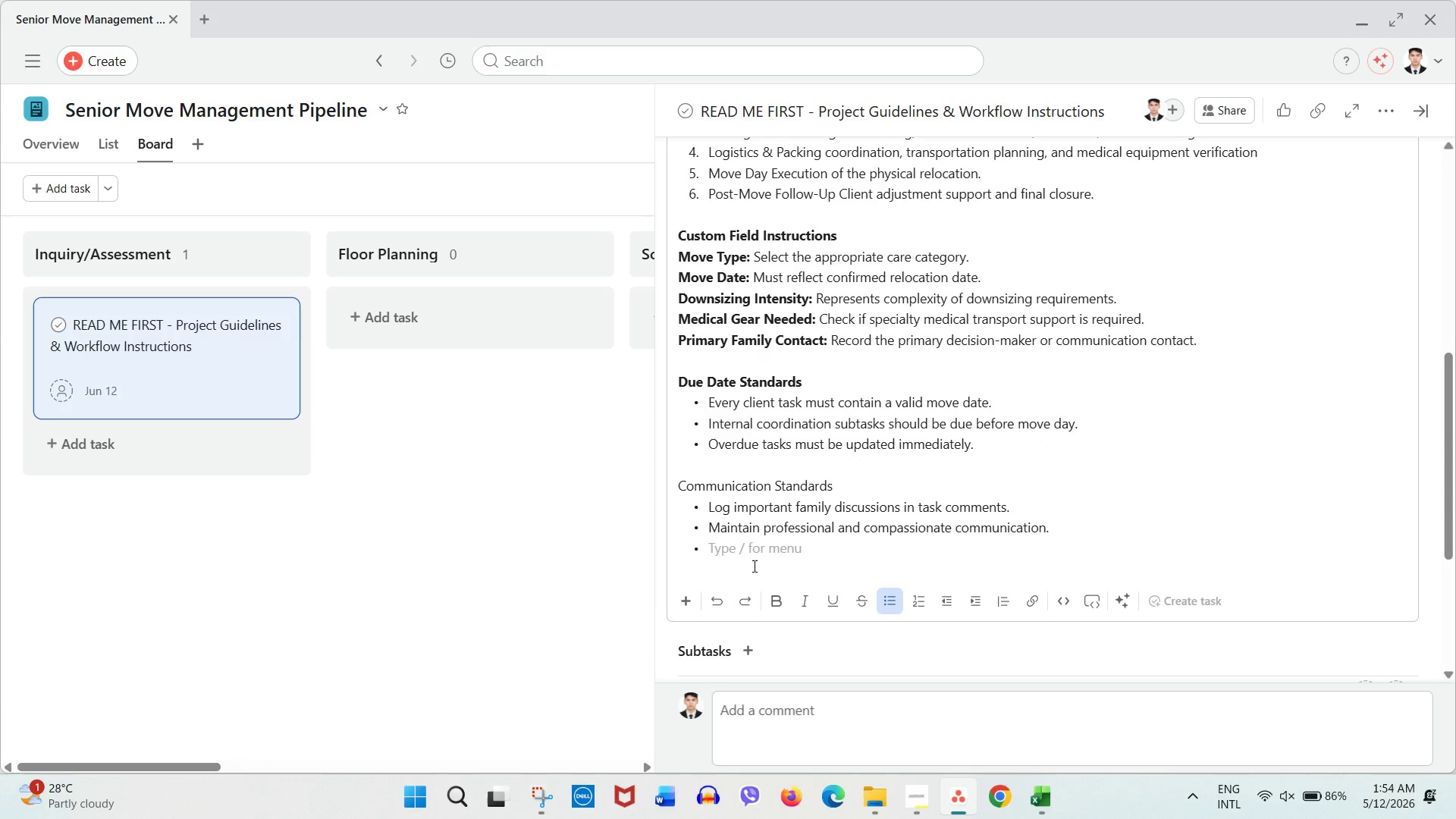 
type(Escalate high-rosk cases)
key(Backspace)
key(Backspace)
key(Backspace)
key(Backspace)
type(isk cases immediately.)
 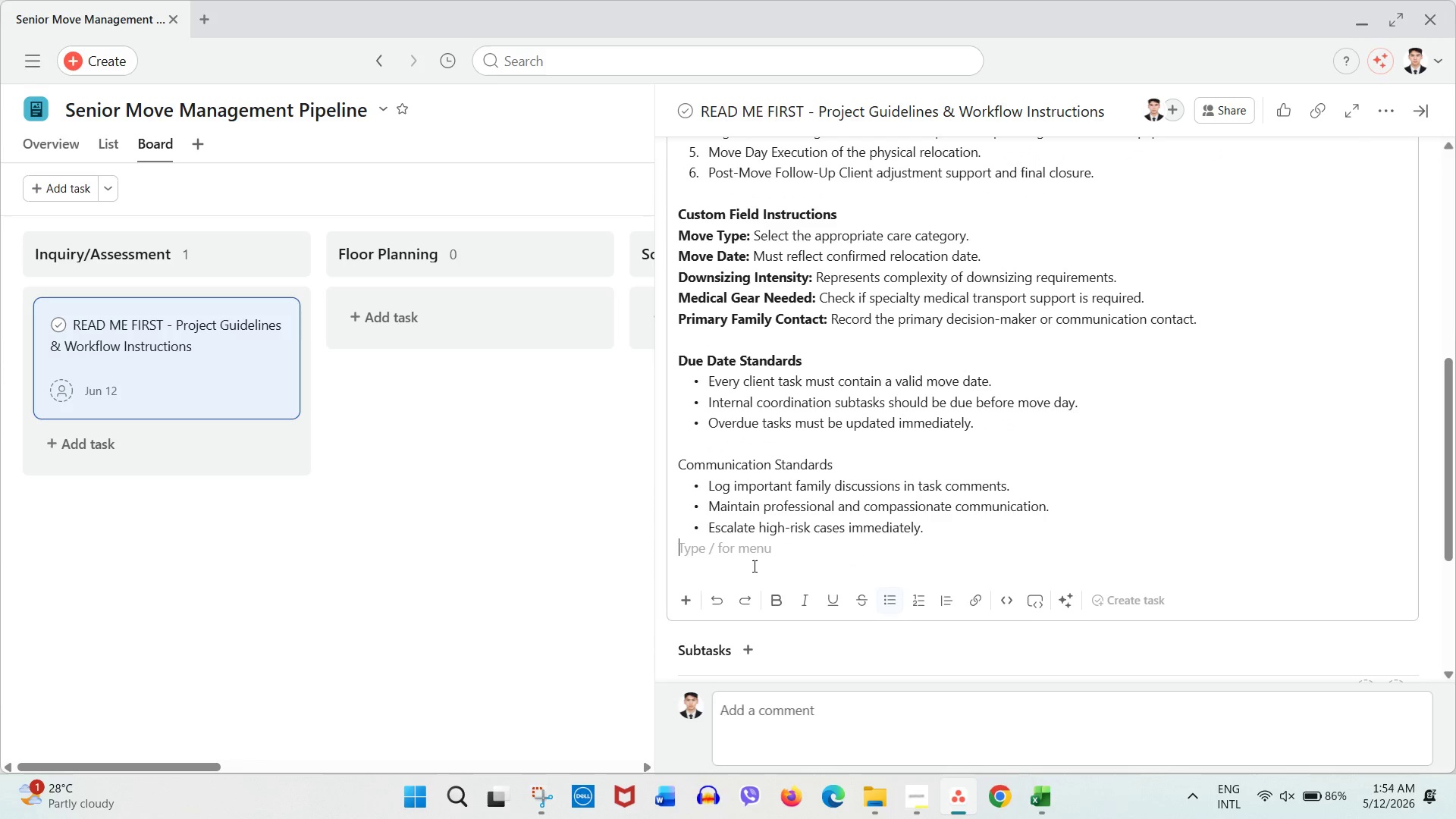 
key(Enter)
 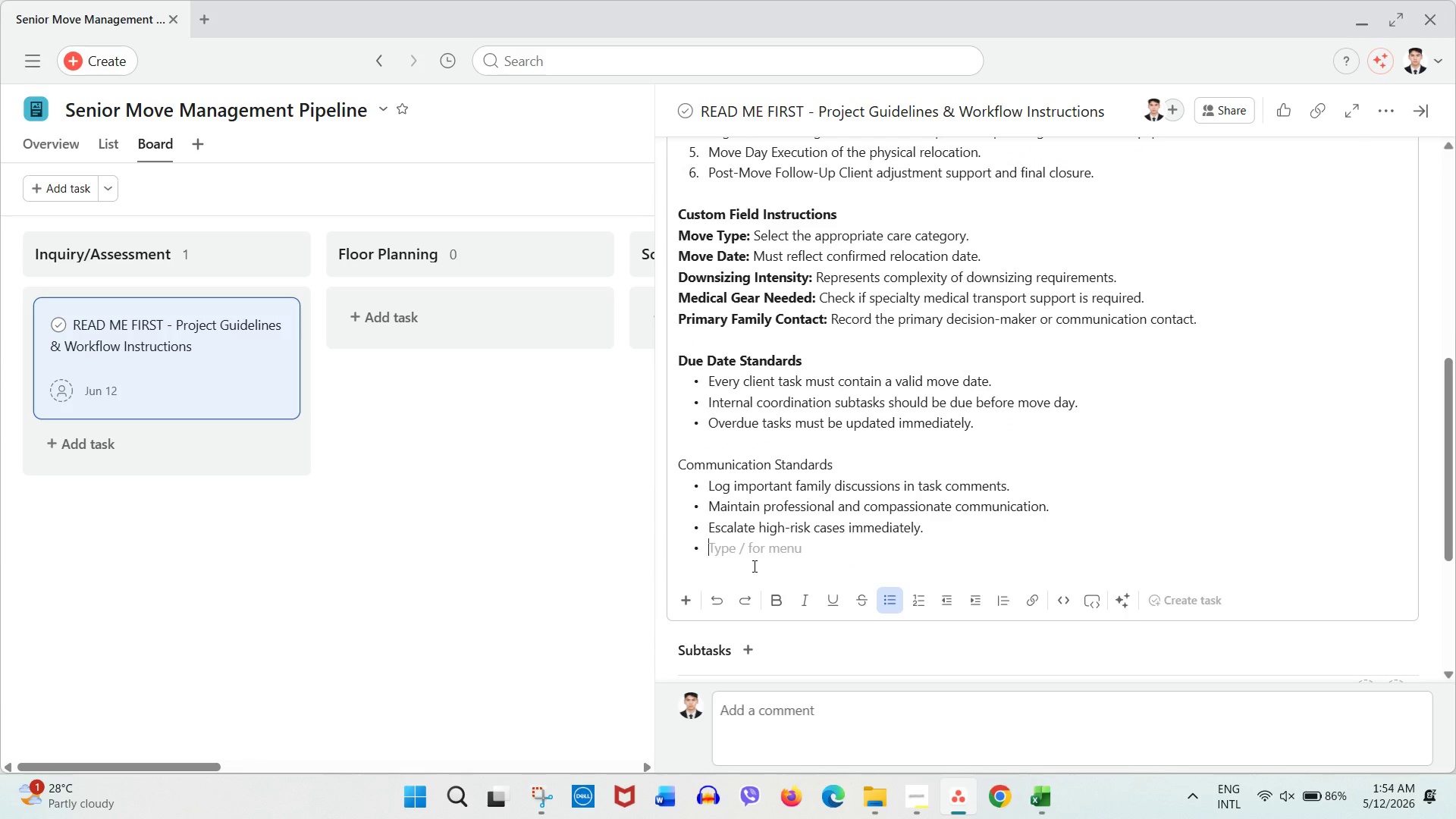 
key(Enter)
 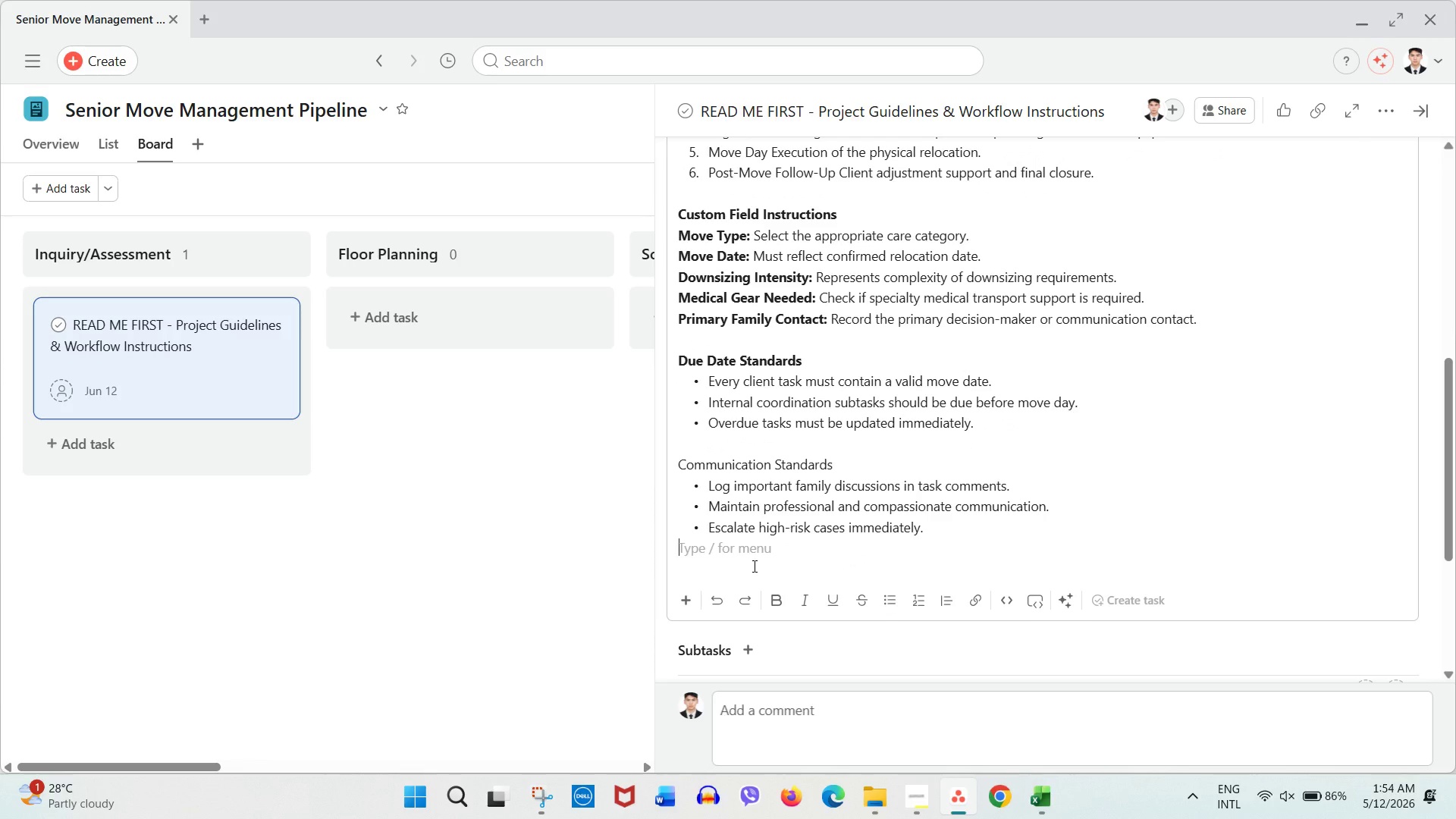 
key(Enter)
 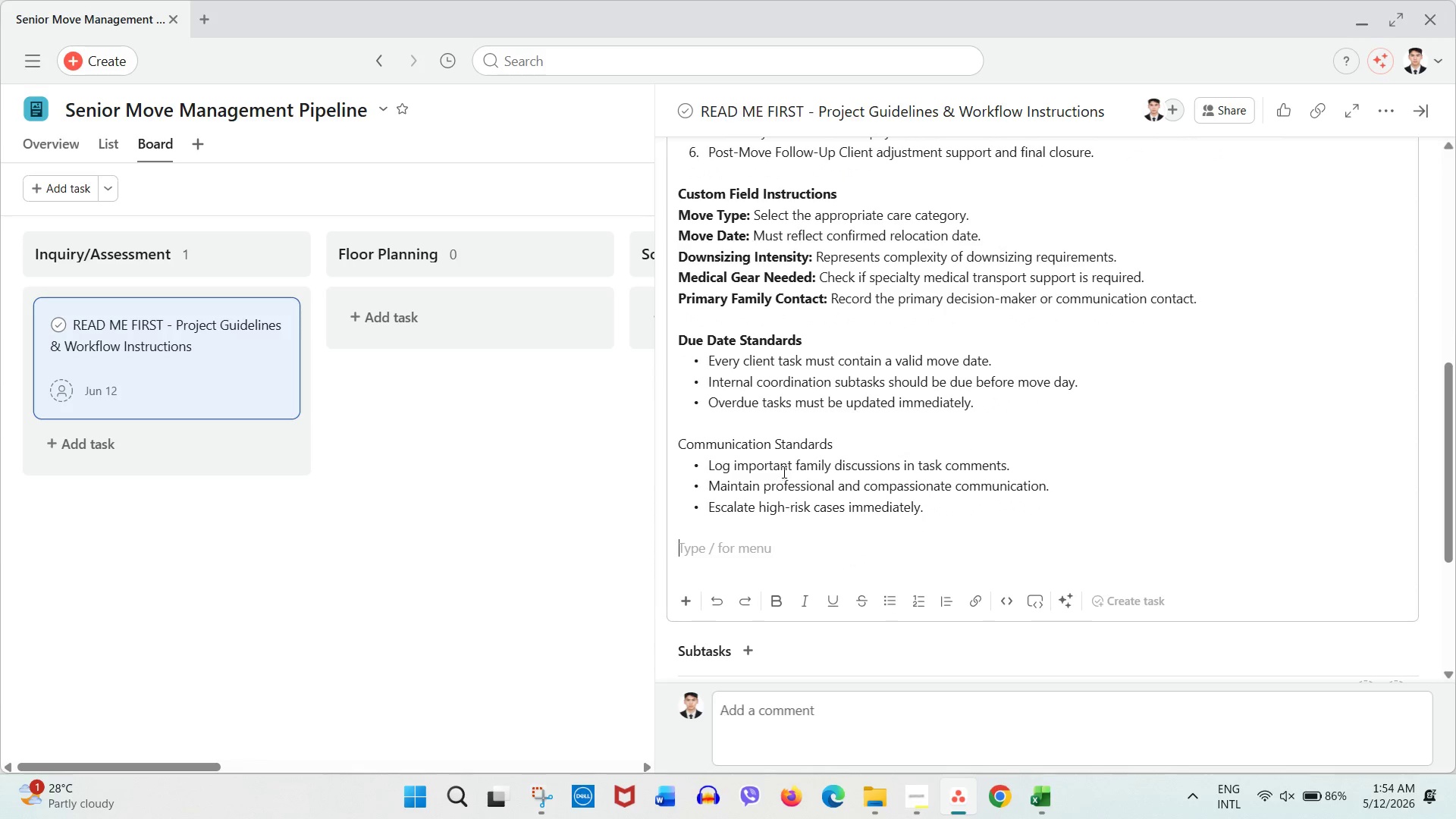 
double_click([766, 448])
 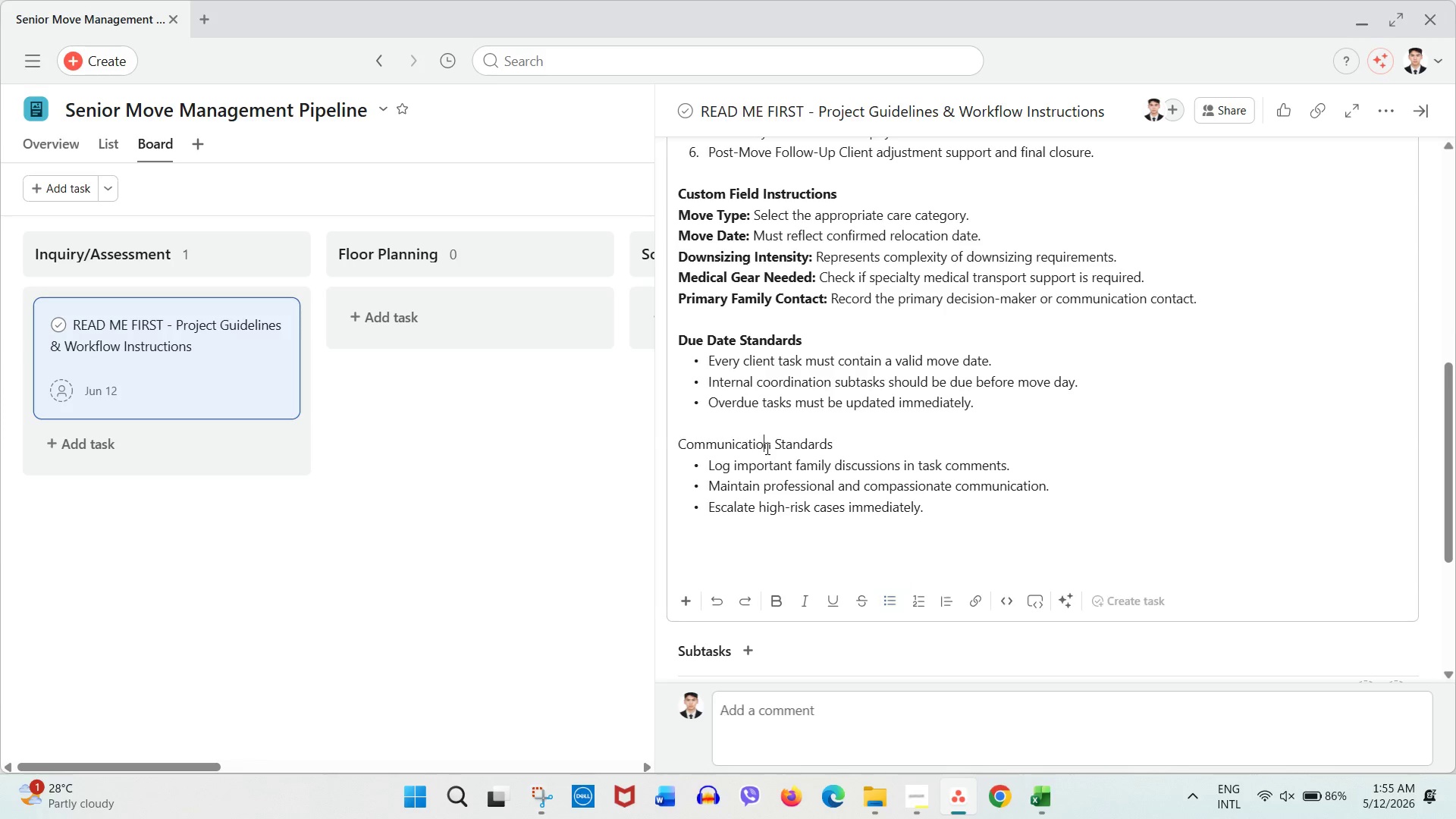 
triple_click([766, 448])
 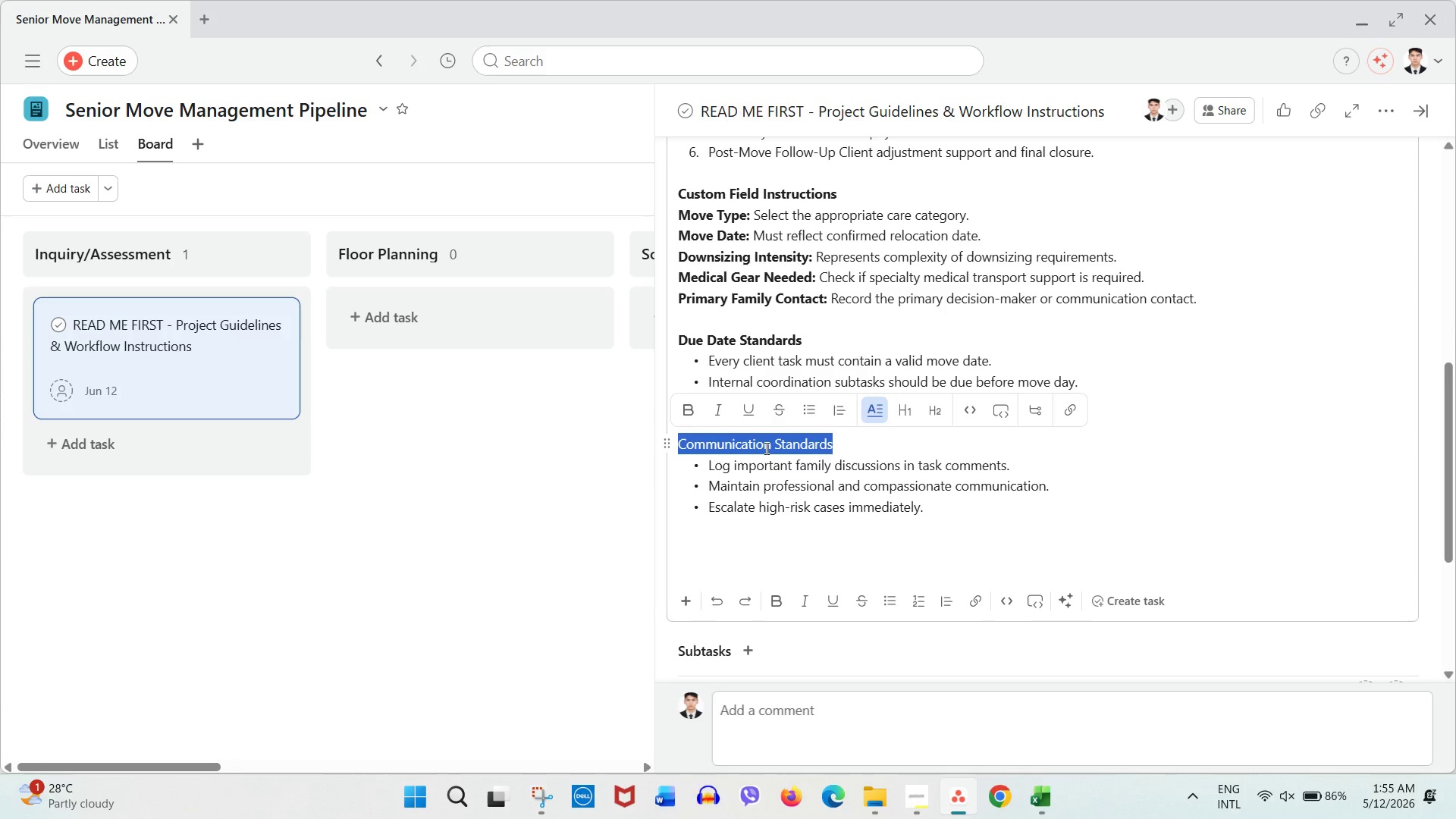 
key(Control+B)
 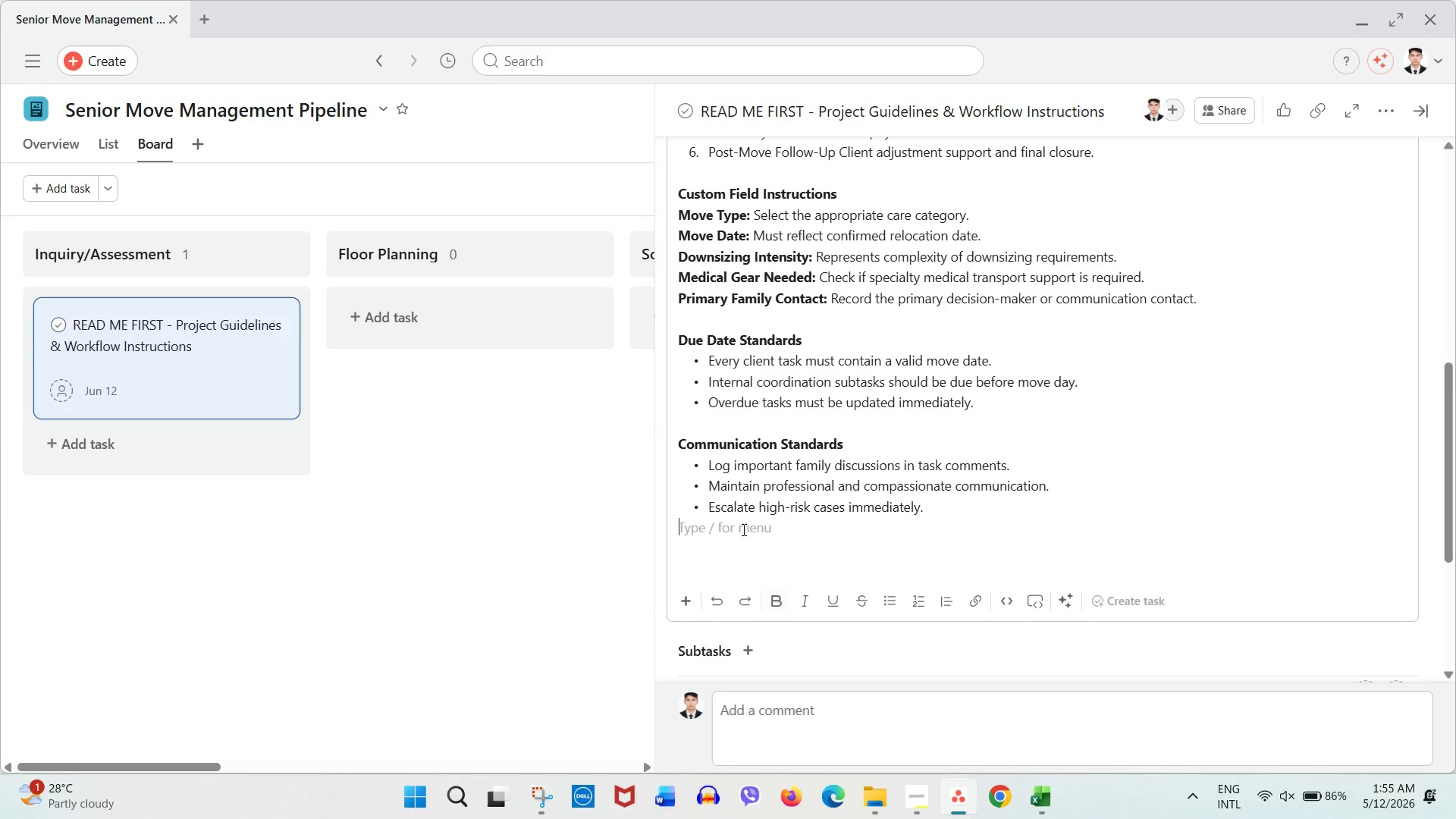 
double_click([737, 543])
 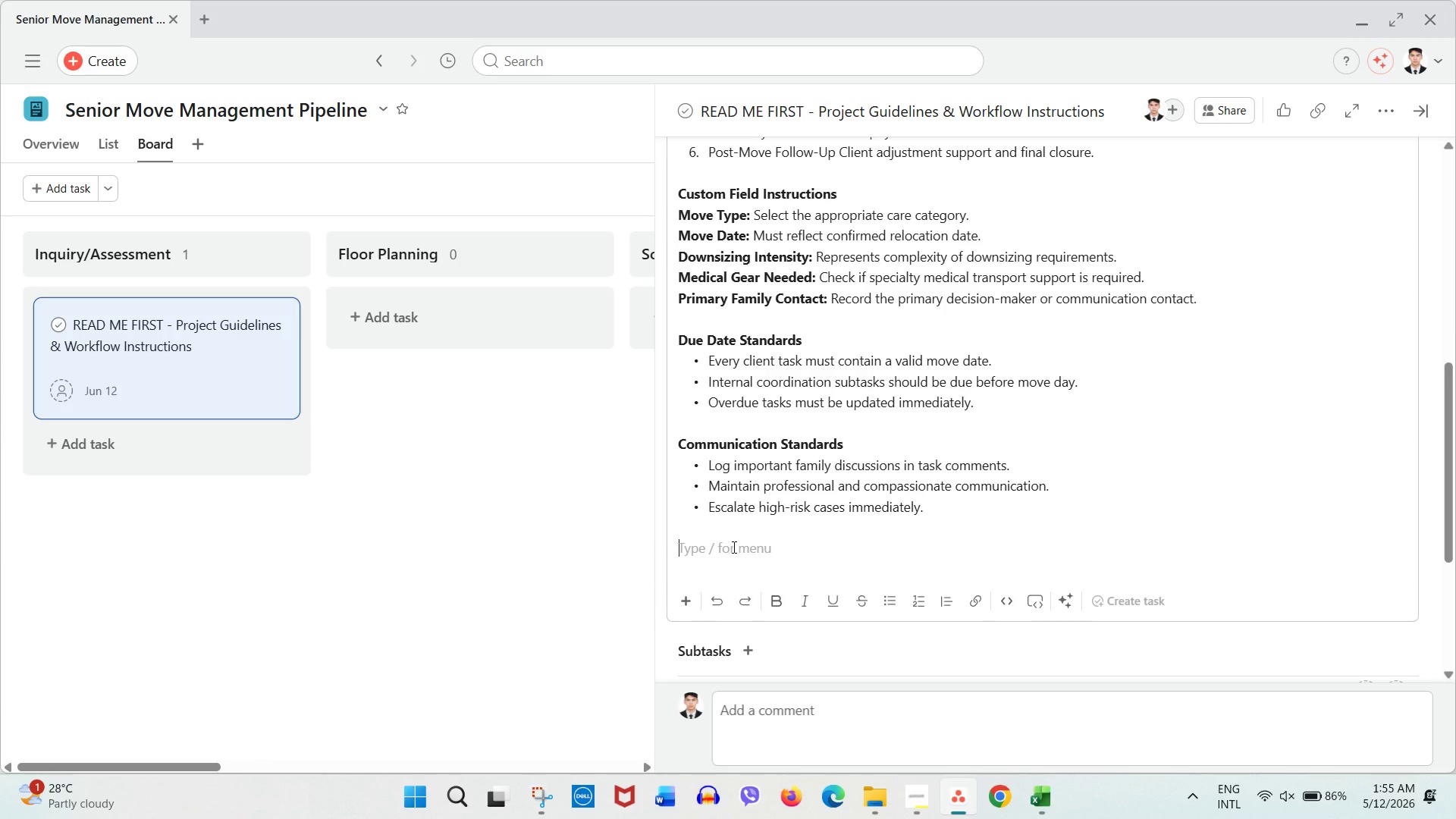 
wait(17.95)
 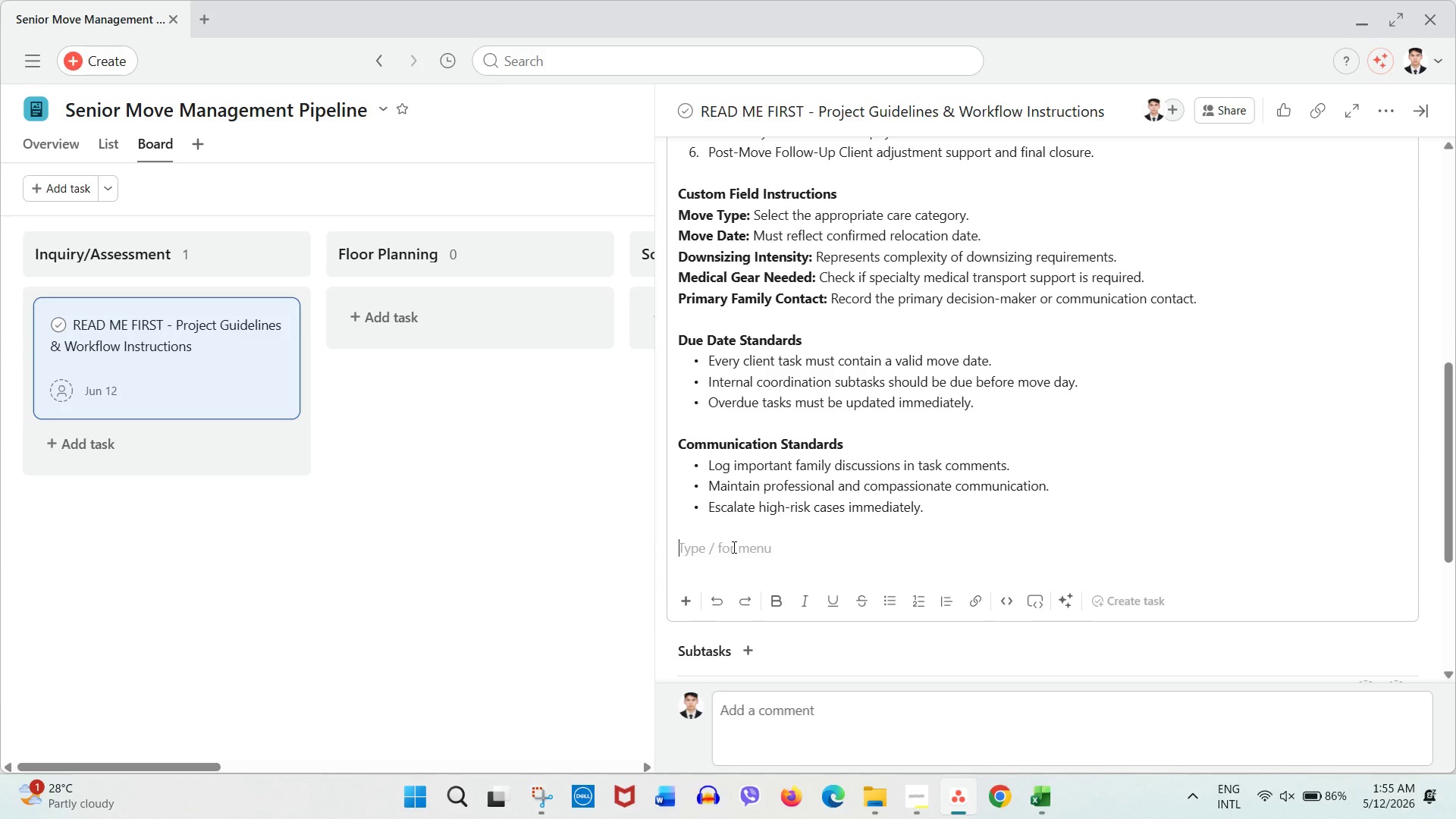 
scroll: coordinate [730, 419], scroll_direction: up, amount: 3.0
 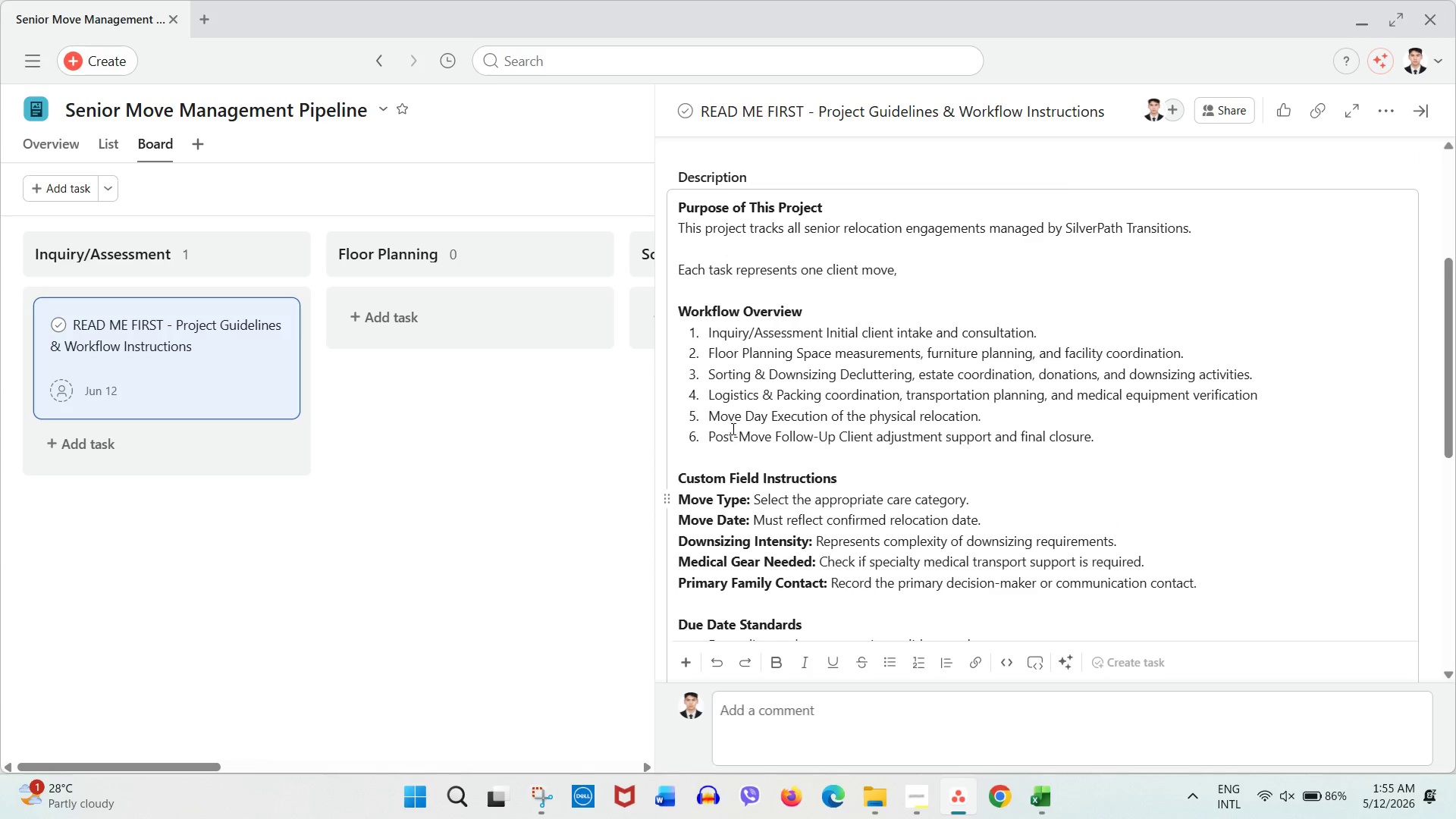 
scroll: coordinate [733, 430], scroll_direction: down, amount: 2.0
 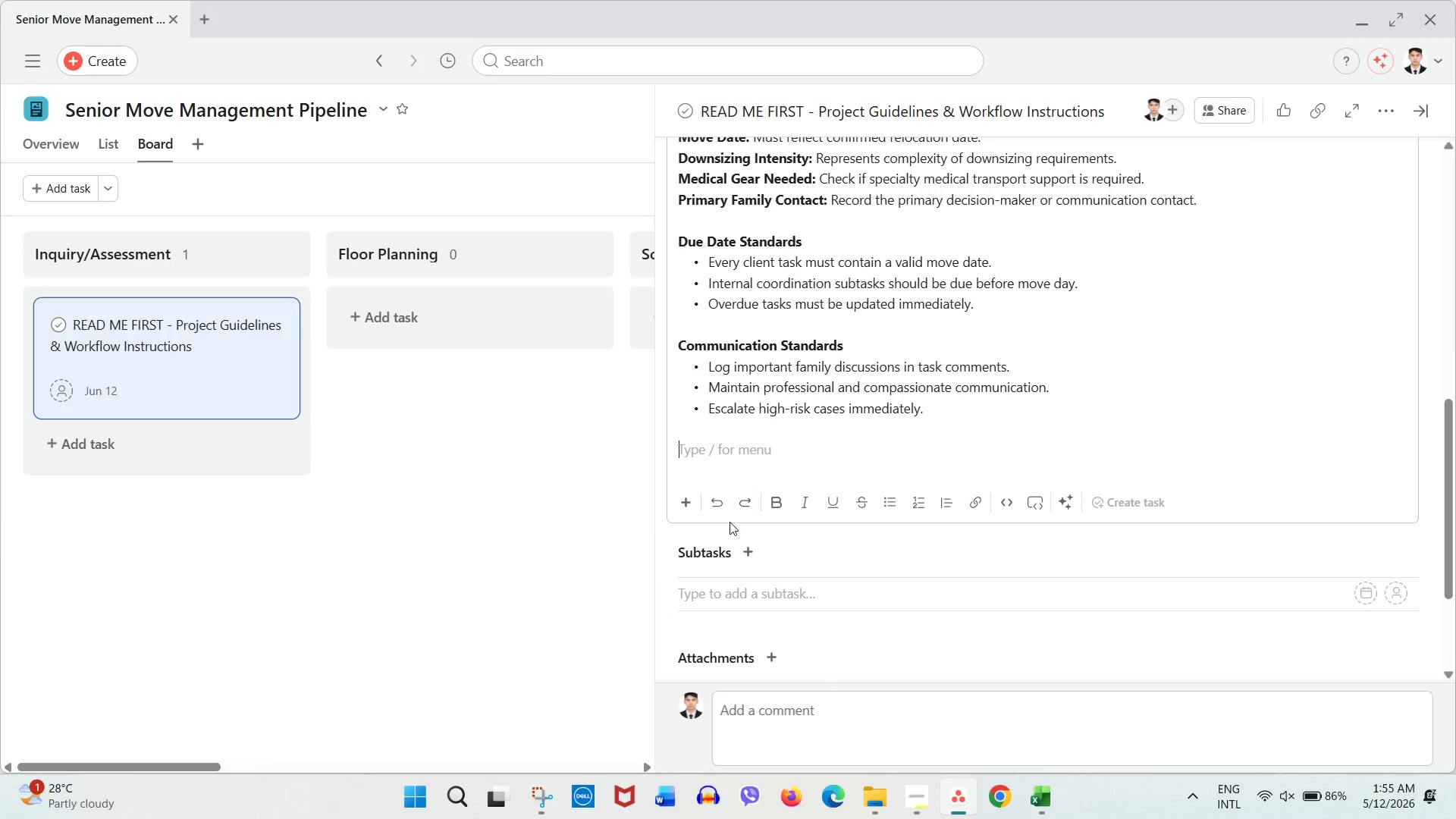 
type(Escalation Process)
 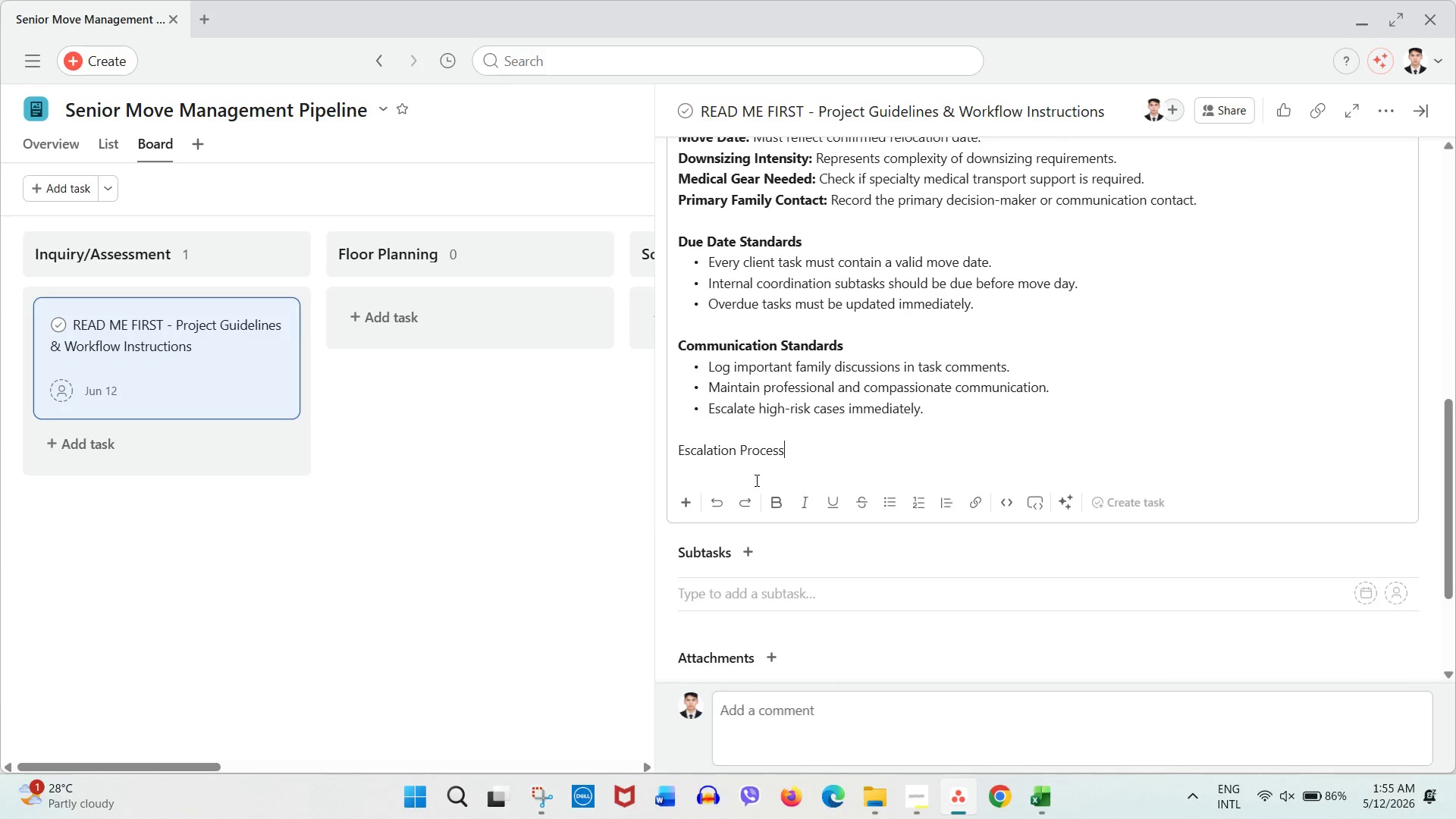 
key(Enter)
 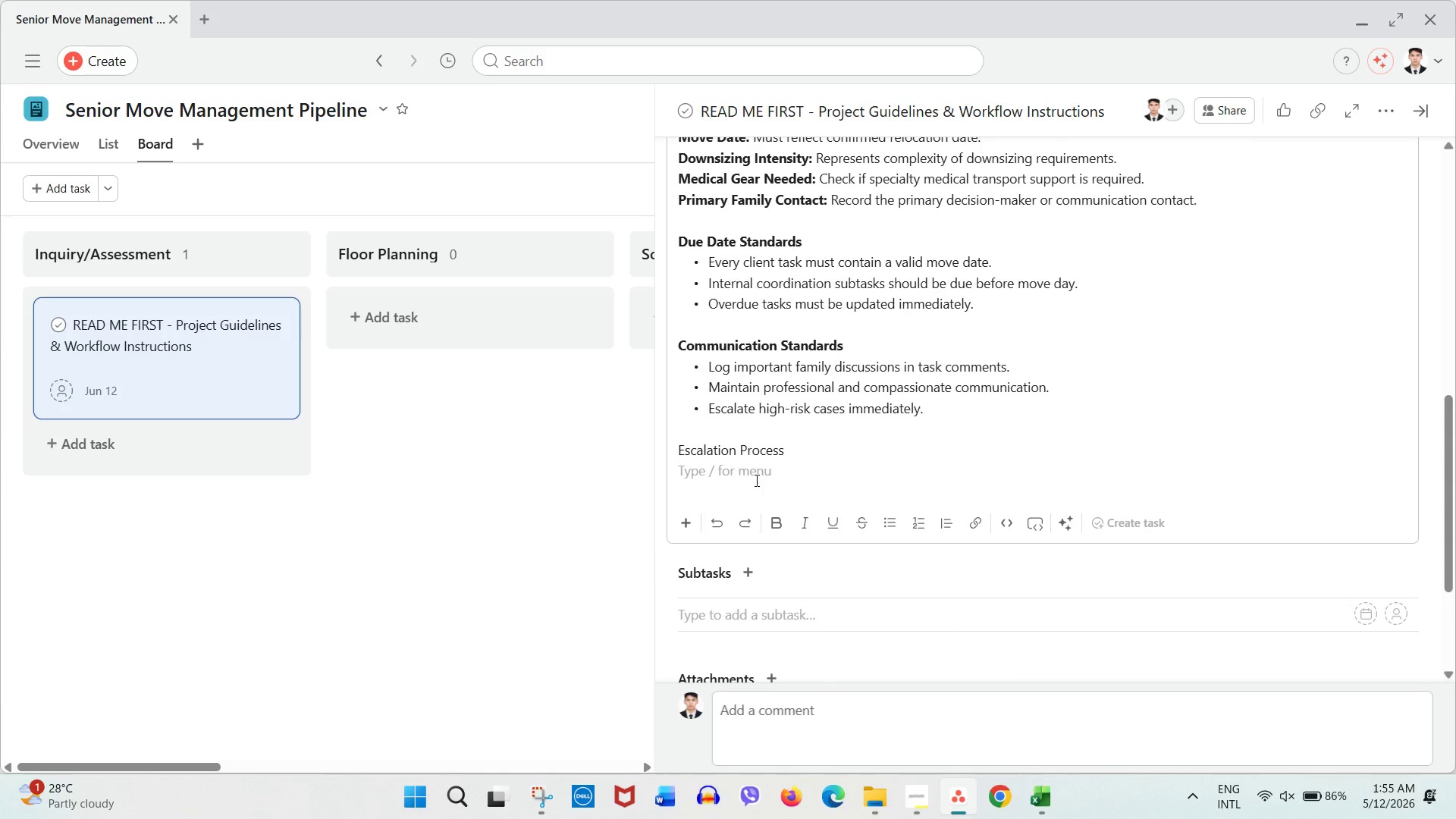 
type(Escalate immediately if:4)
key(Backspace)
 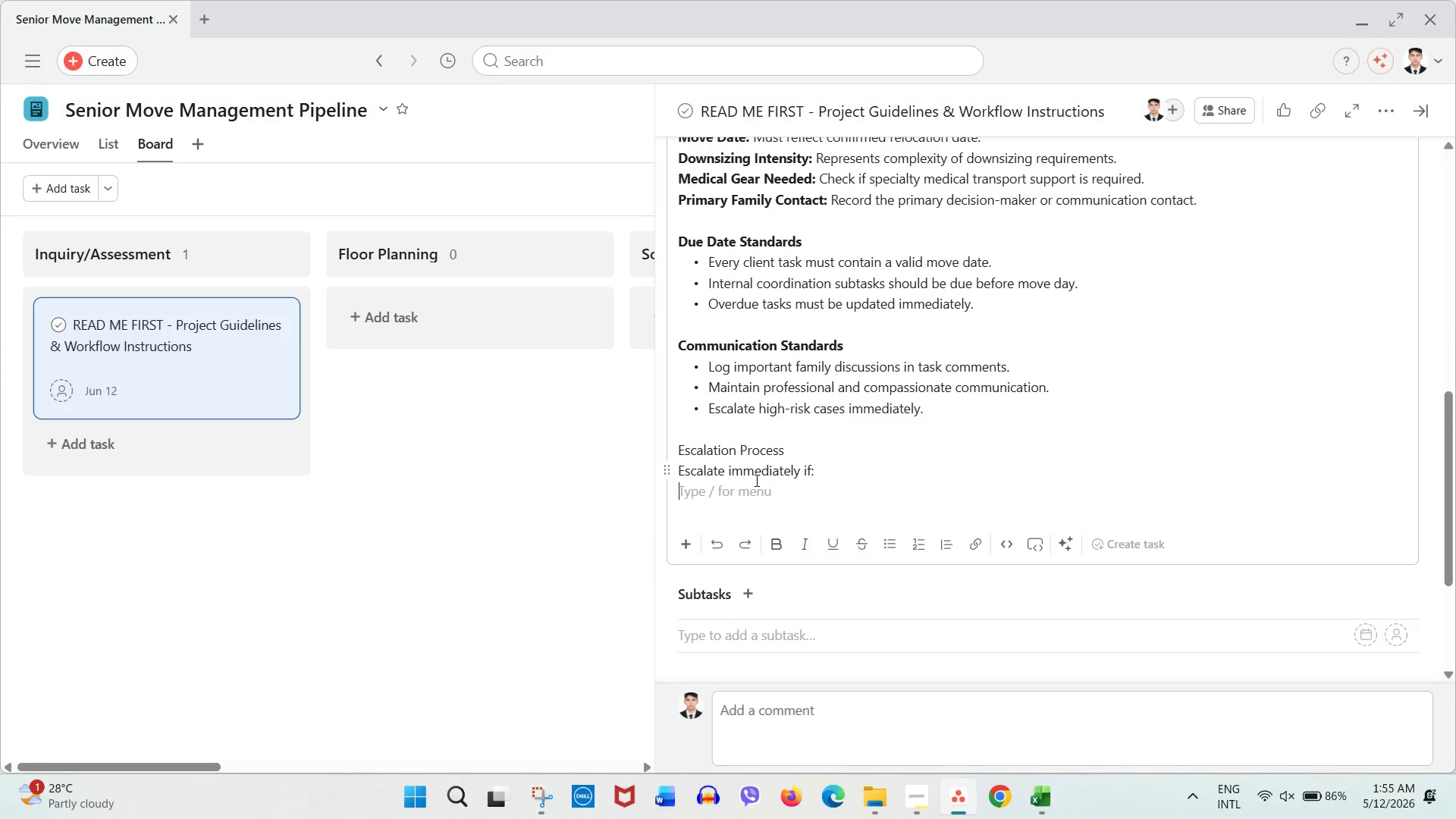 
 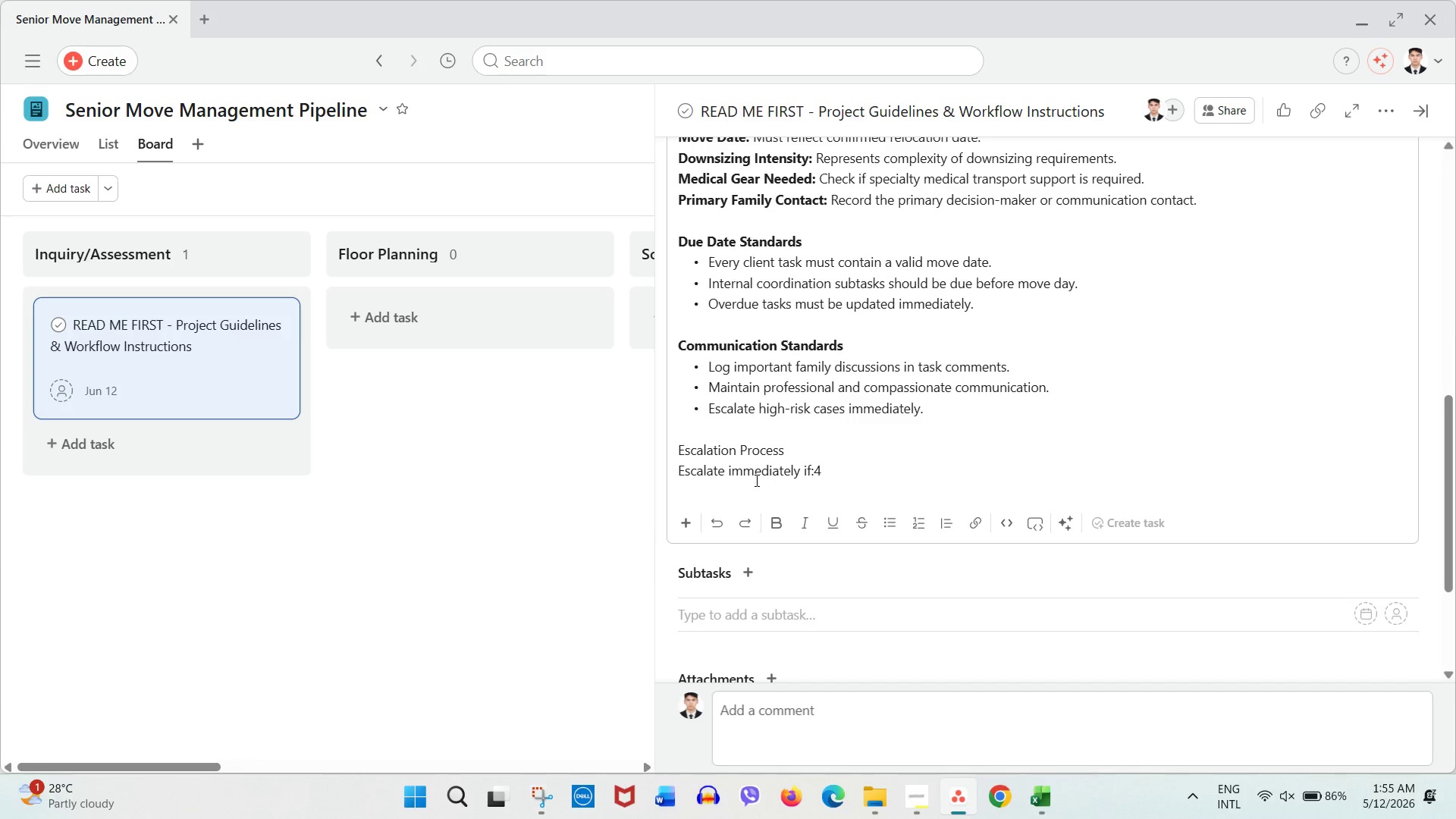 
key(Enter)
 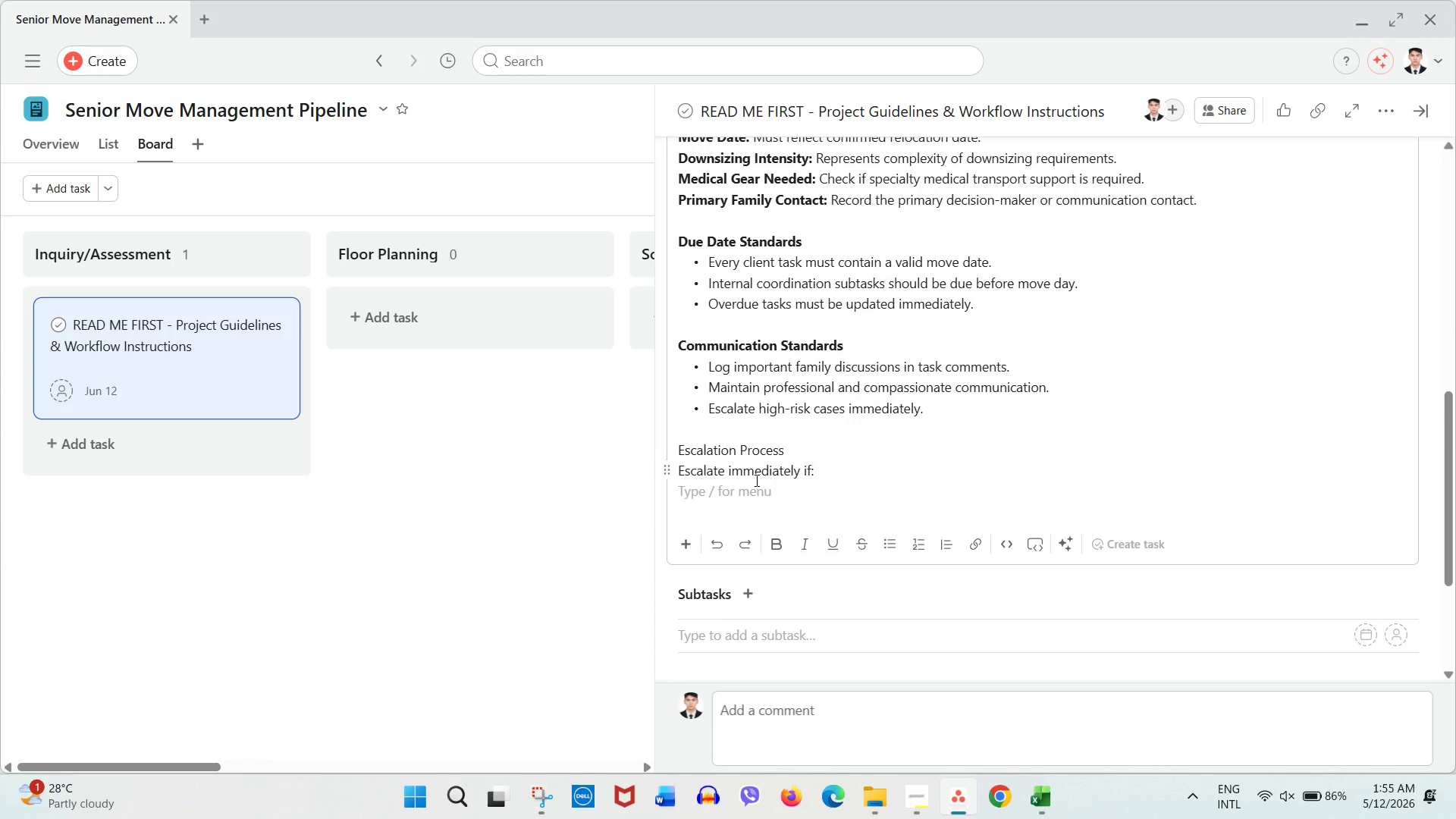 
type(Move dates change)
 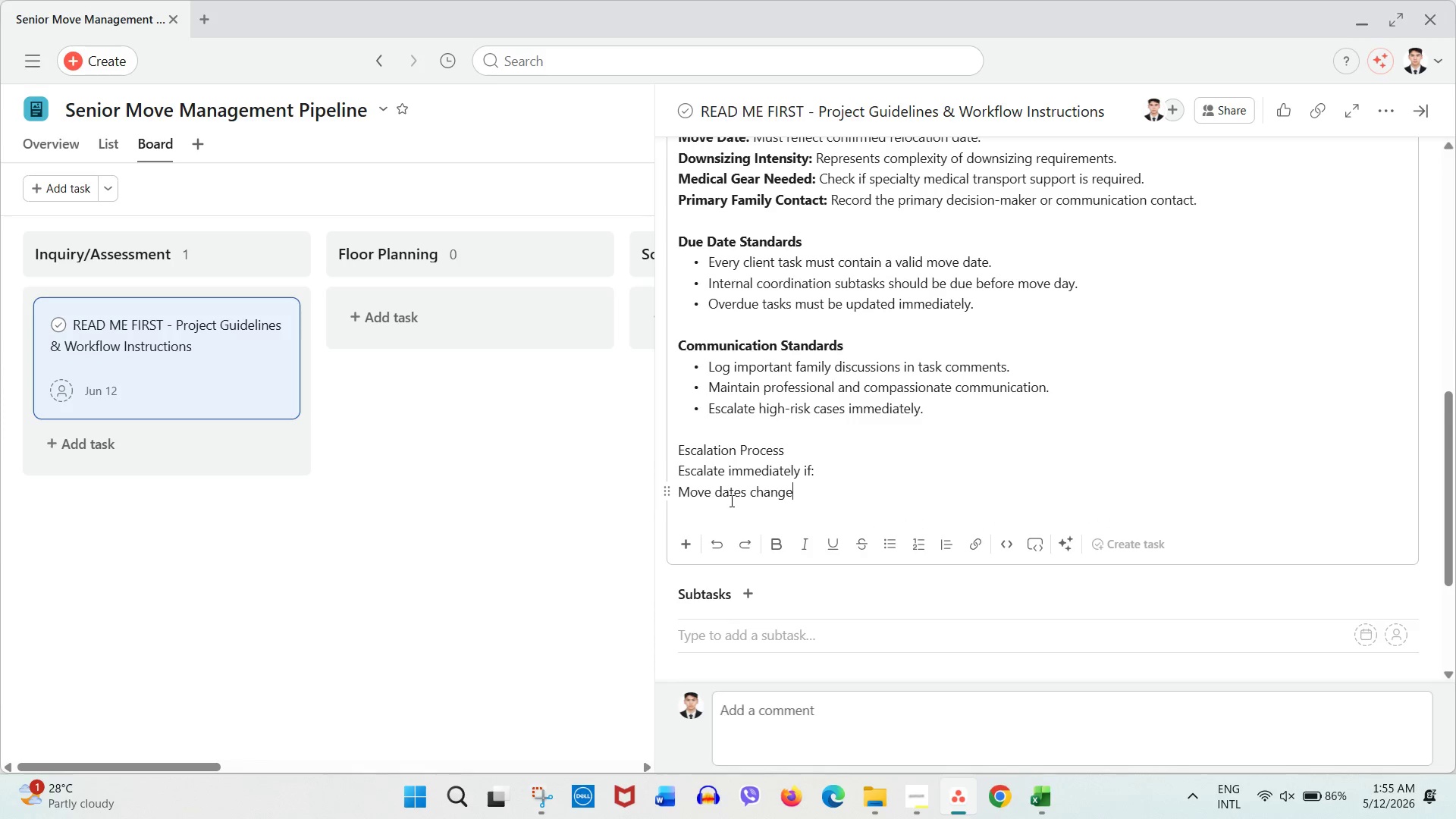 
left_click([741, 487])
 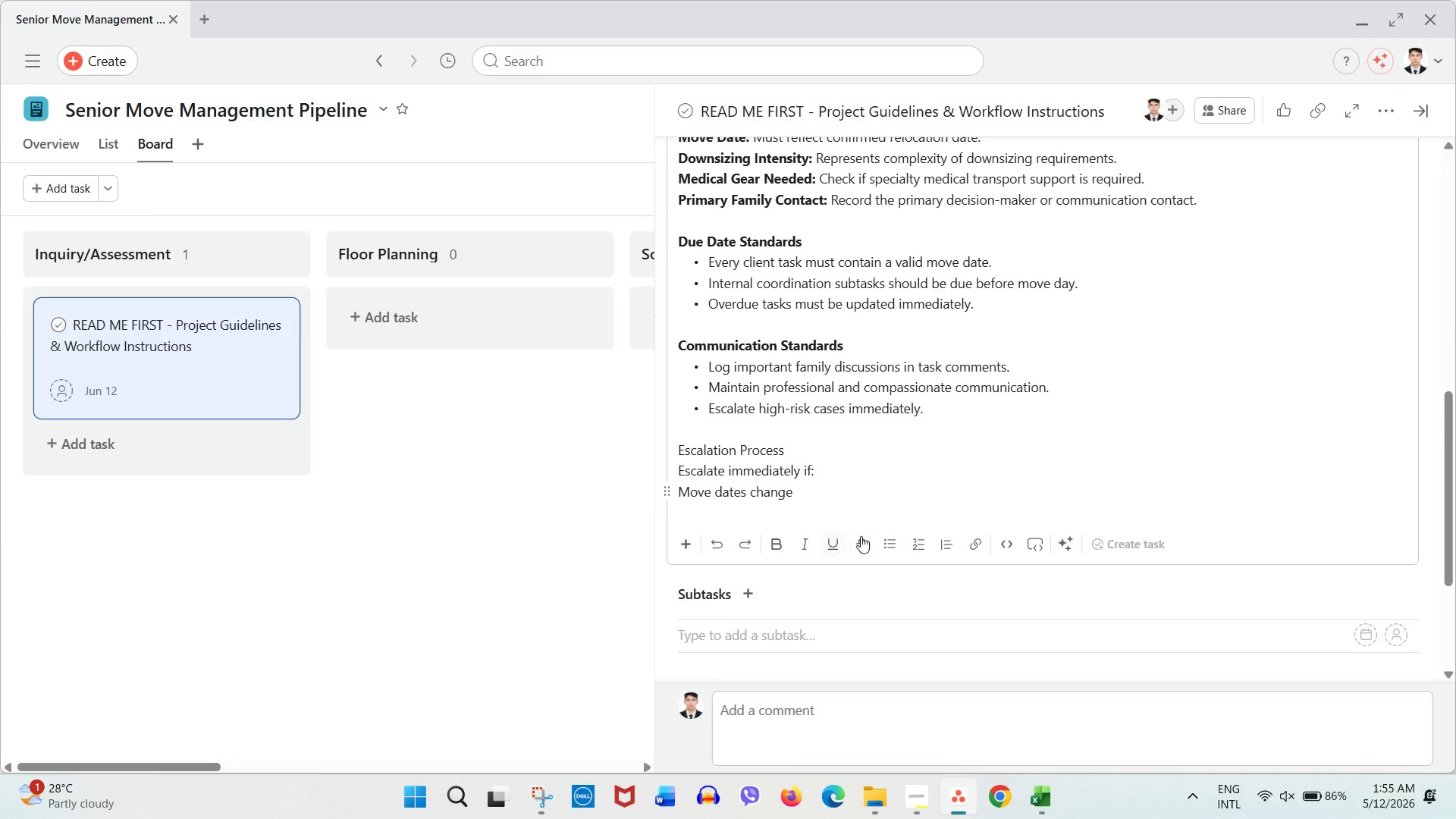 
left_click([881, 538])
 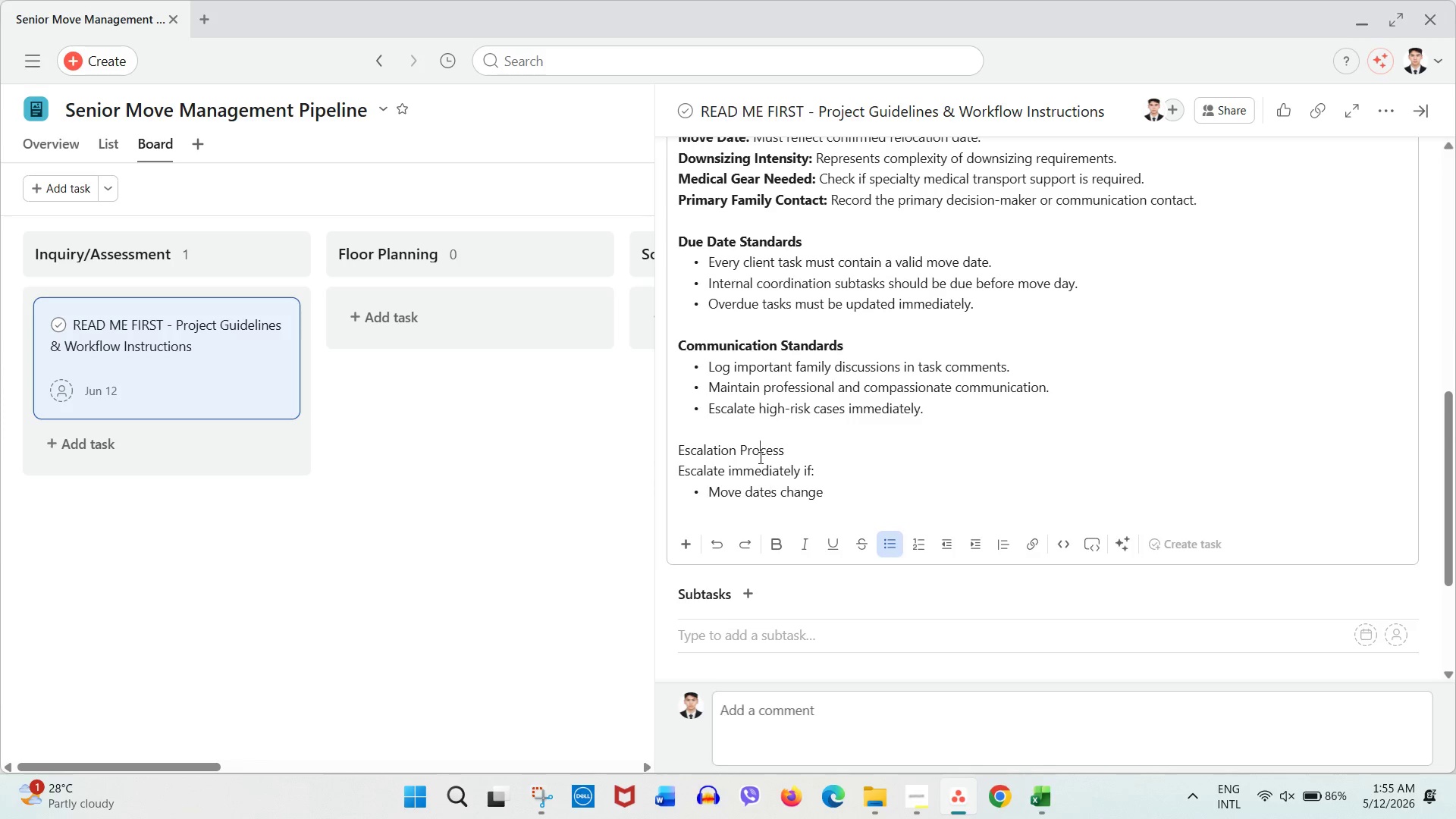 
double_click([759, 457])
 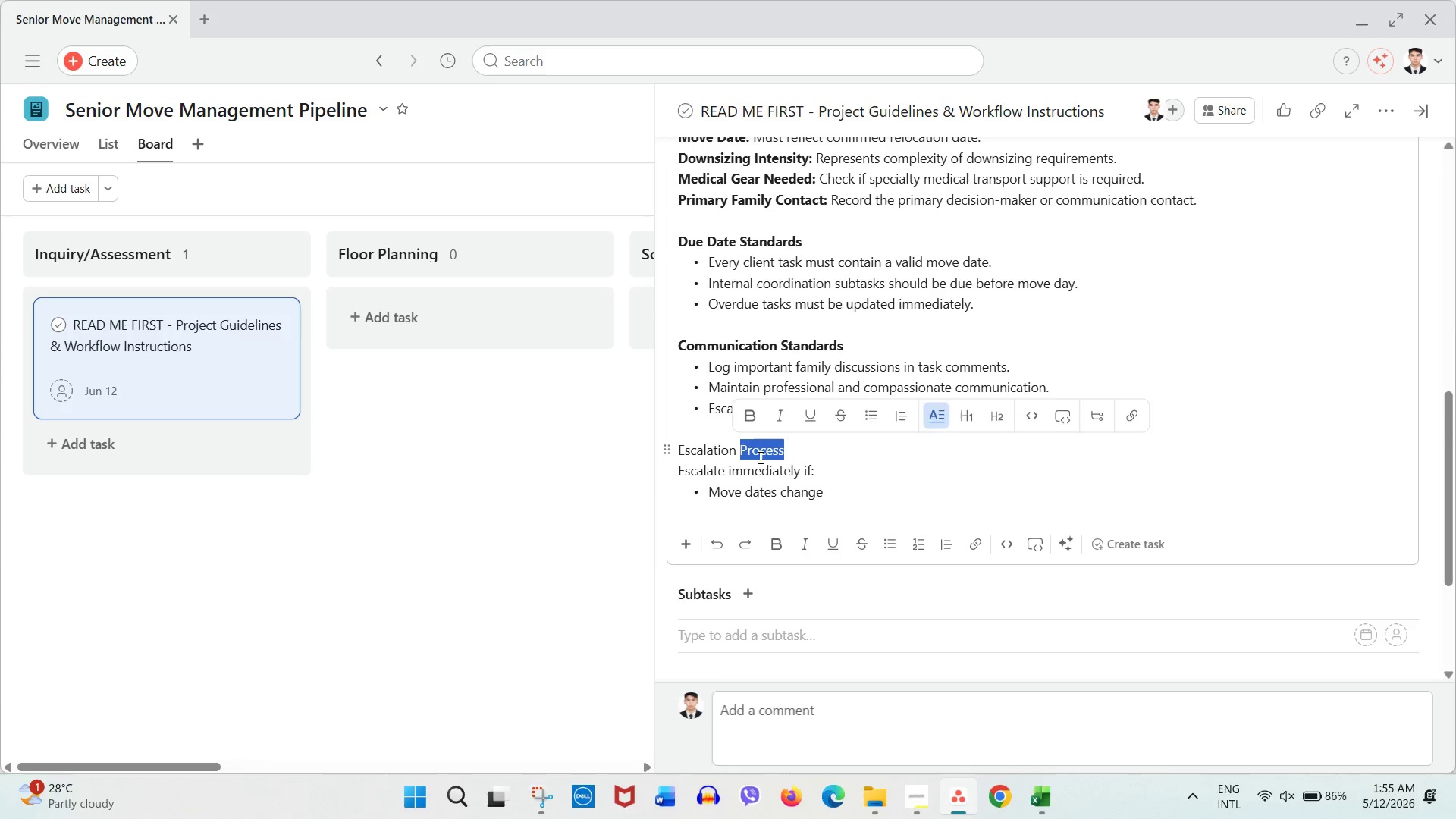 
triple_click([759, 457])
 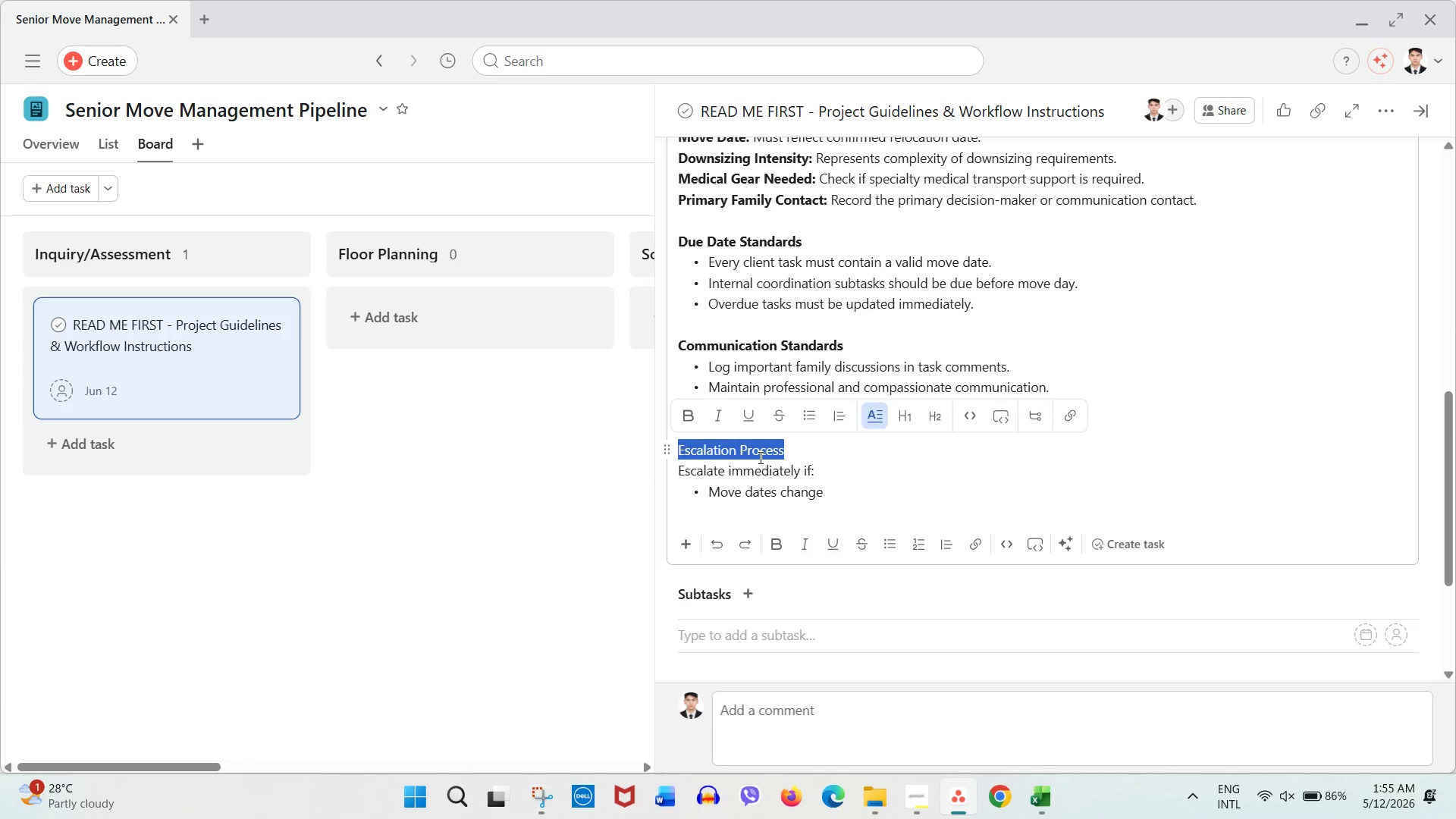 
key(Control+ControlLeft)
 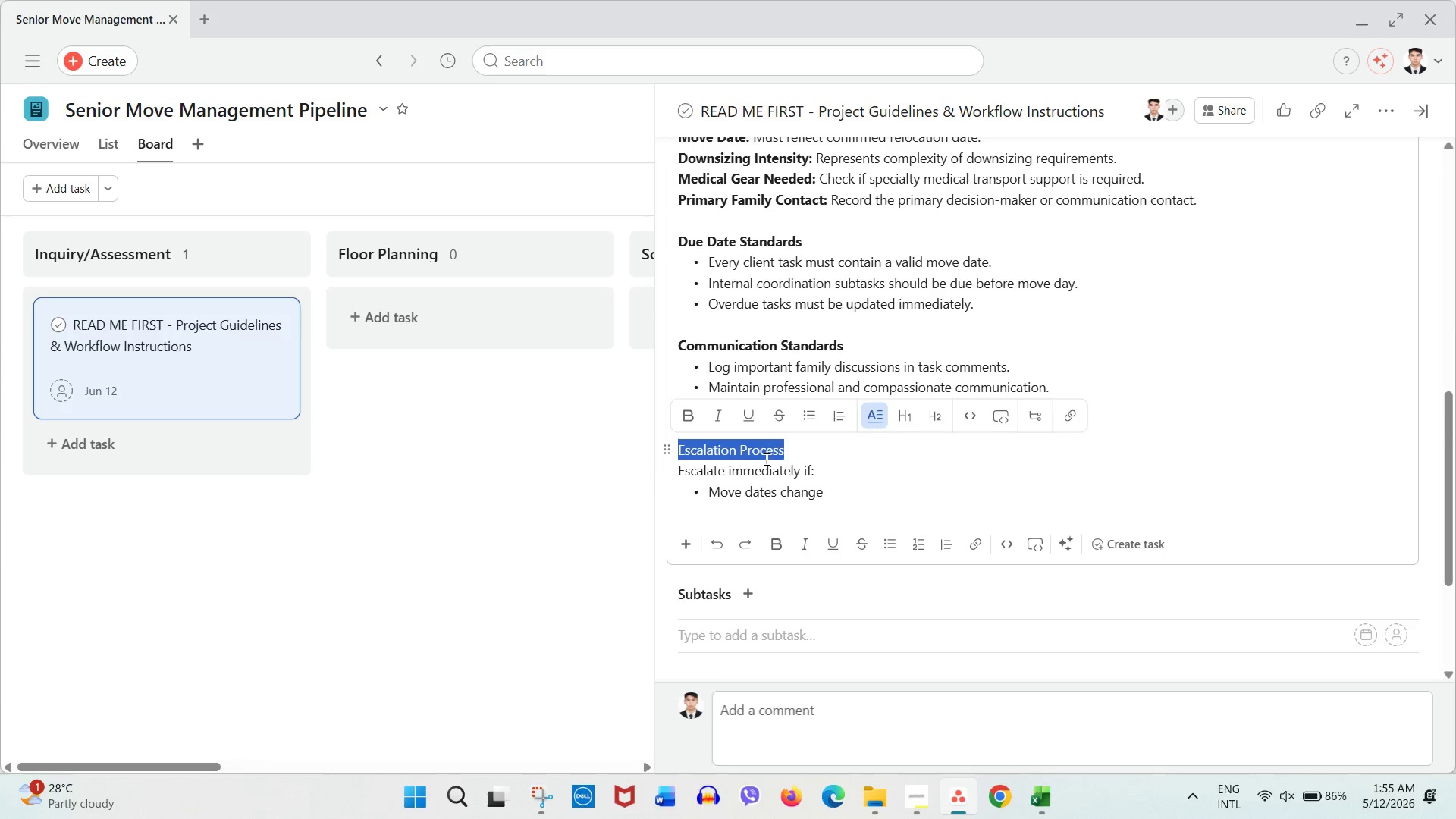 
key(Control+B)
 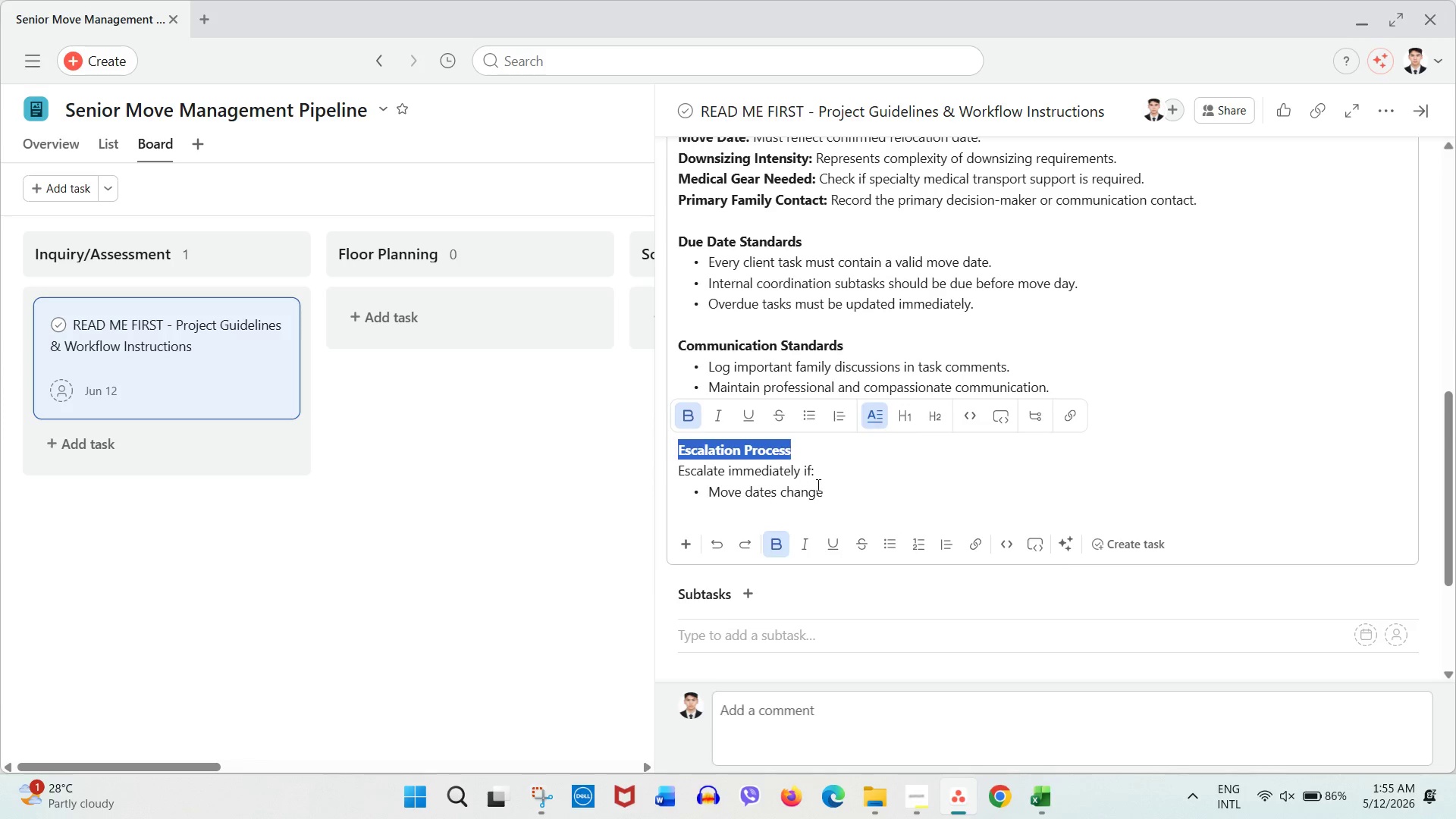 
left_click([827, 485])
 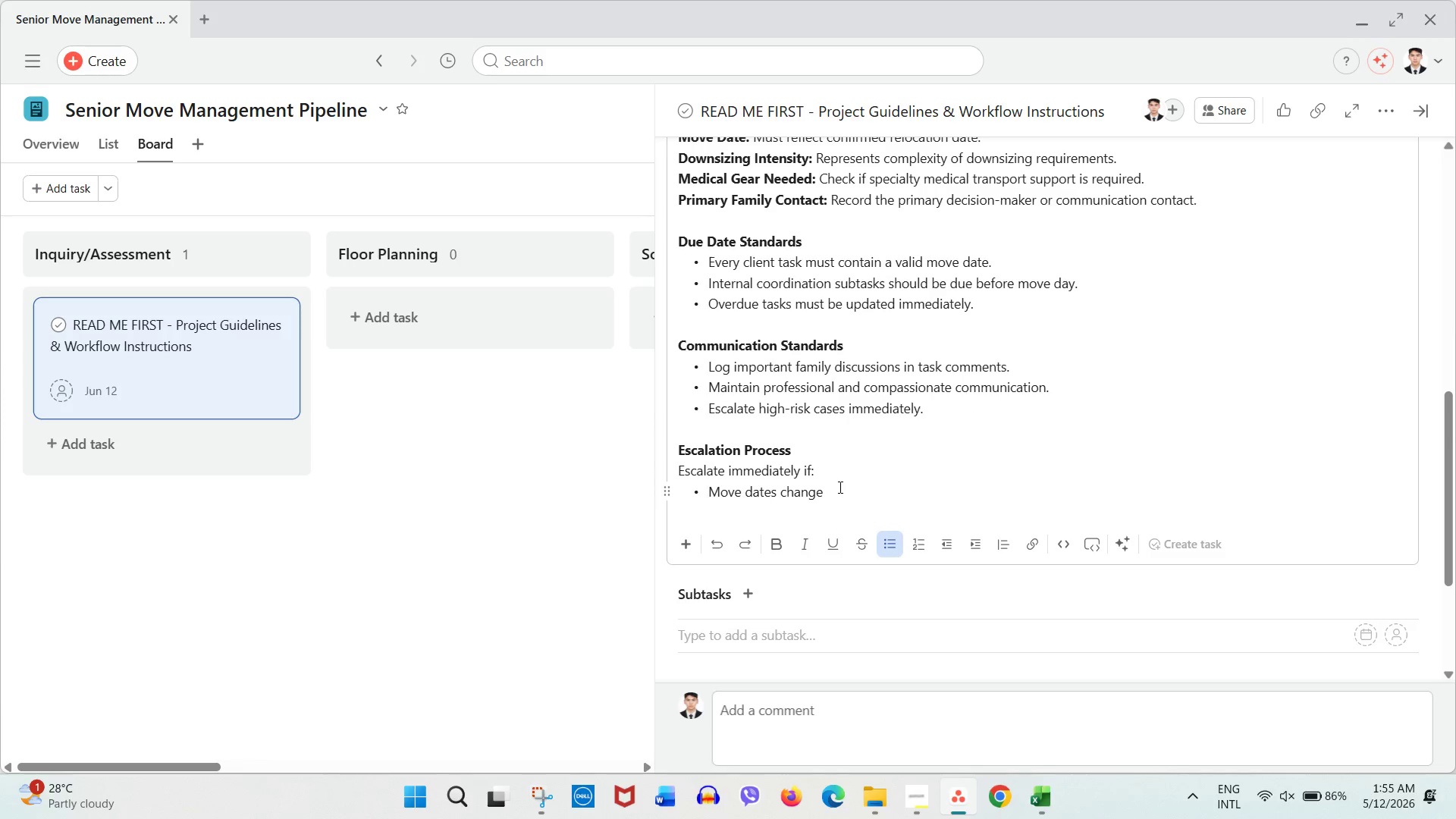 
key(Enter)
 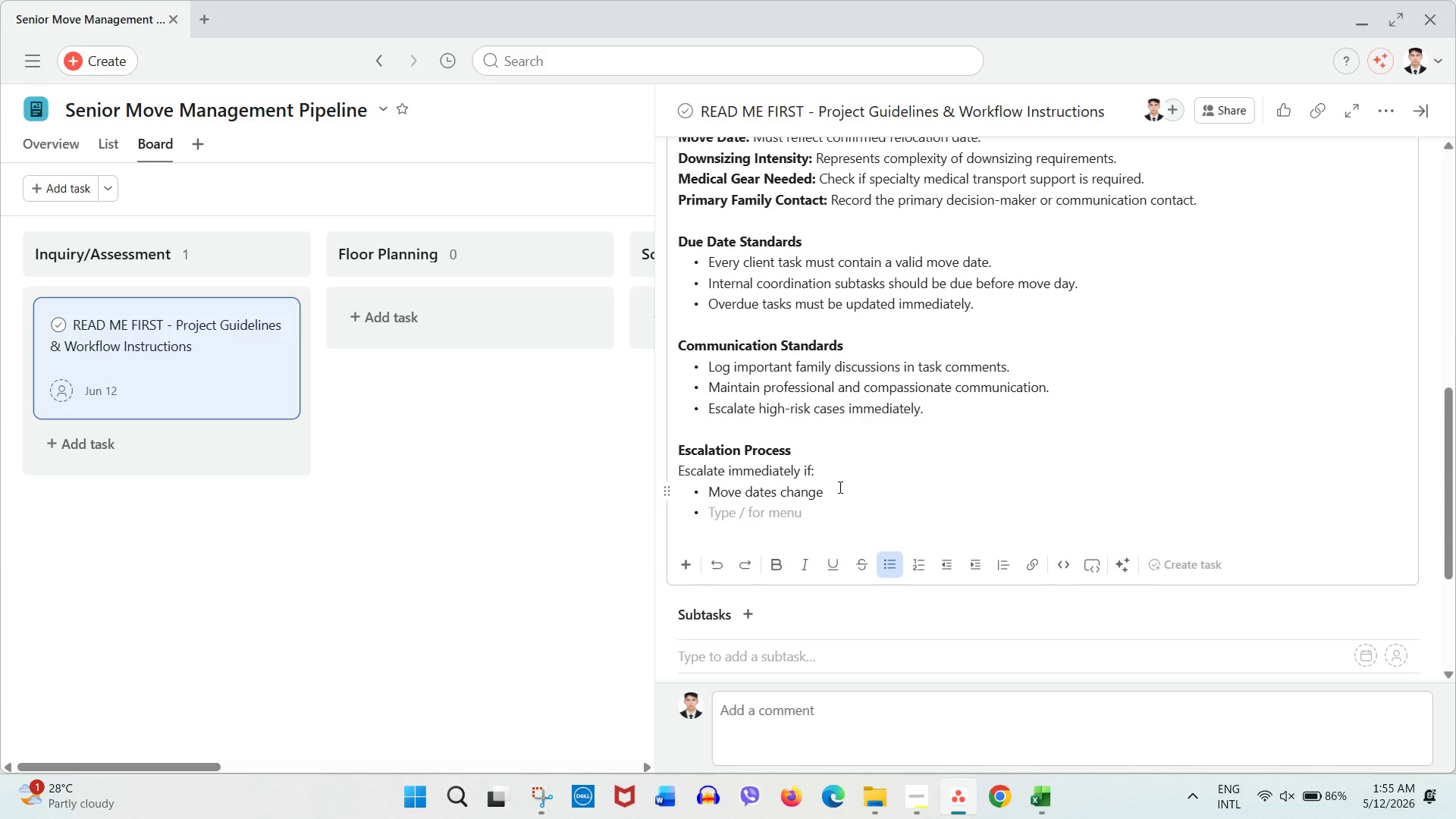 
wait(18.38)
 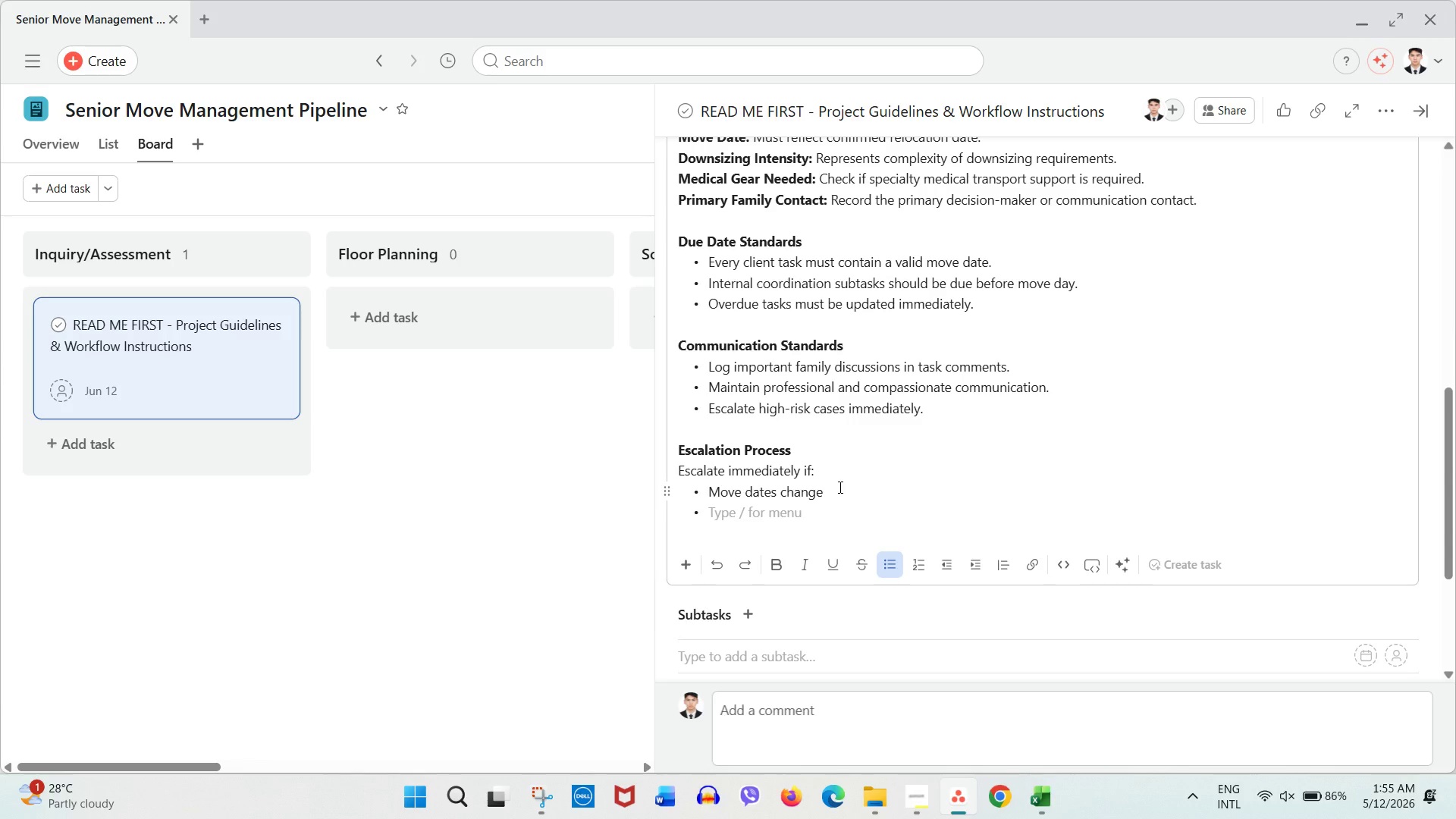 
key(Space)
 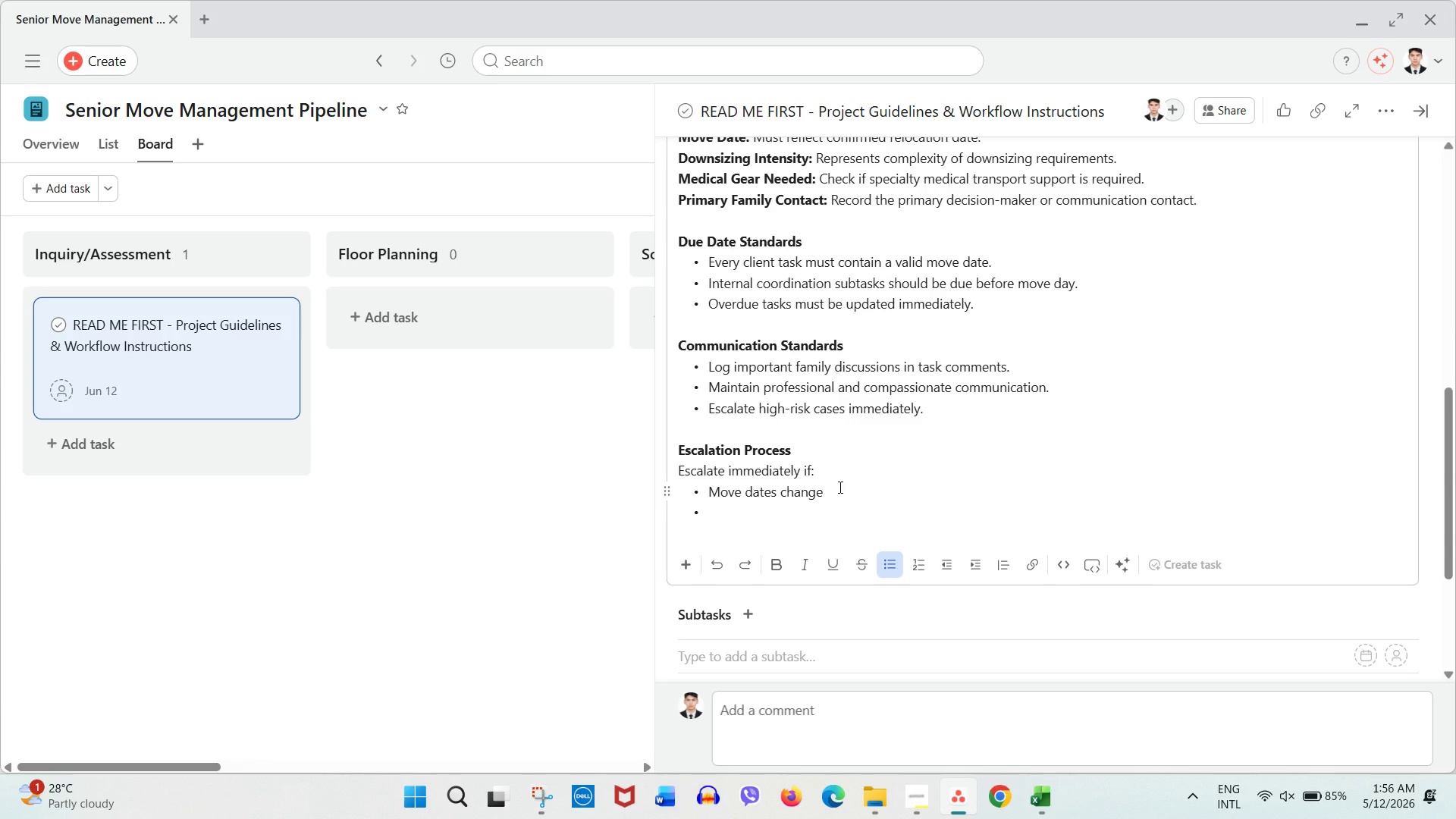 
wait(14.22)
 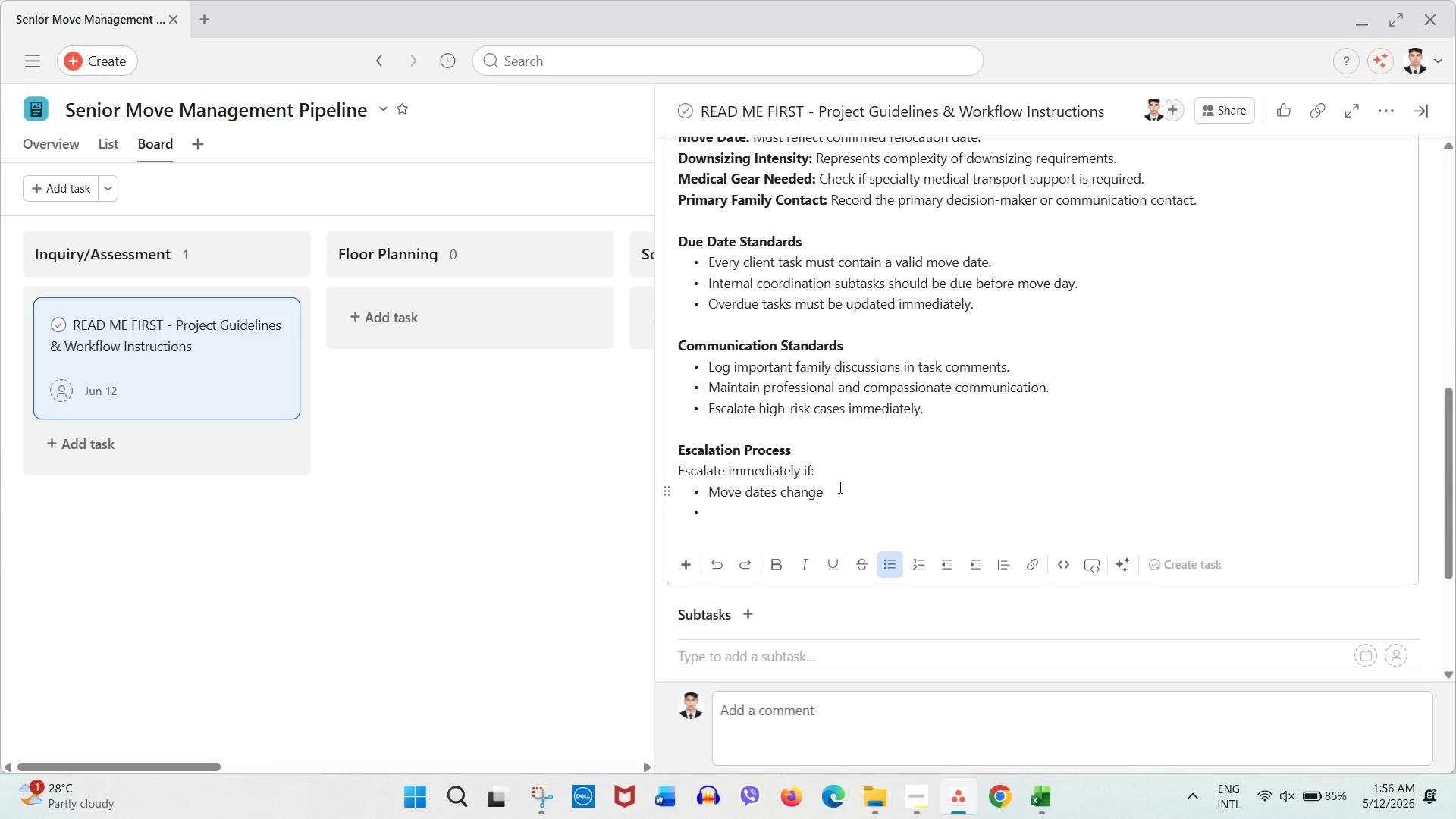 
key(Backspace)
type(Medial)
key(Backspace)
key(Backspace)
type(cal transport becomes unavailable)
 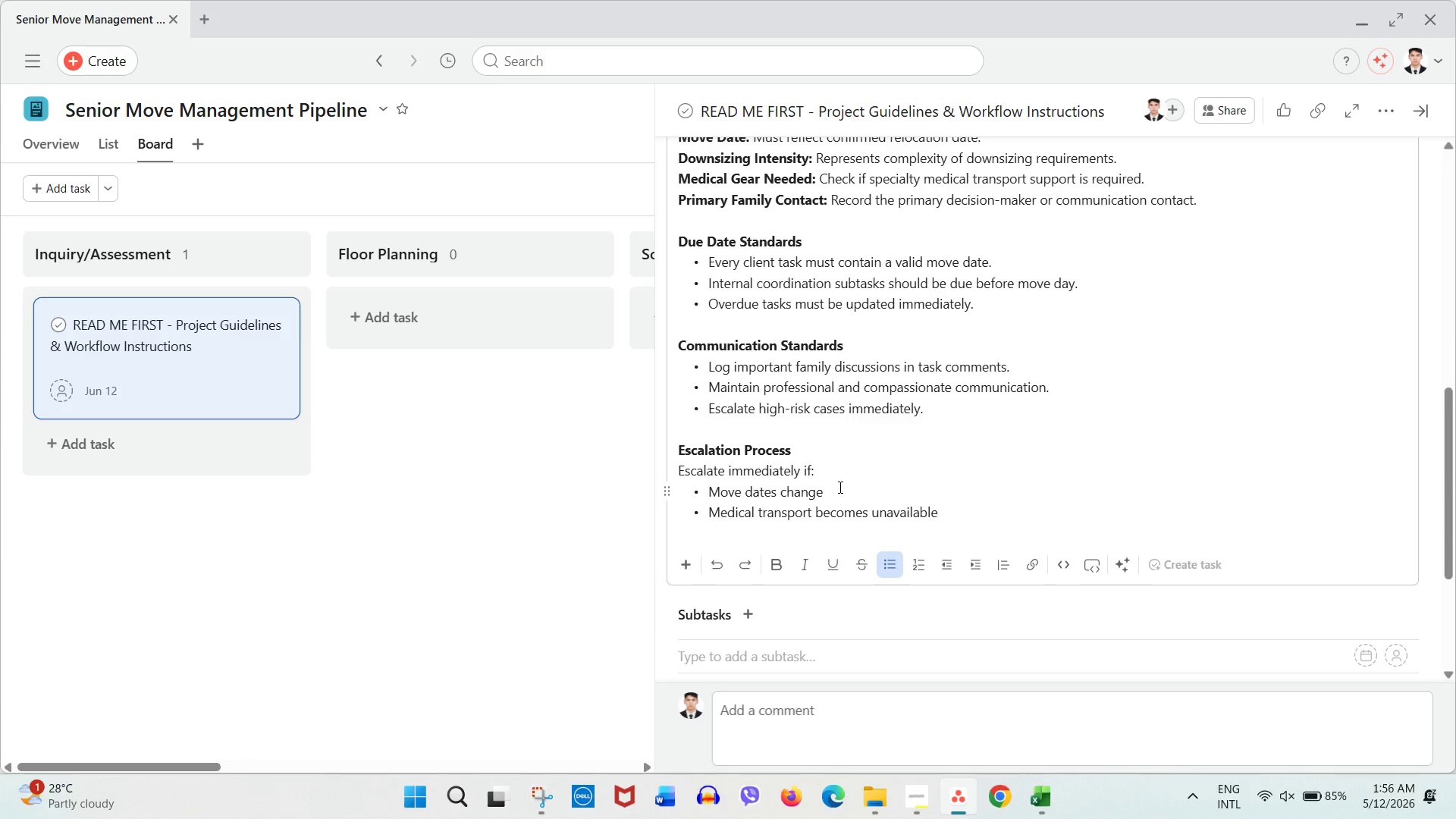 
key(Enter)
 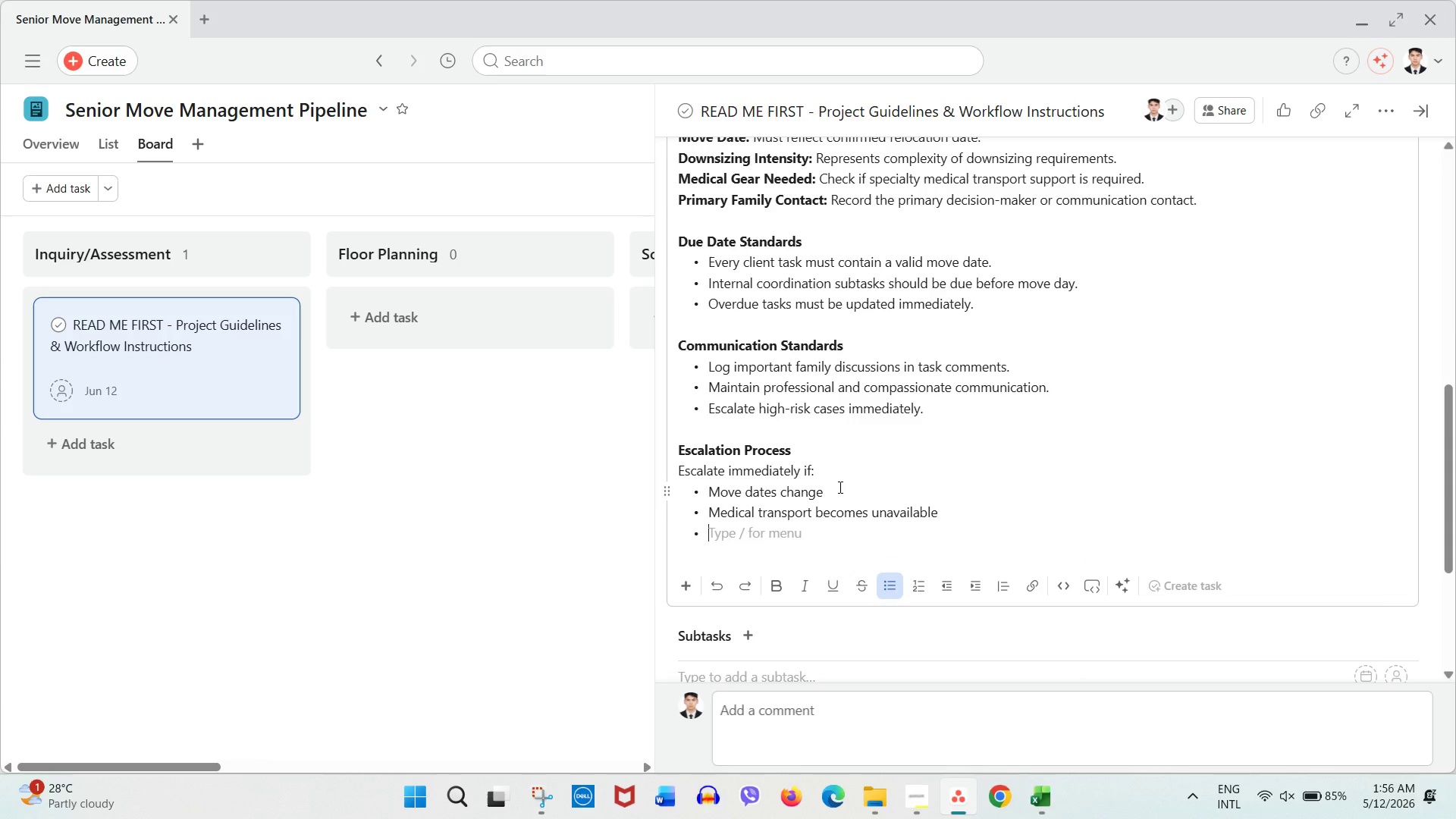 
type(Facility intake is delayed)
 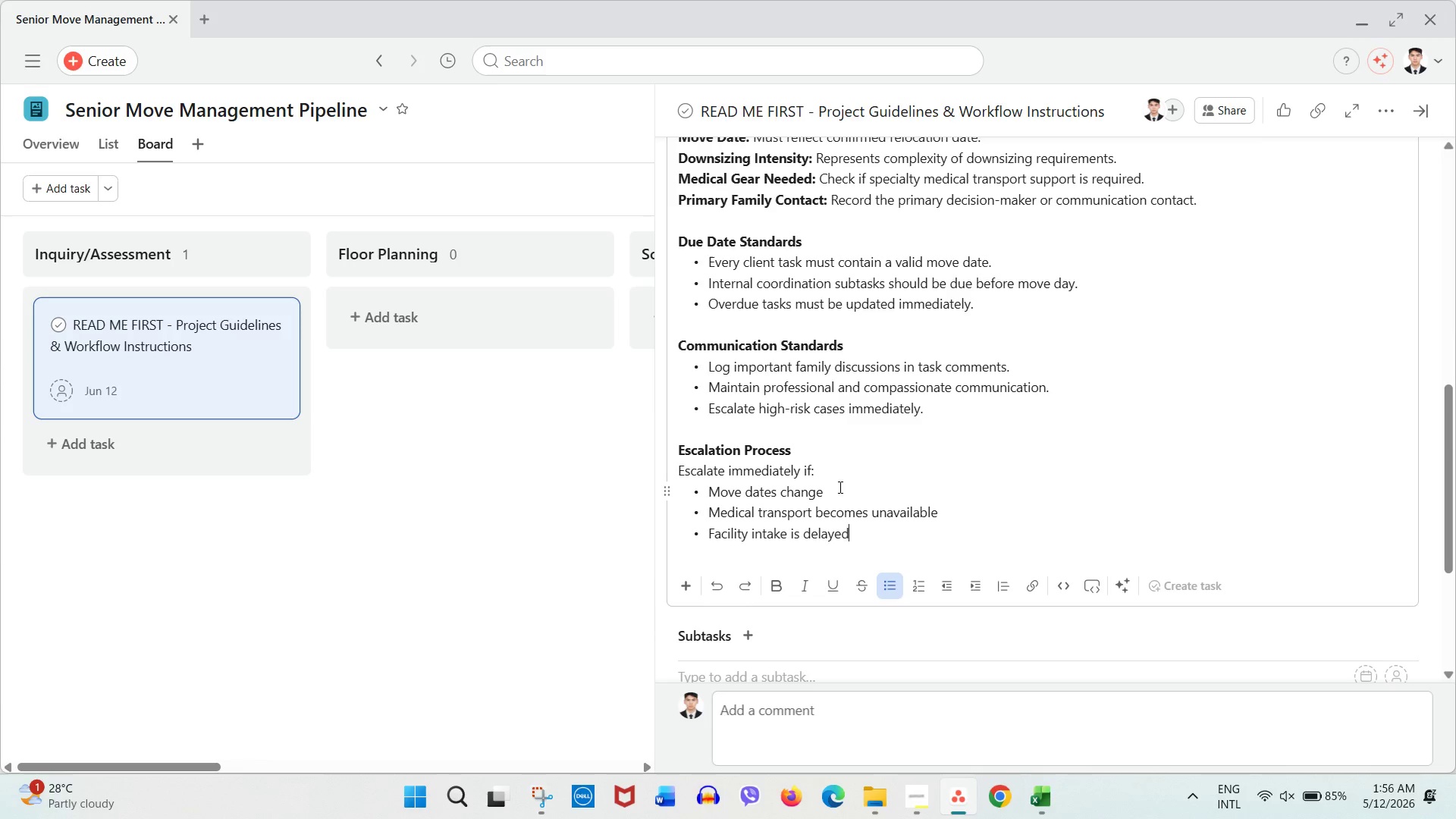 
key(Enter)
 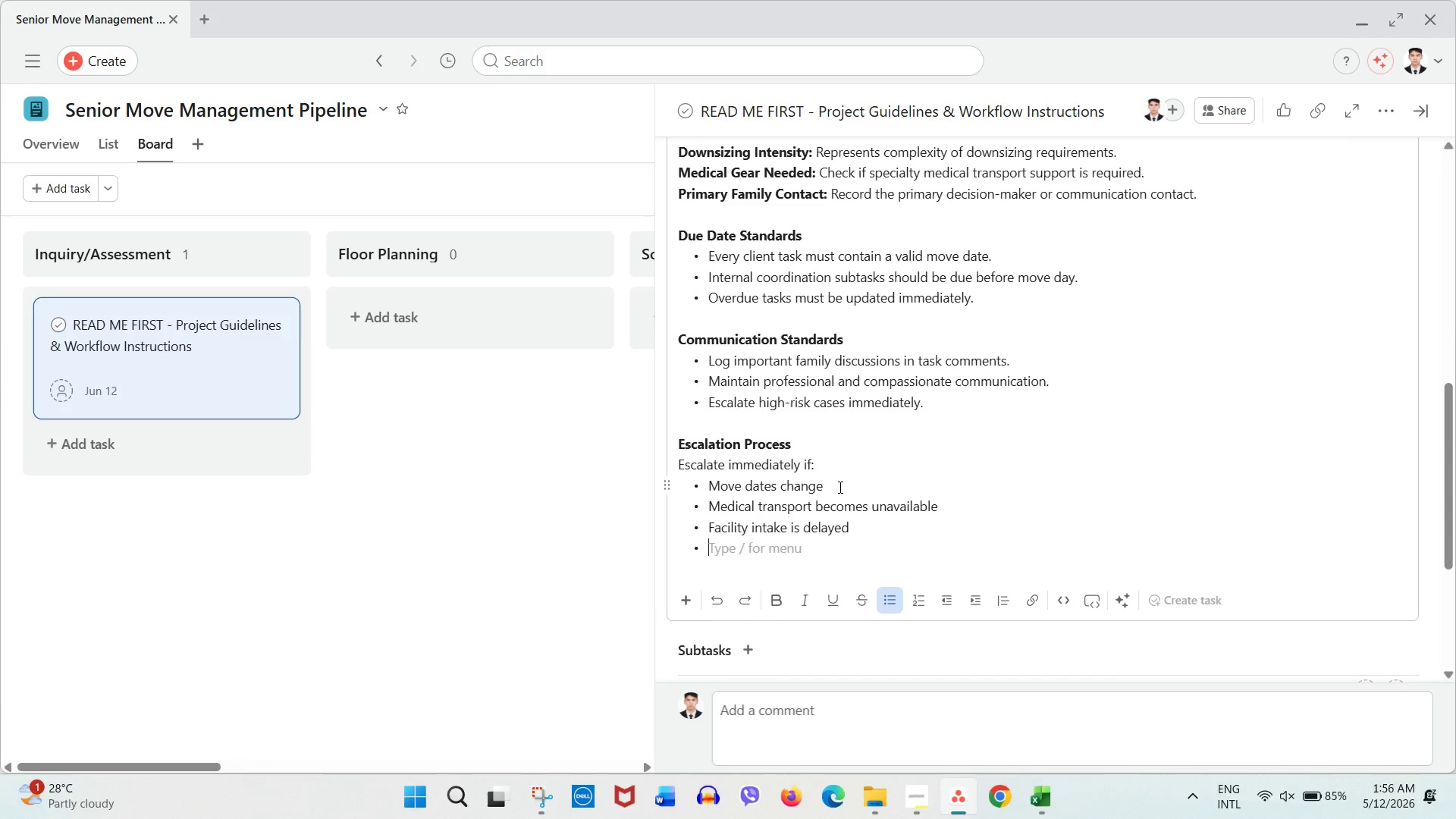 
type(Hoarding conditions worsen)
 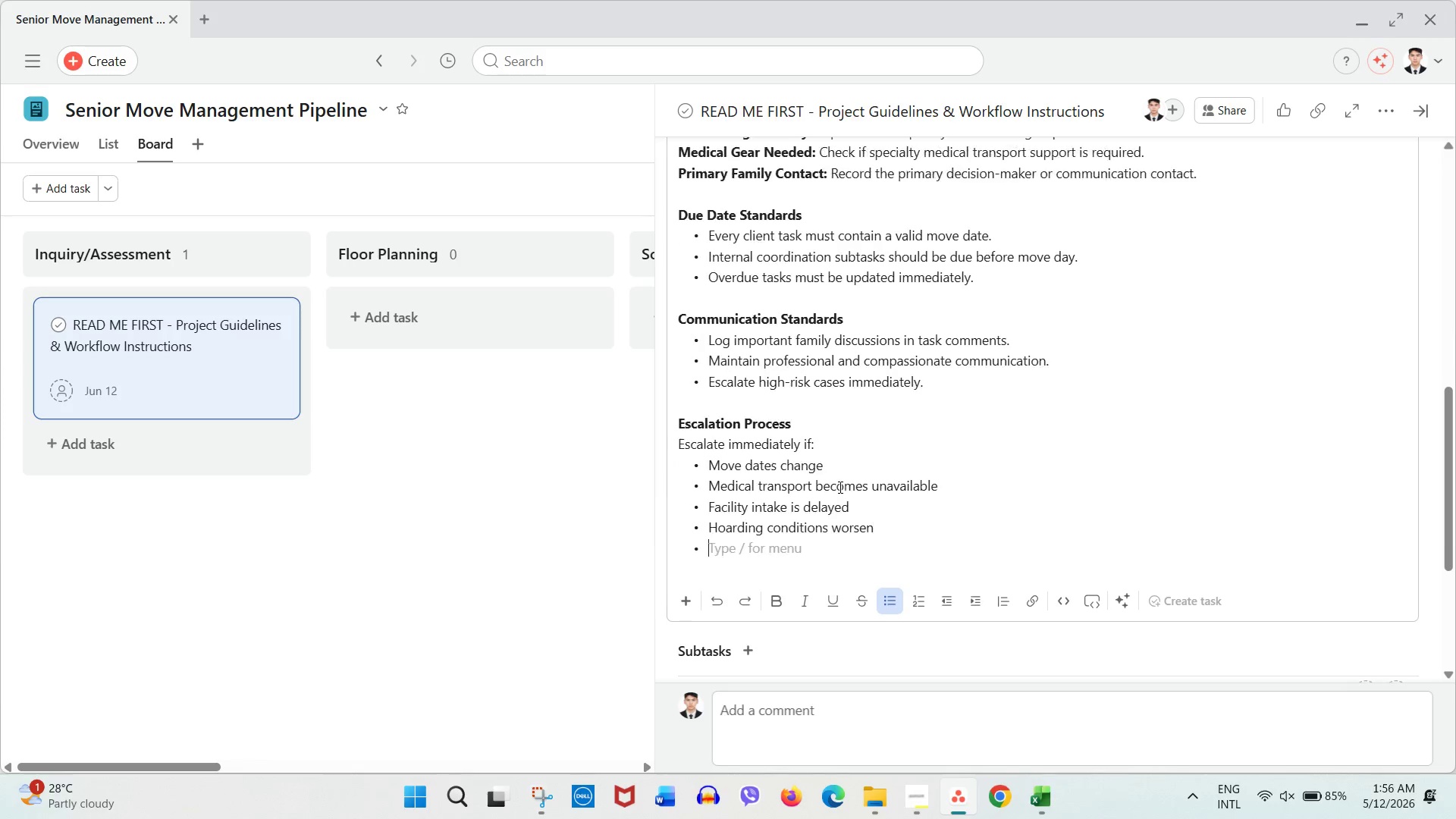 
key(Enter)
 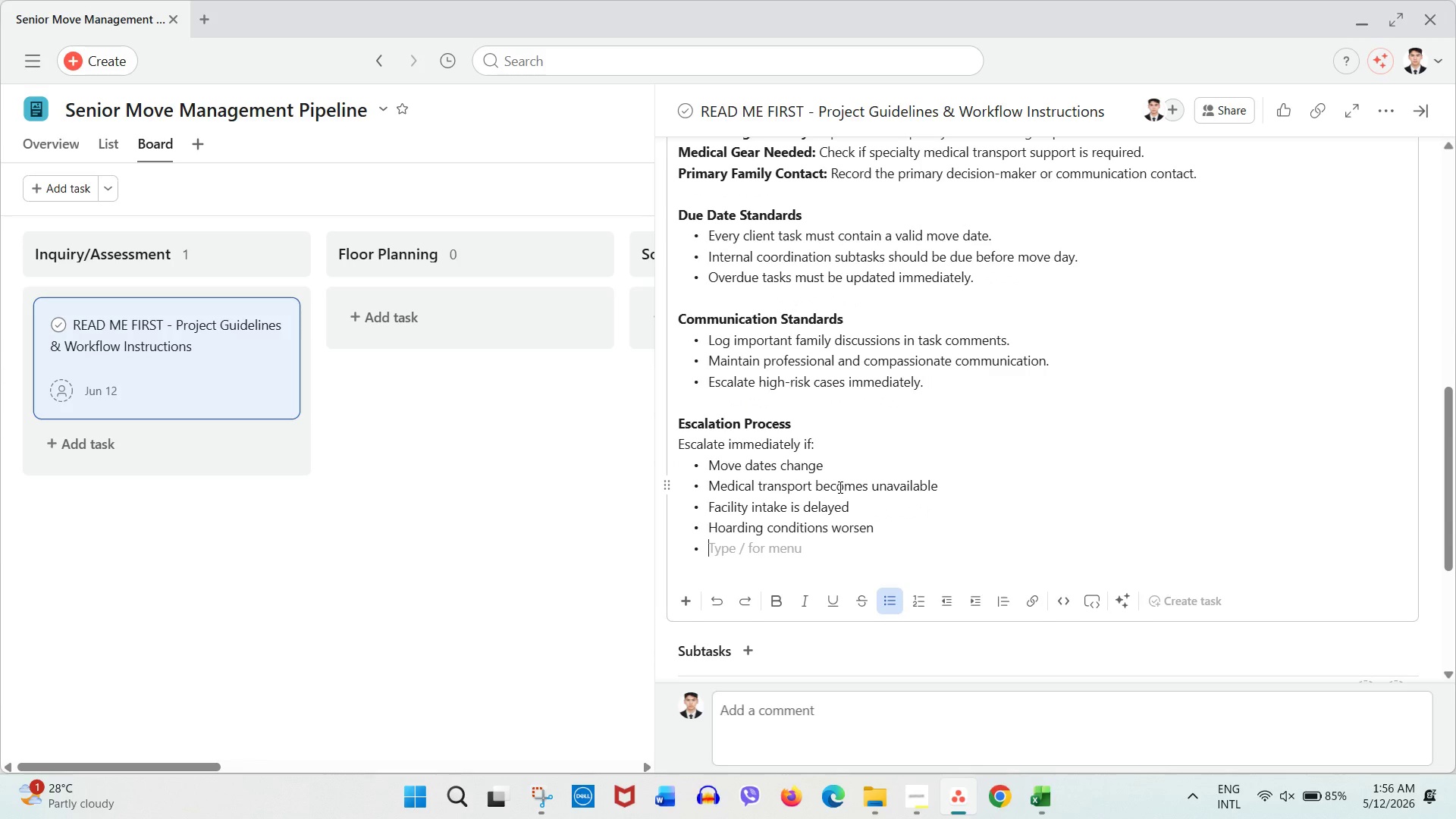 
type(Familhy)
key(Backspace)
key(Backspace)
type(y disputes impact scheduling)
 